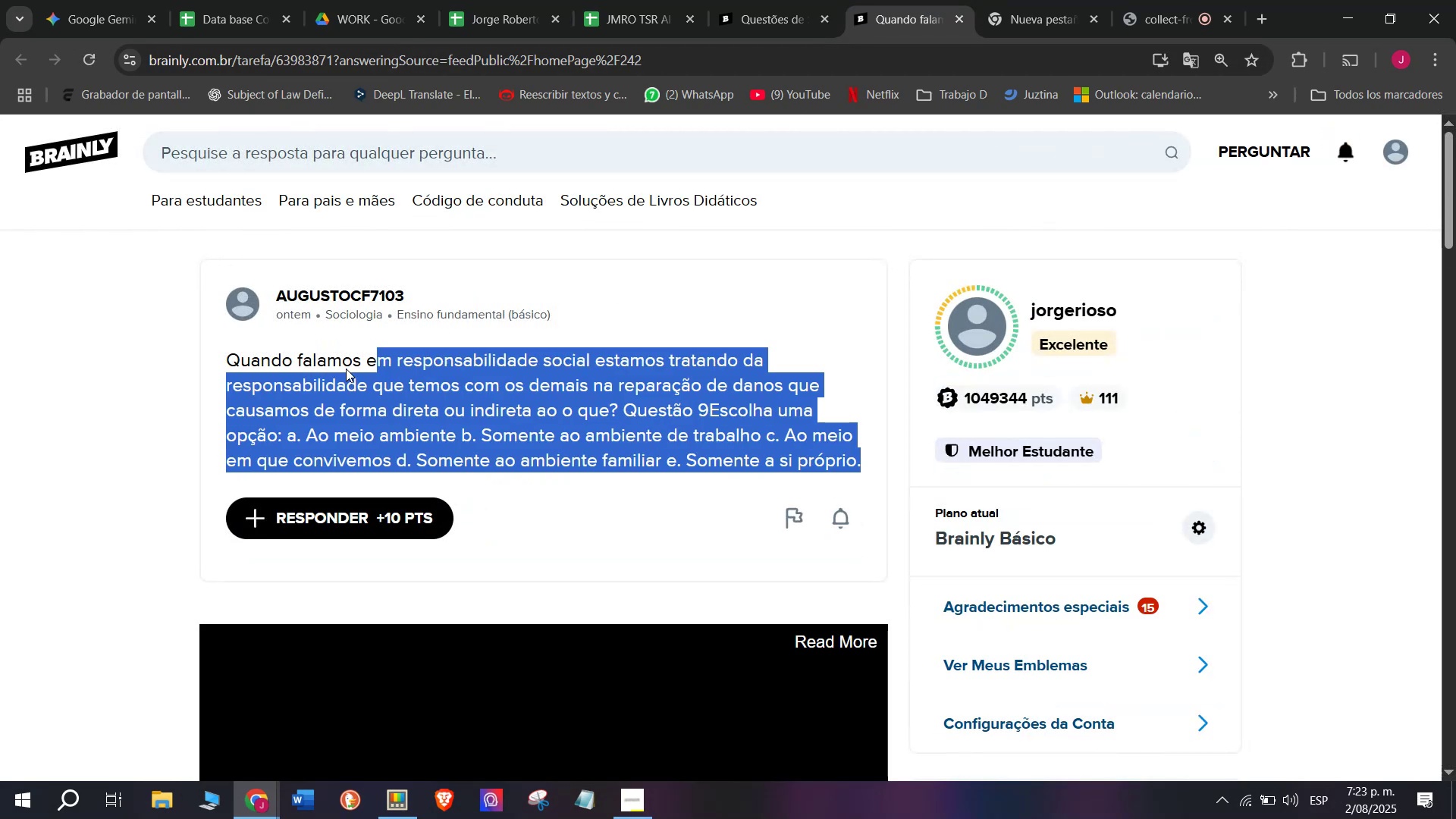 
key(Control+C)
 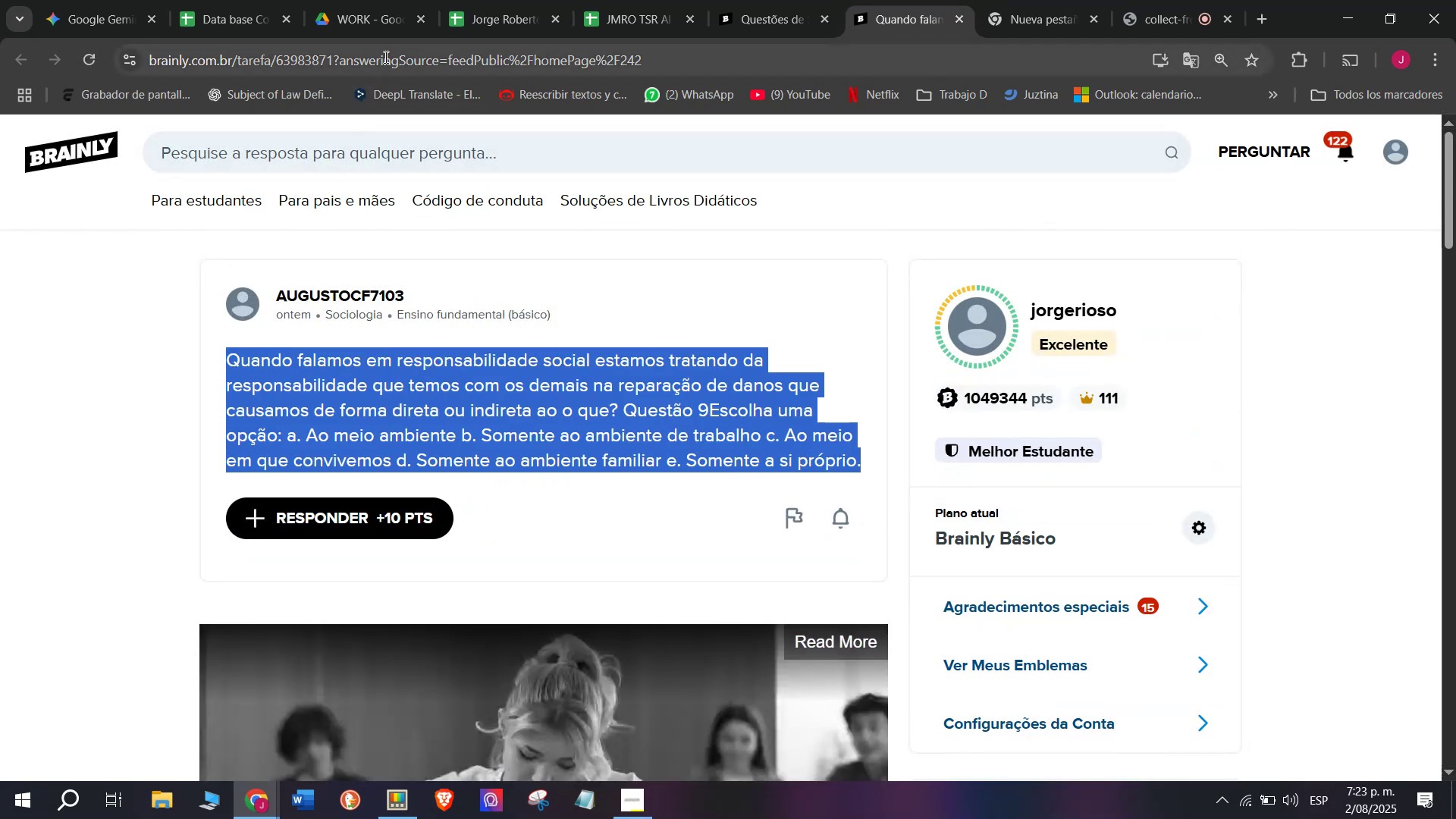 
double_click([384, 57])
 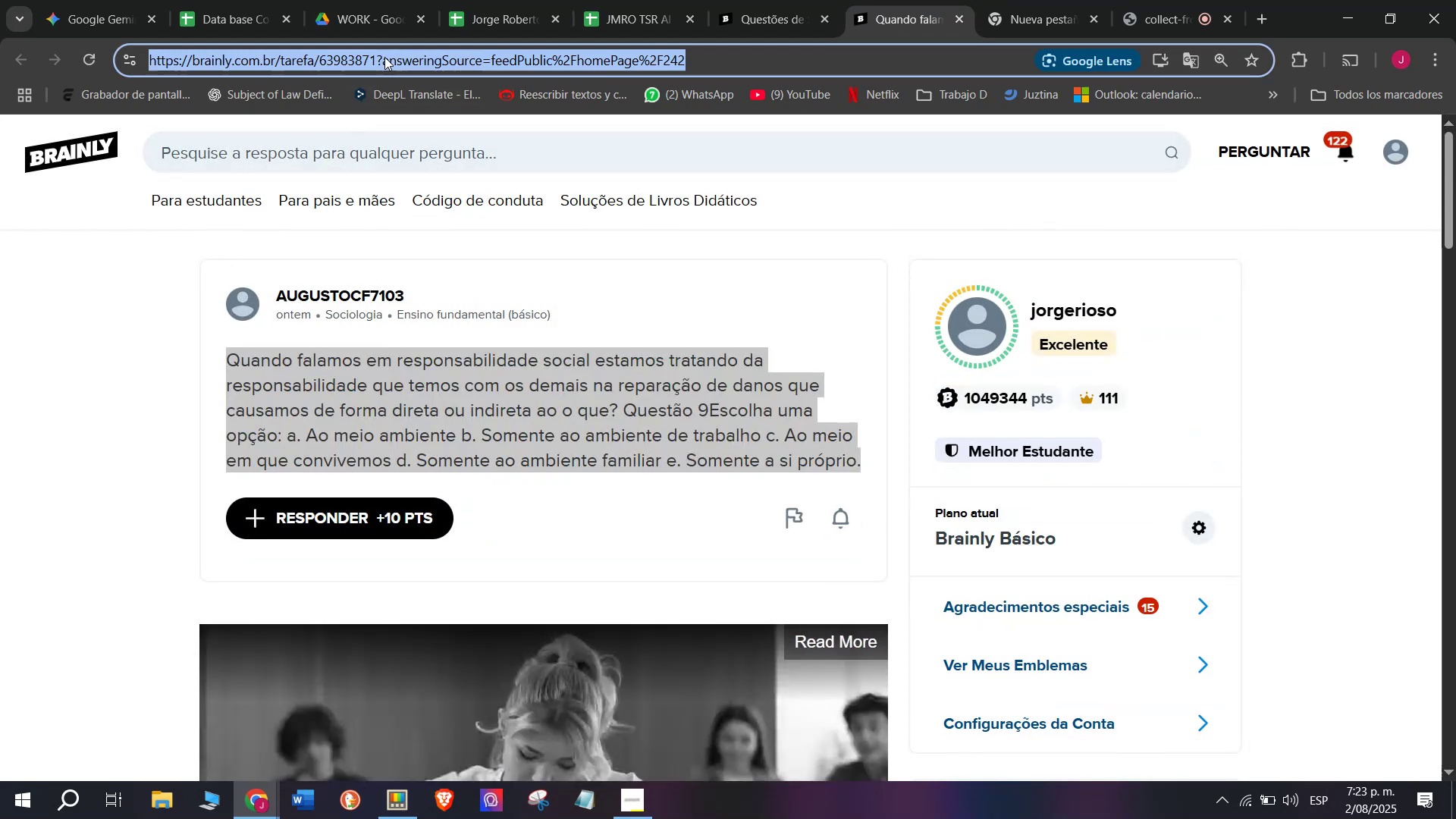 
triple_click([384, 57])
 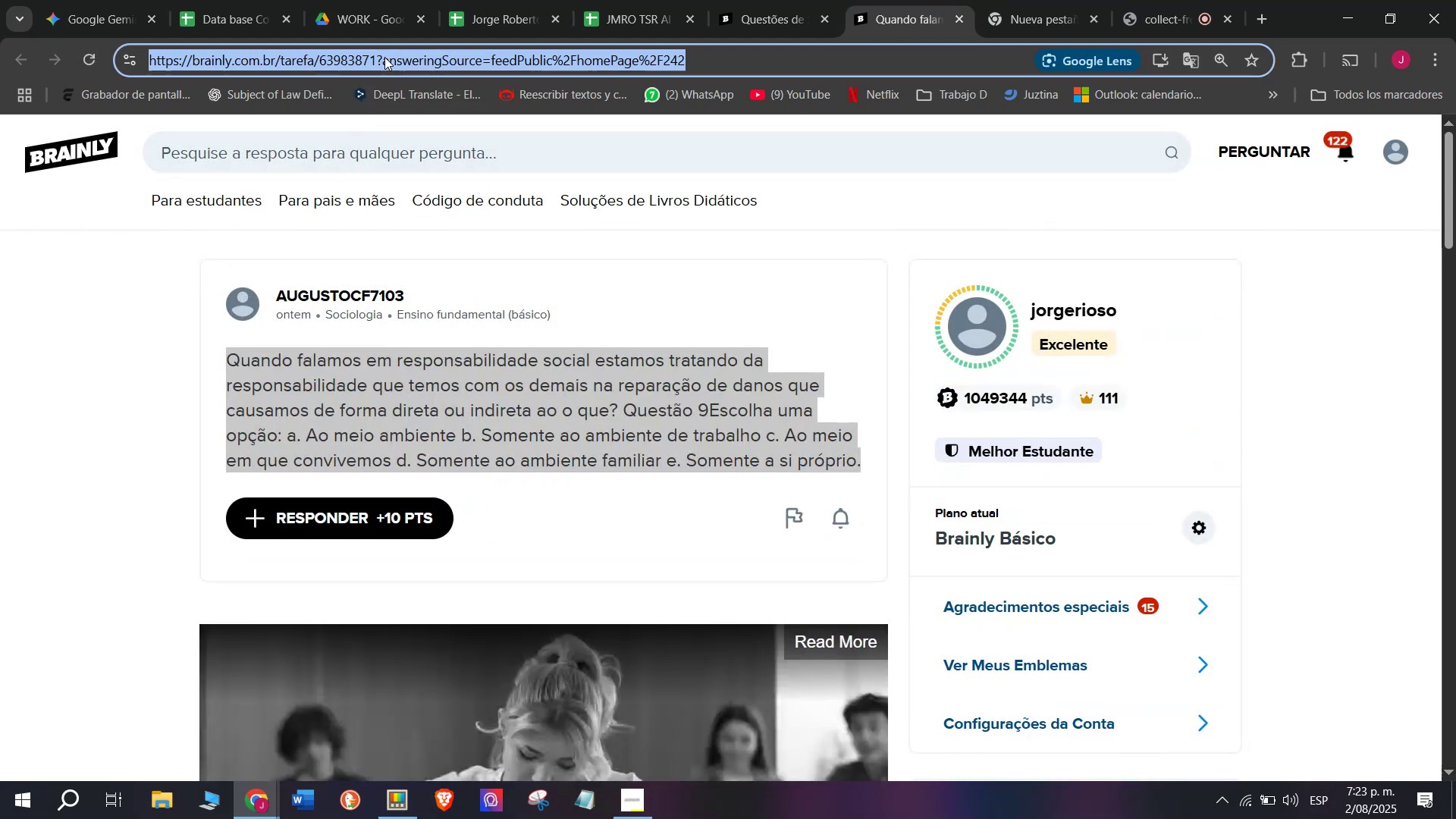 
key(Control+C)
 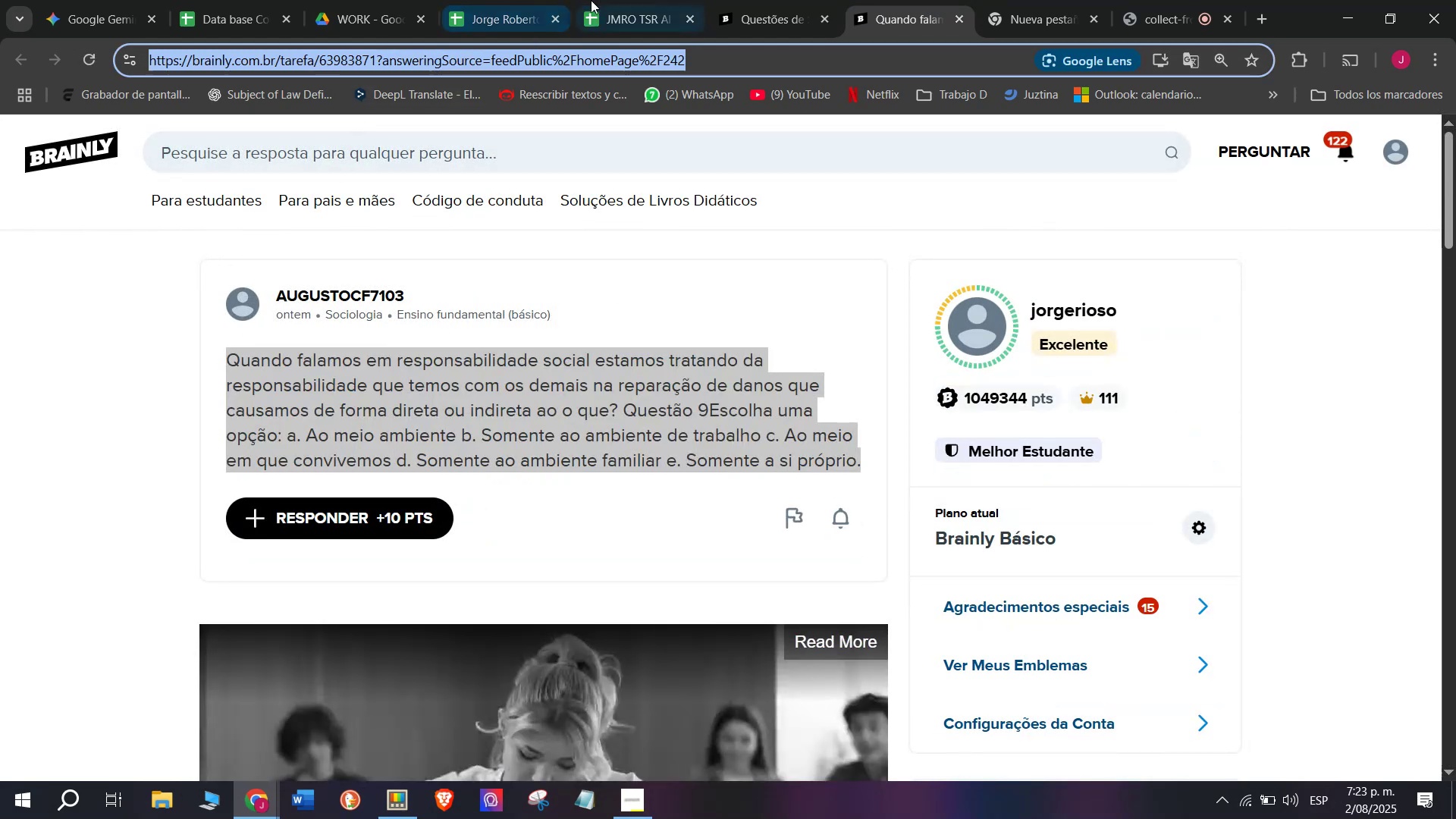 
left_click([597, 0])
 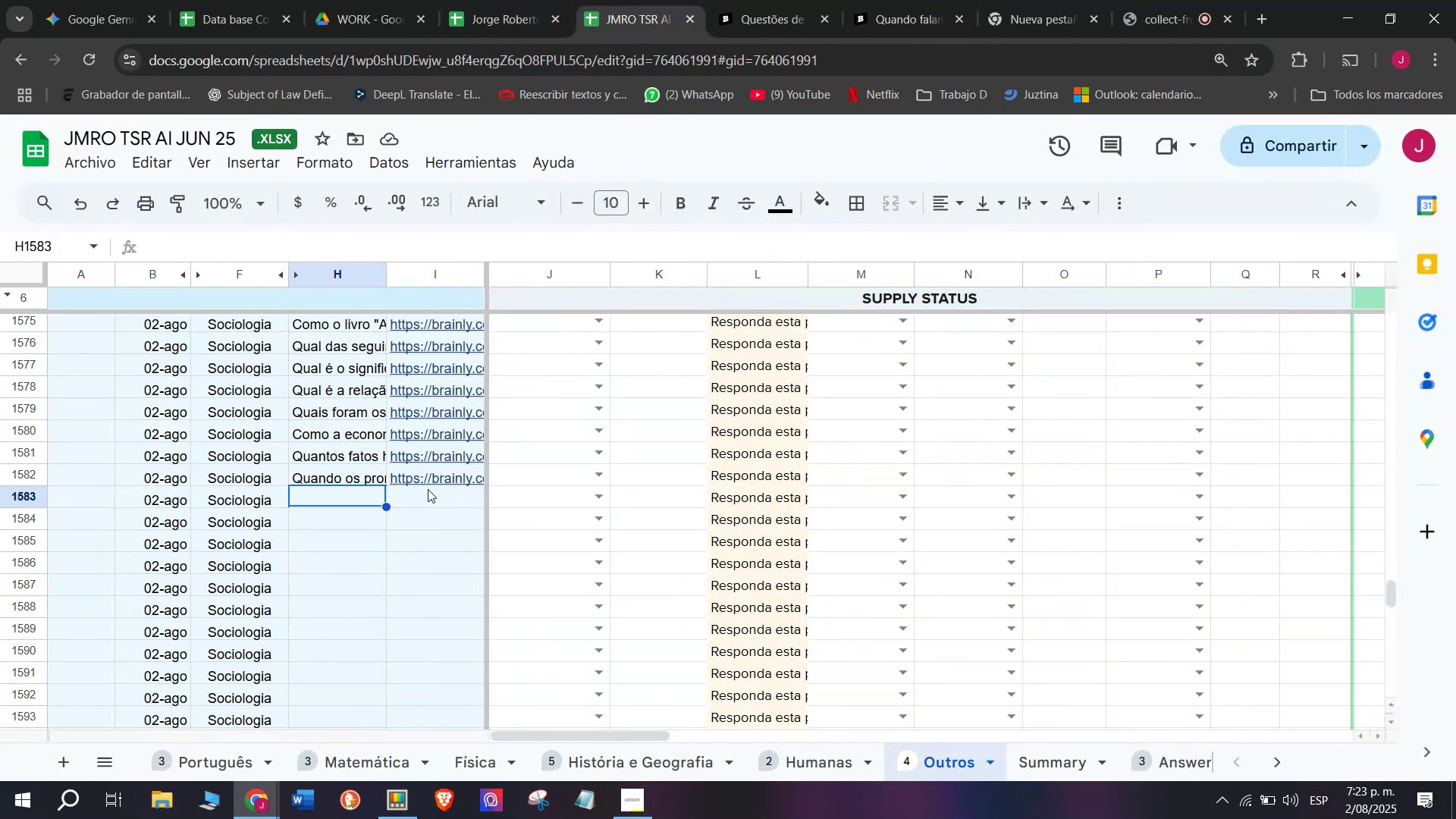 
double_click([428, 489])
 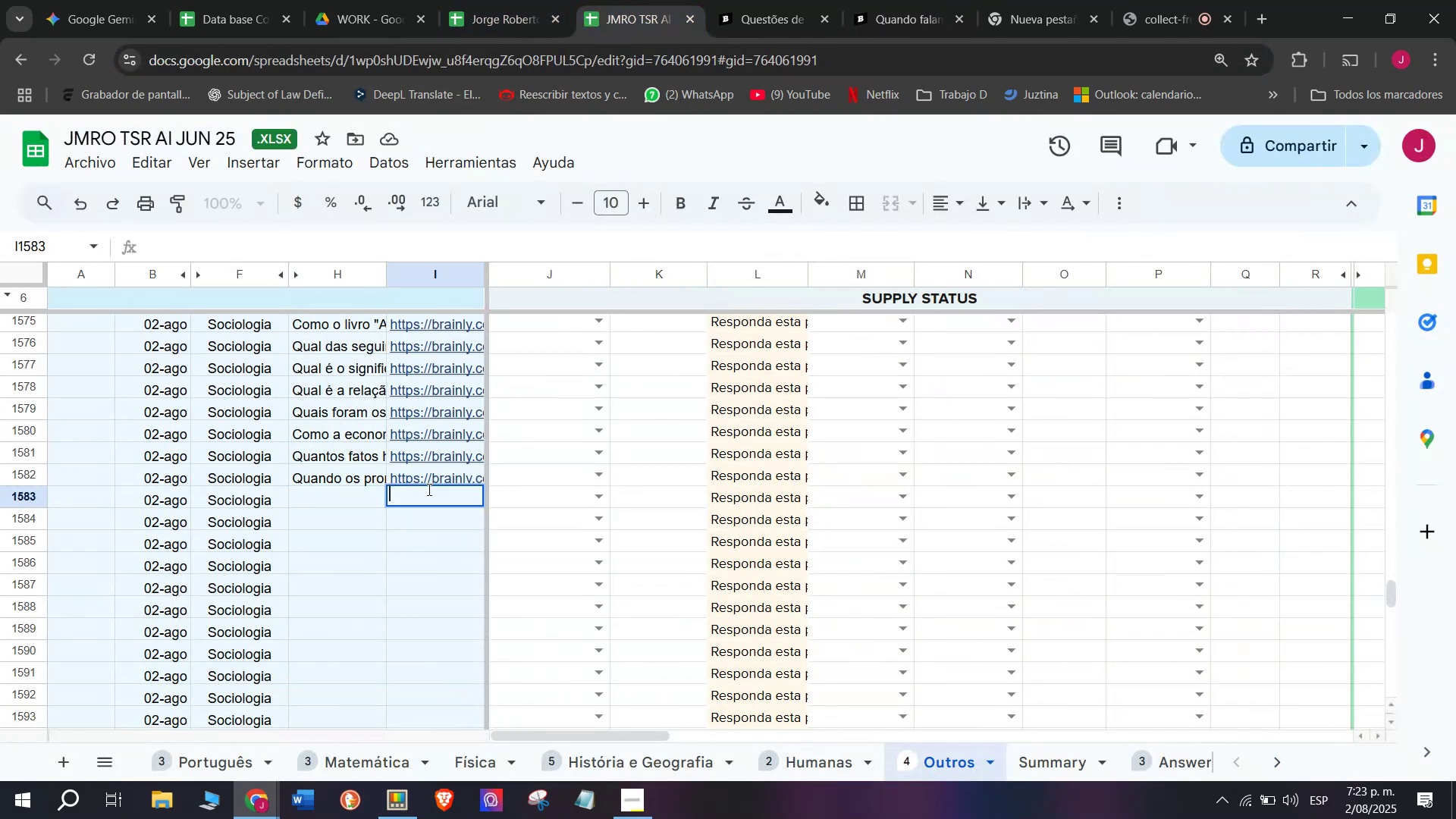 
key(Control+ControlLeft)
 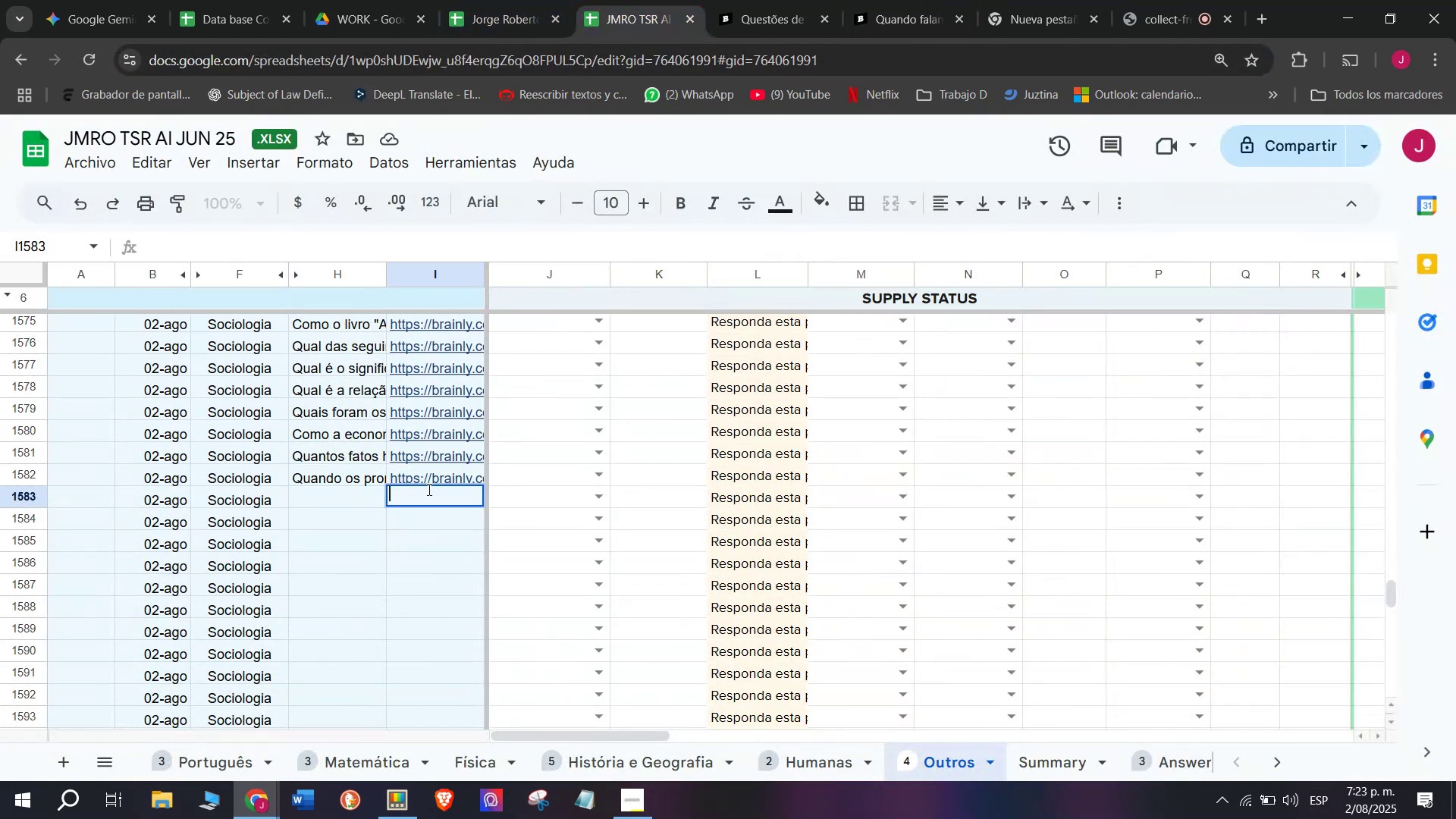 
key(Control+V)
 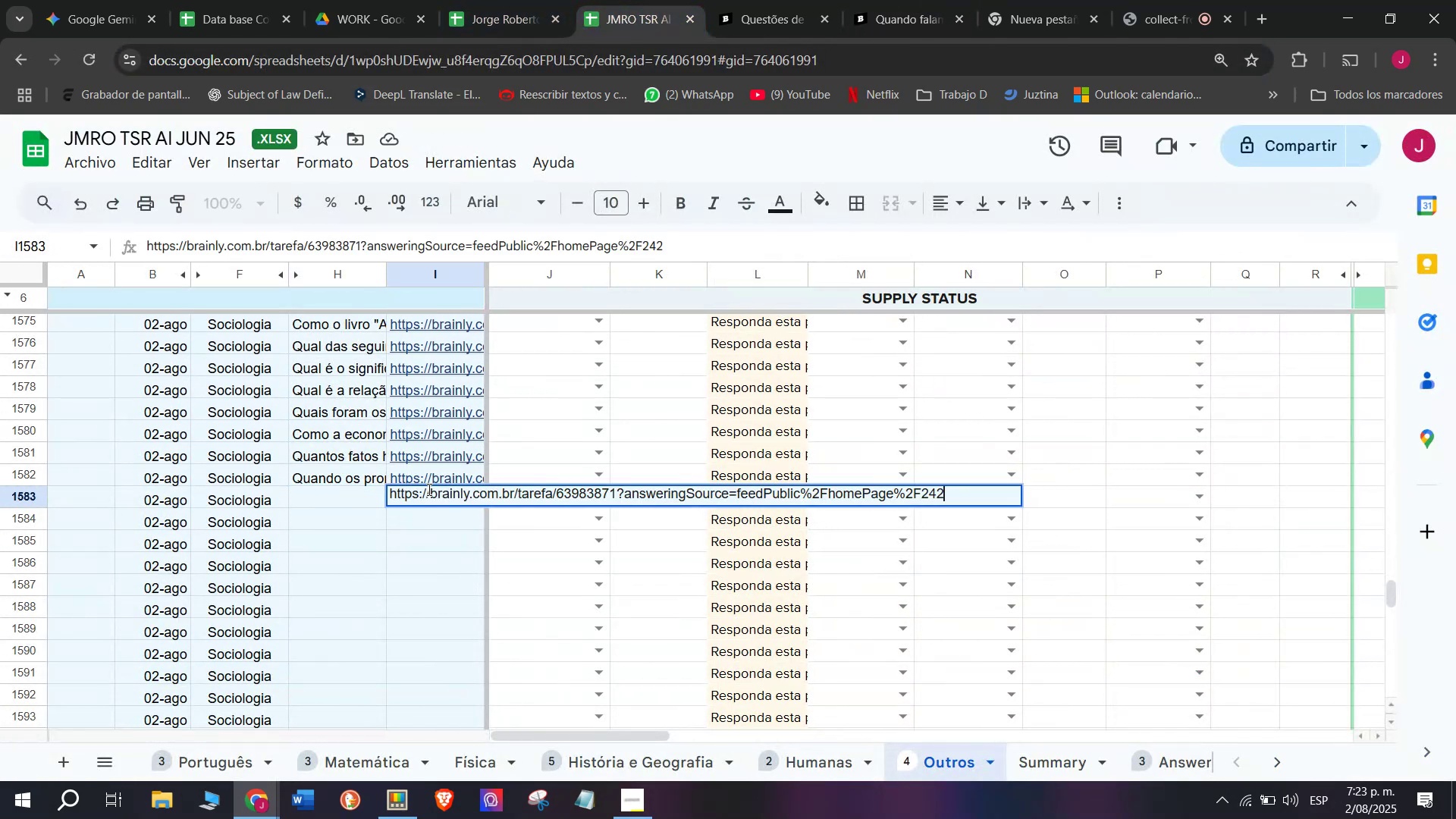 
key(Enter)
 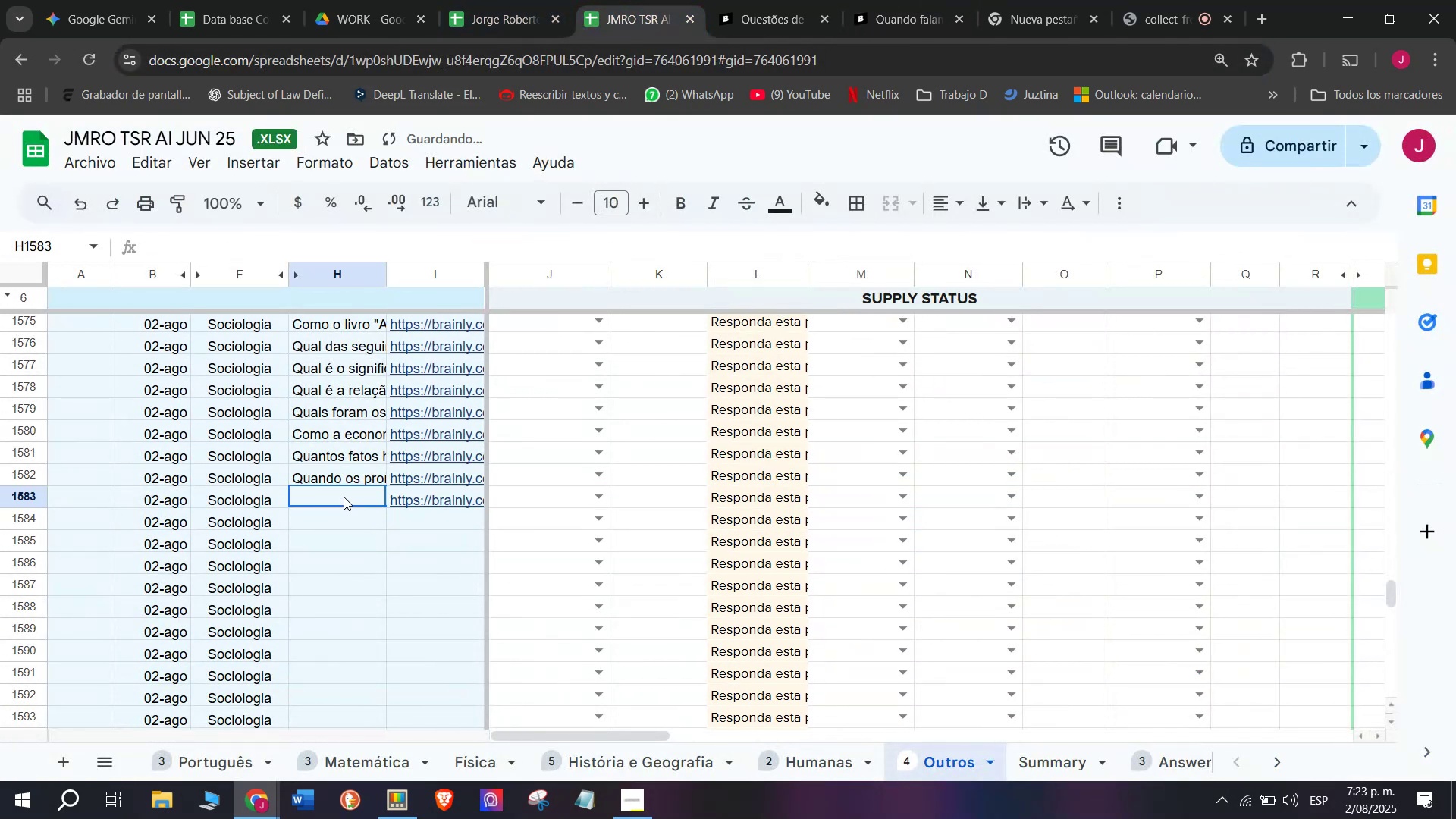 
double_click([344, 497])
 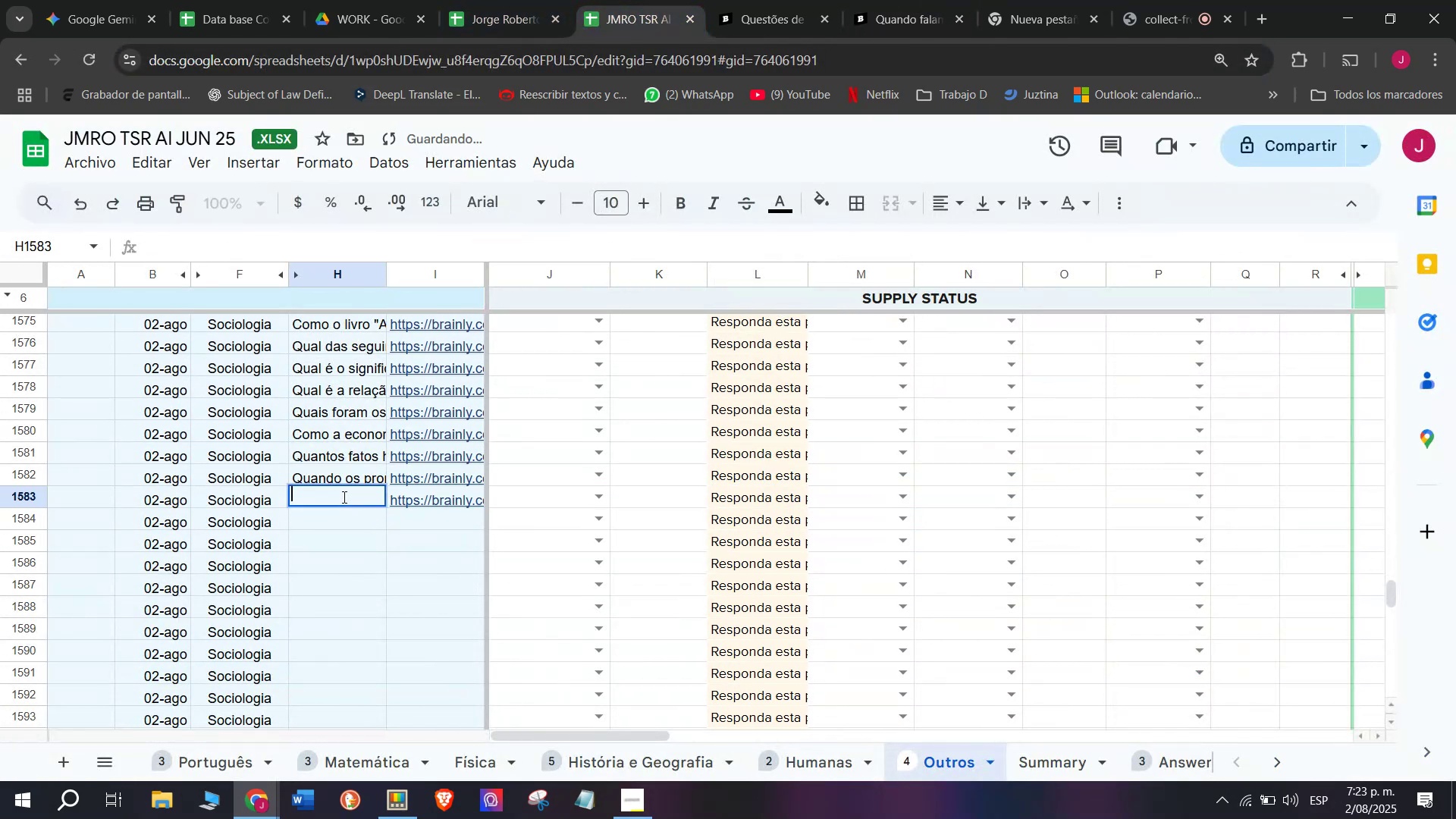 
key(Meta+MetaLeft)
 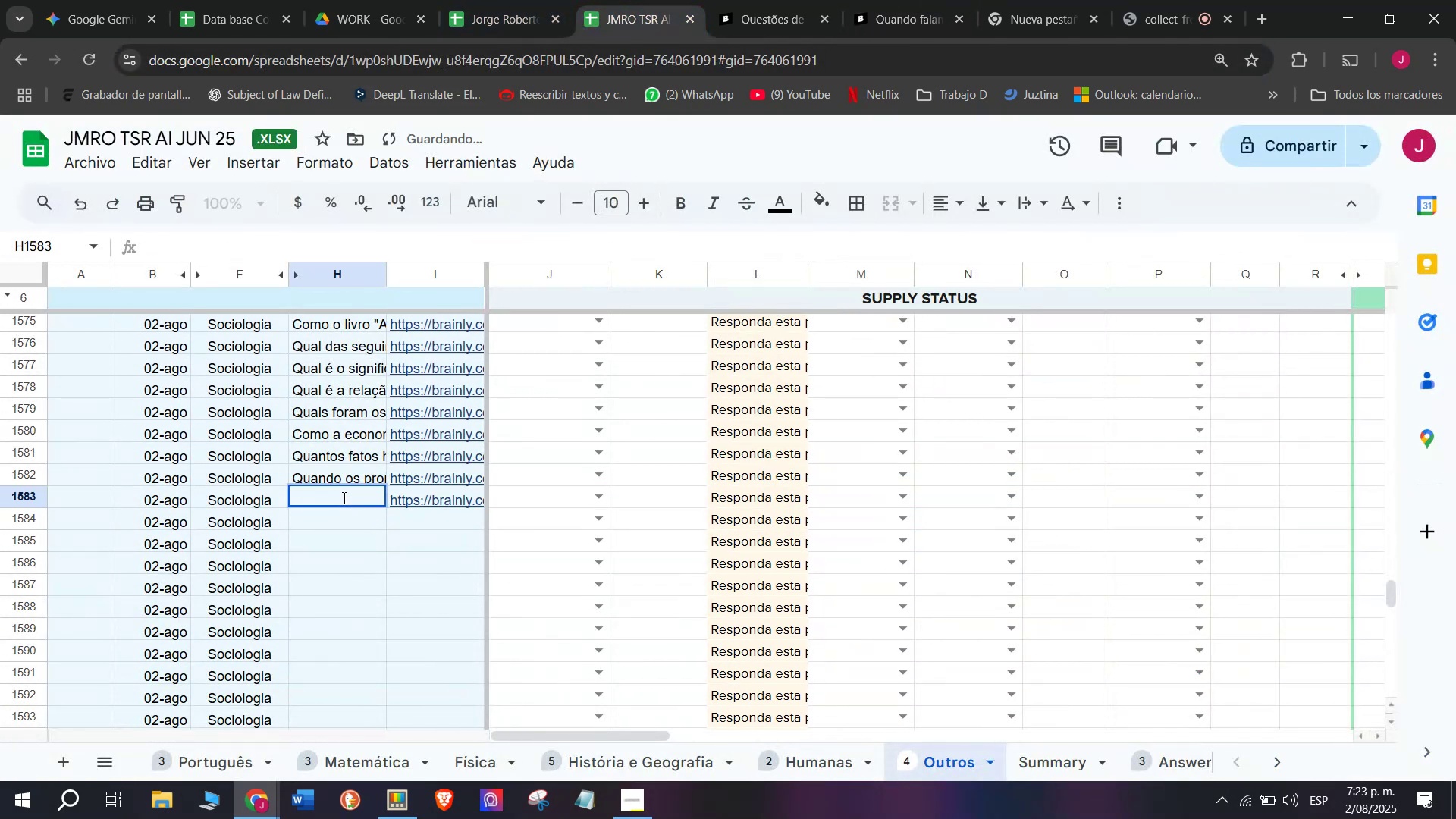 
key(Meta+V)
 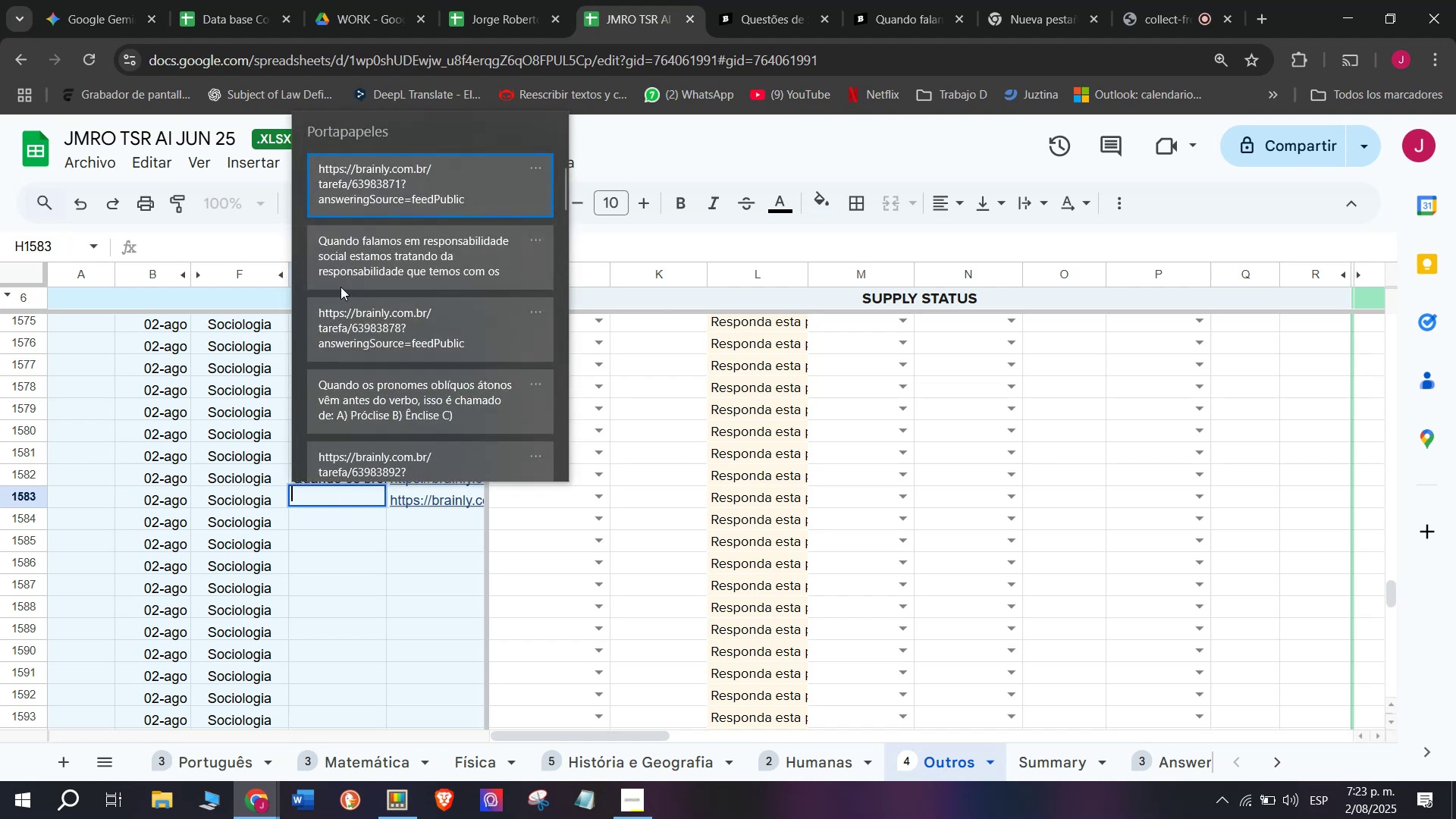 
left_click([342, 259])
 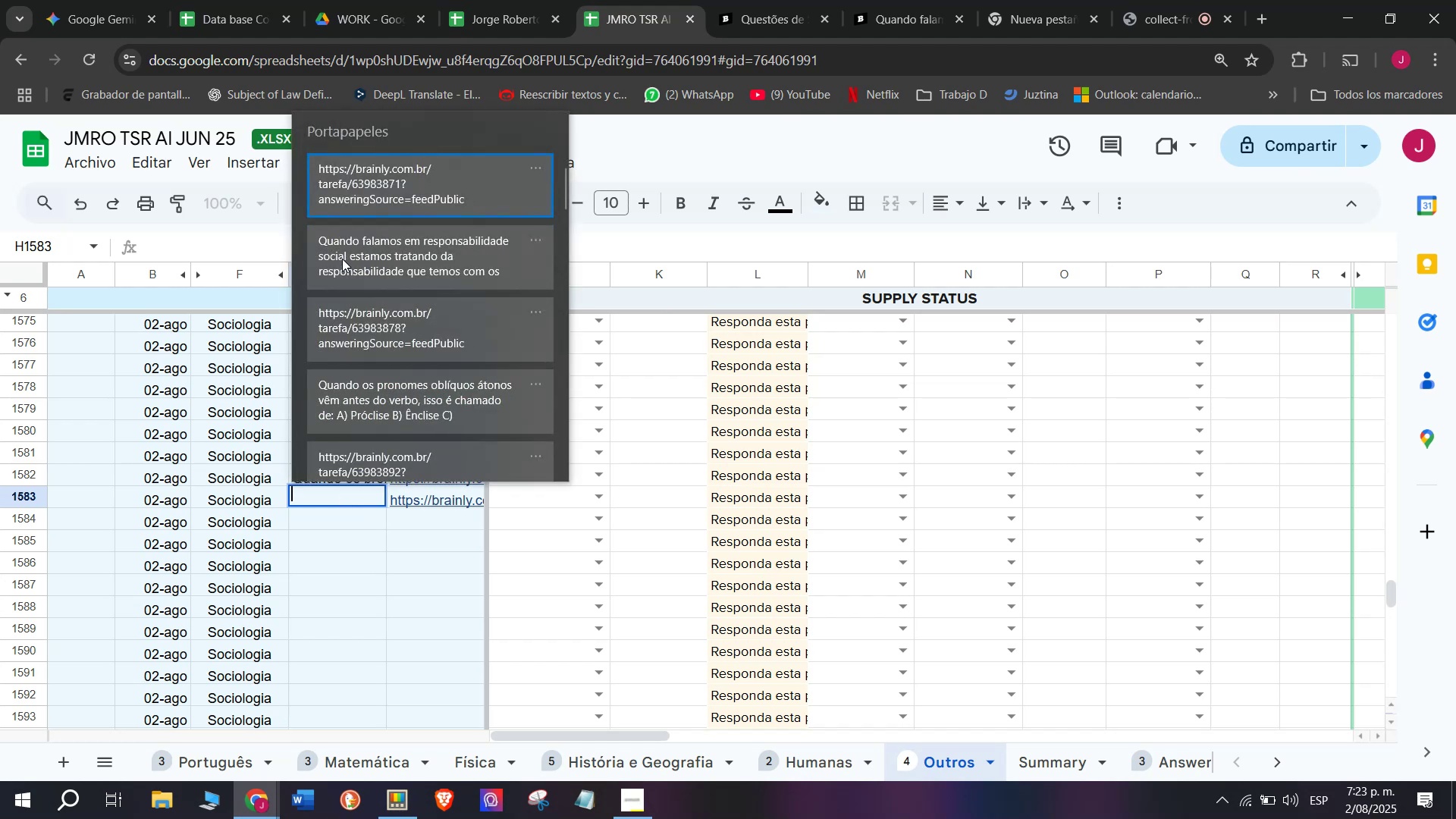 
key(Control+ControlLeft)
 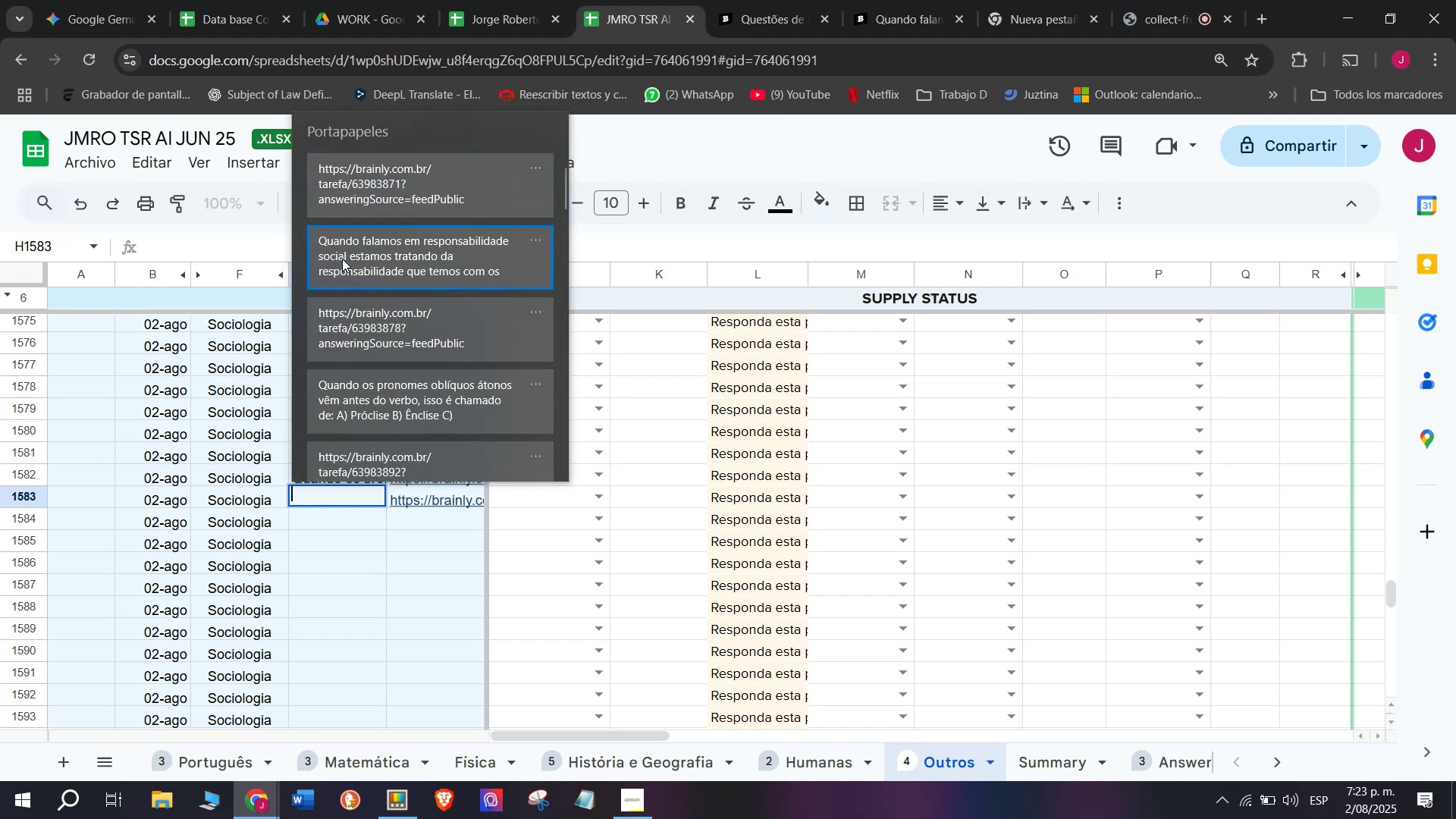 
key(Control+V)
 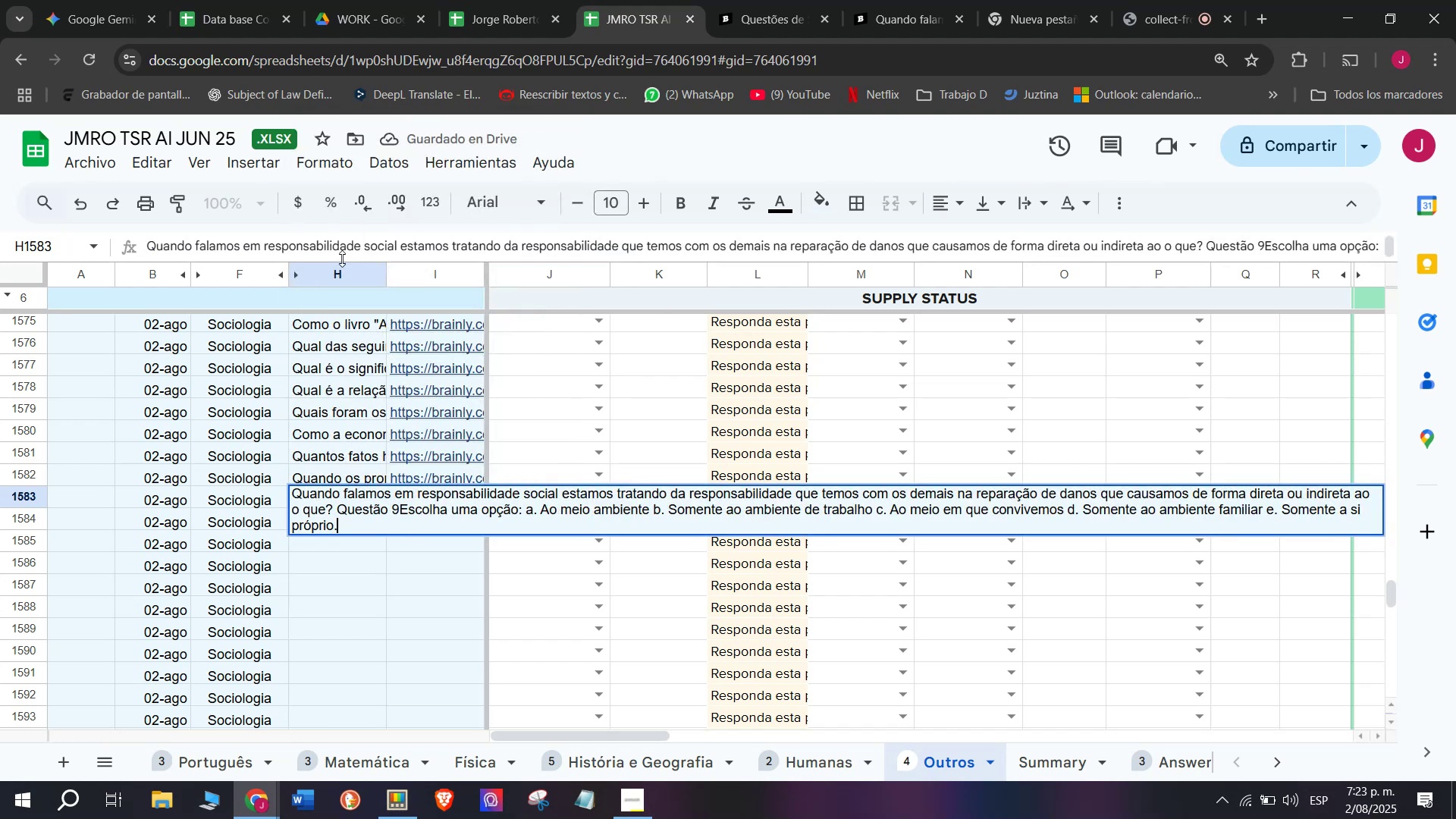 
key(Enter)
 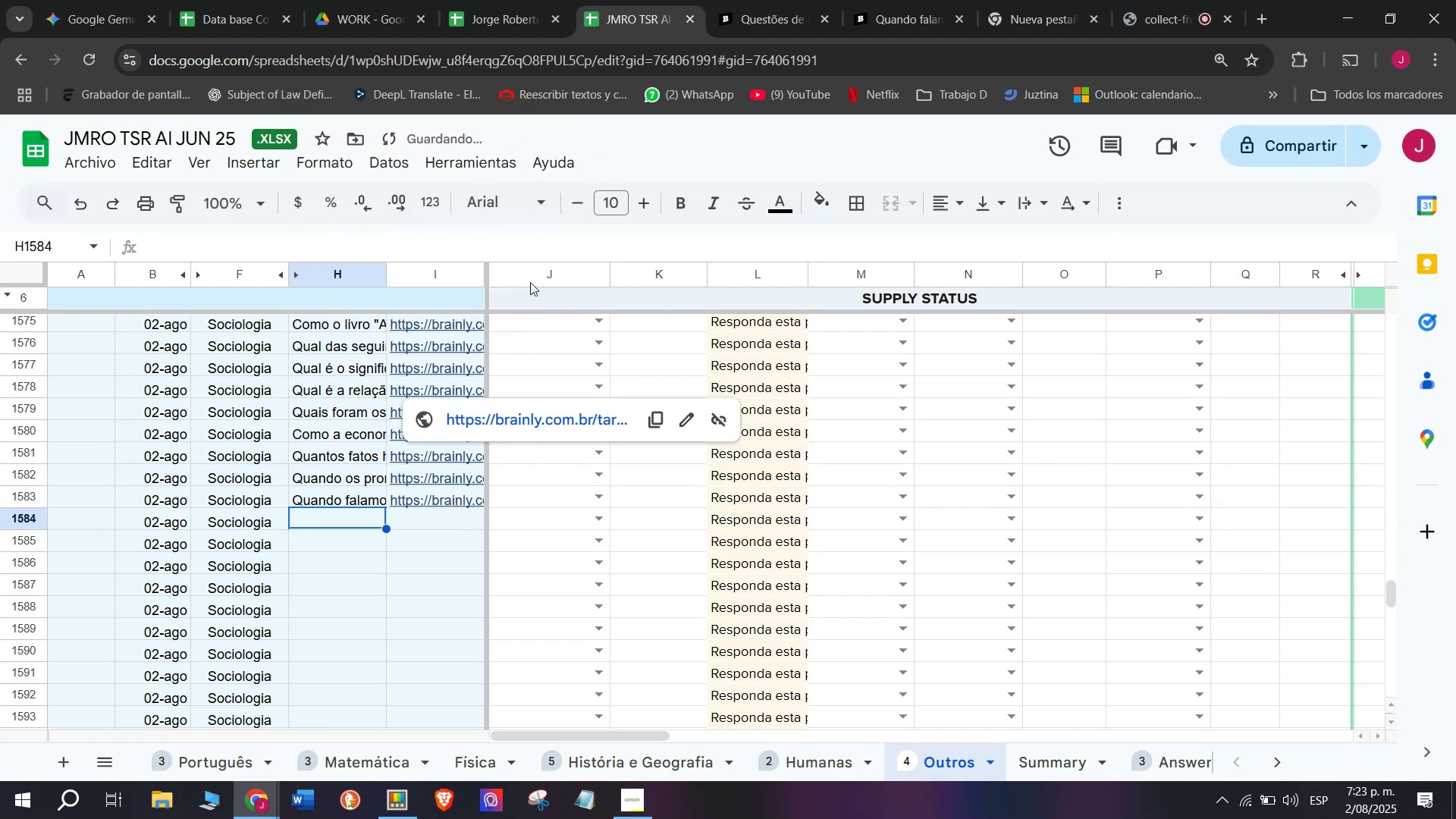 
left_click([911, 0])
 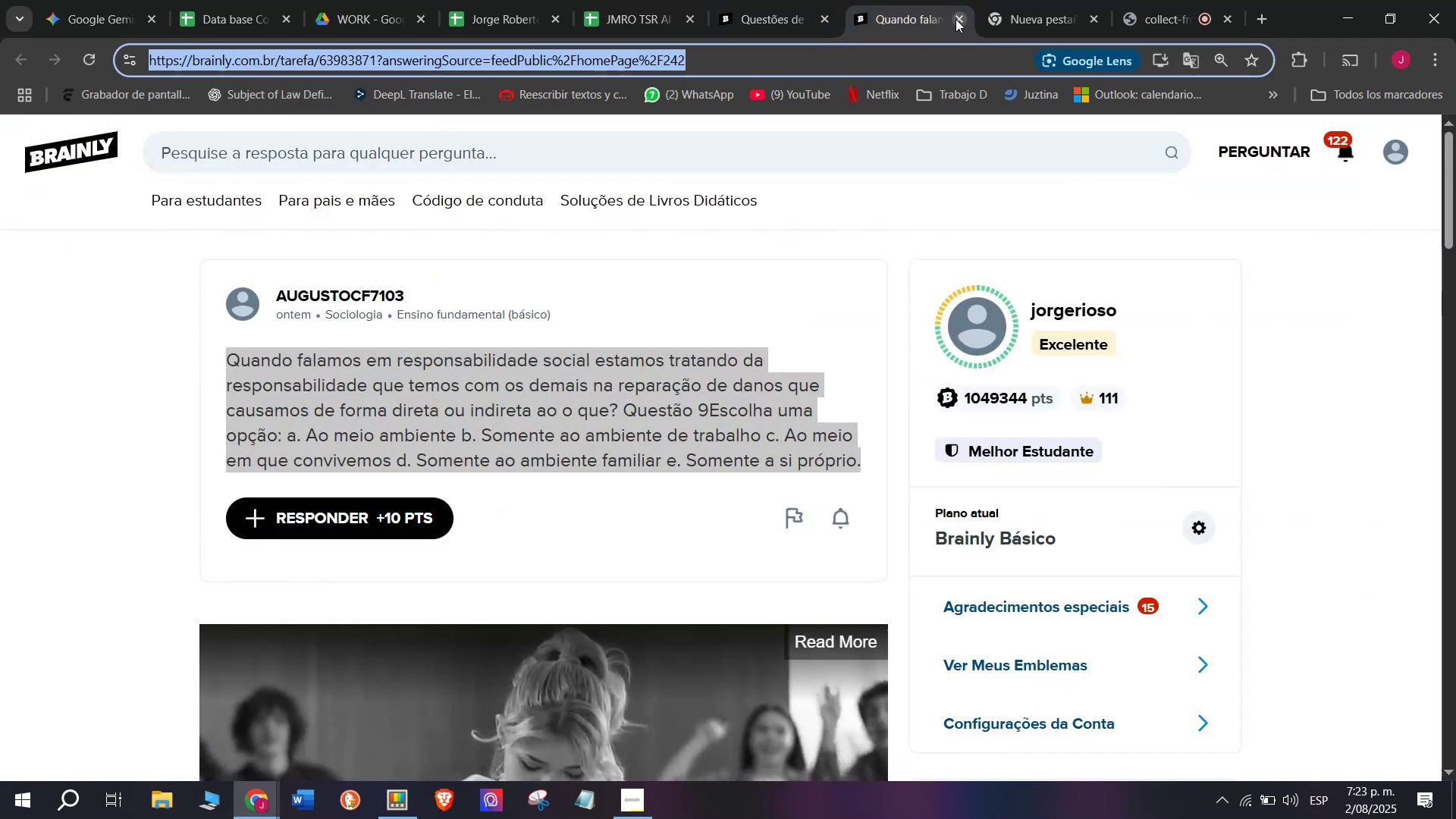 
double_click([760, 0])
 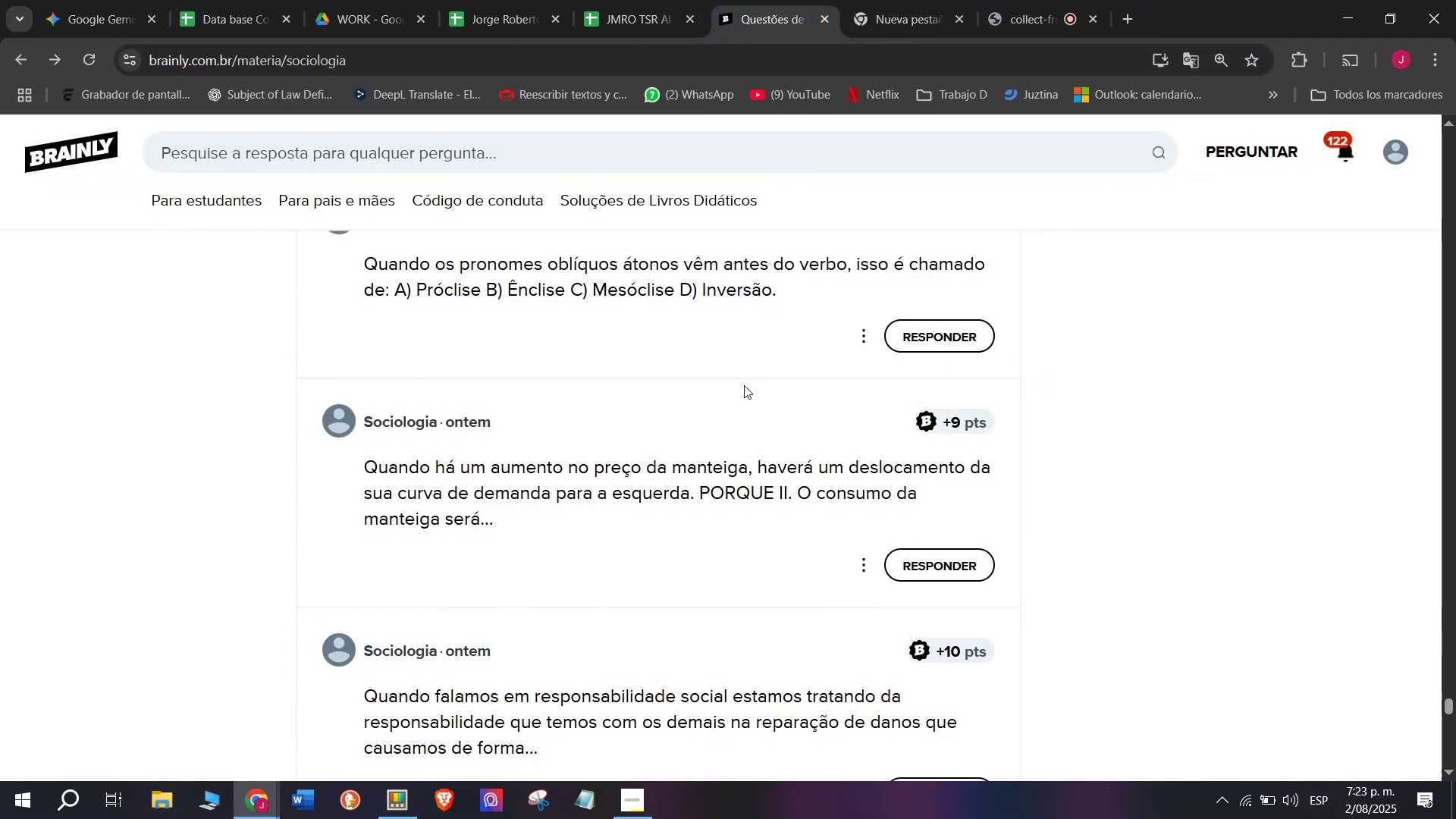 
scroll: coordinate [744, 390], scroll_direction: down, amount: 1.0
 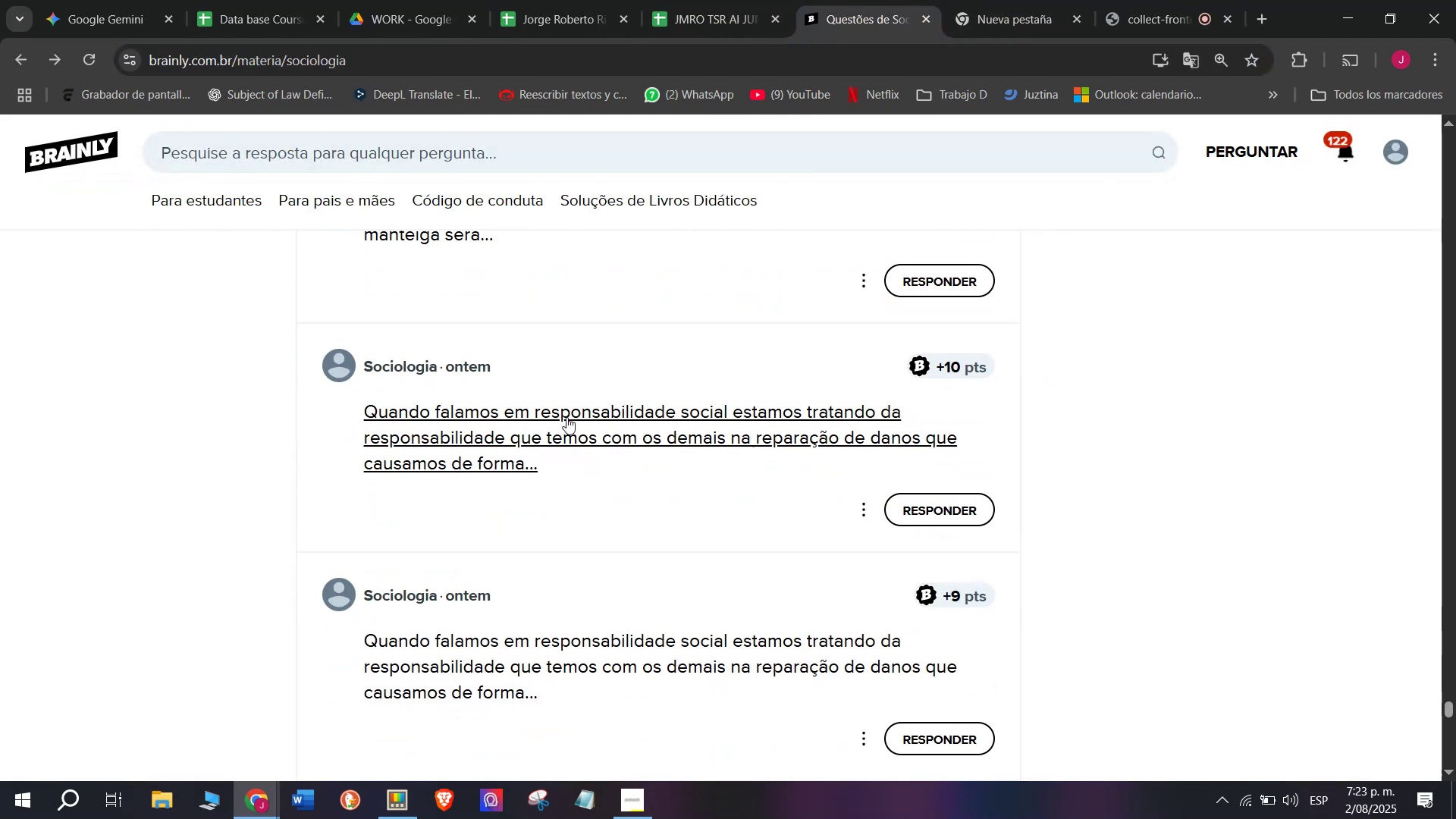 
right_click([560, 428])
 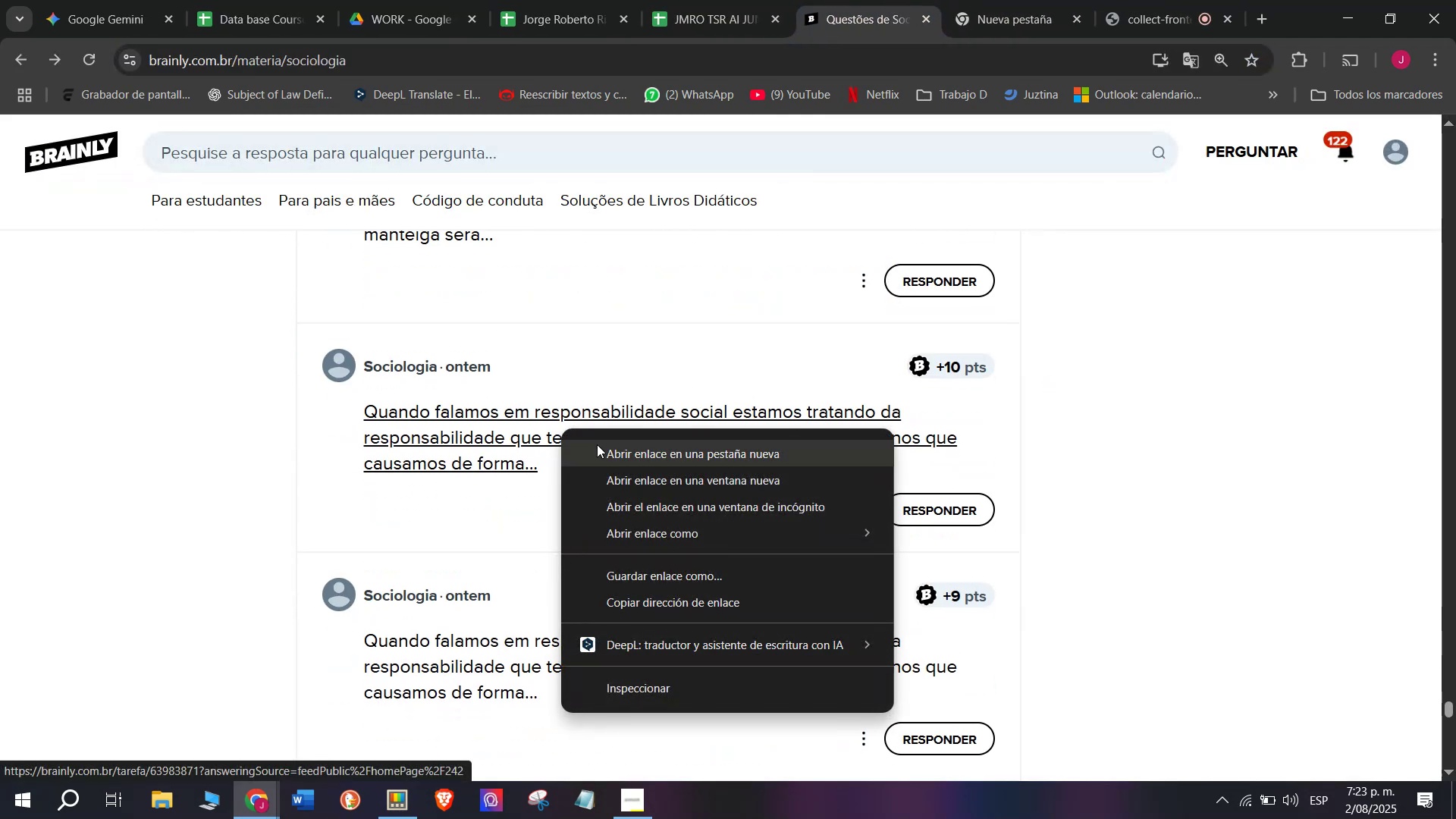 
left_click([602, 448])
 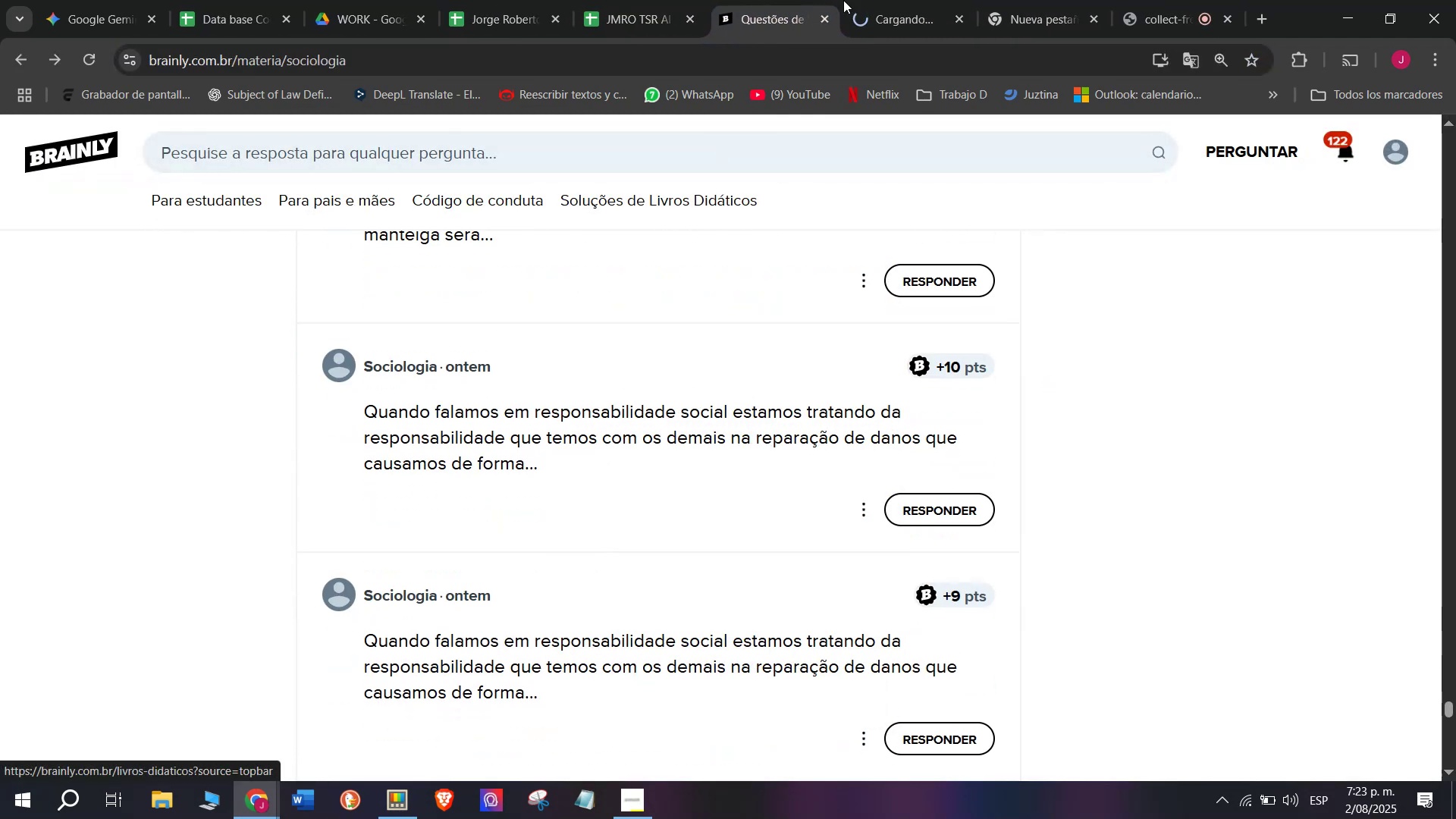 
left_click([846, 0])
 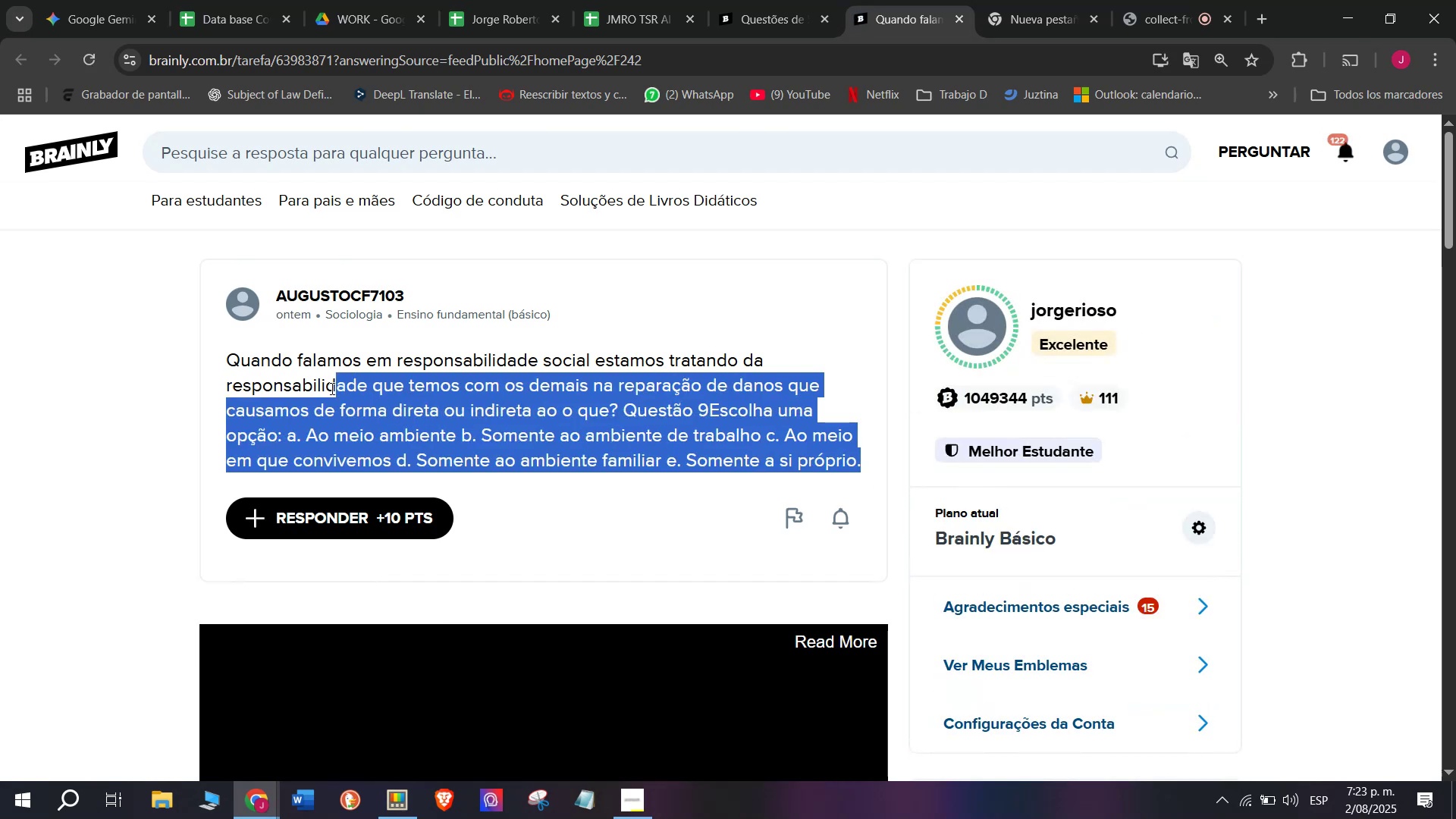 
key(Control+C)
 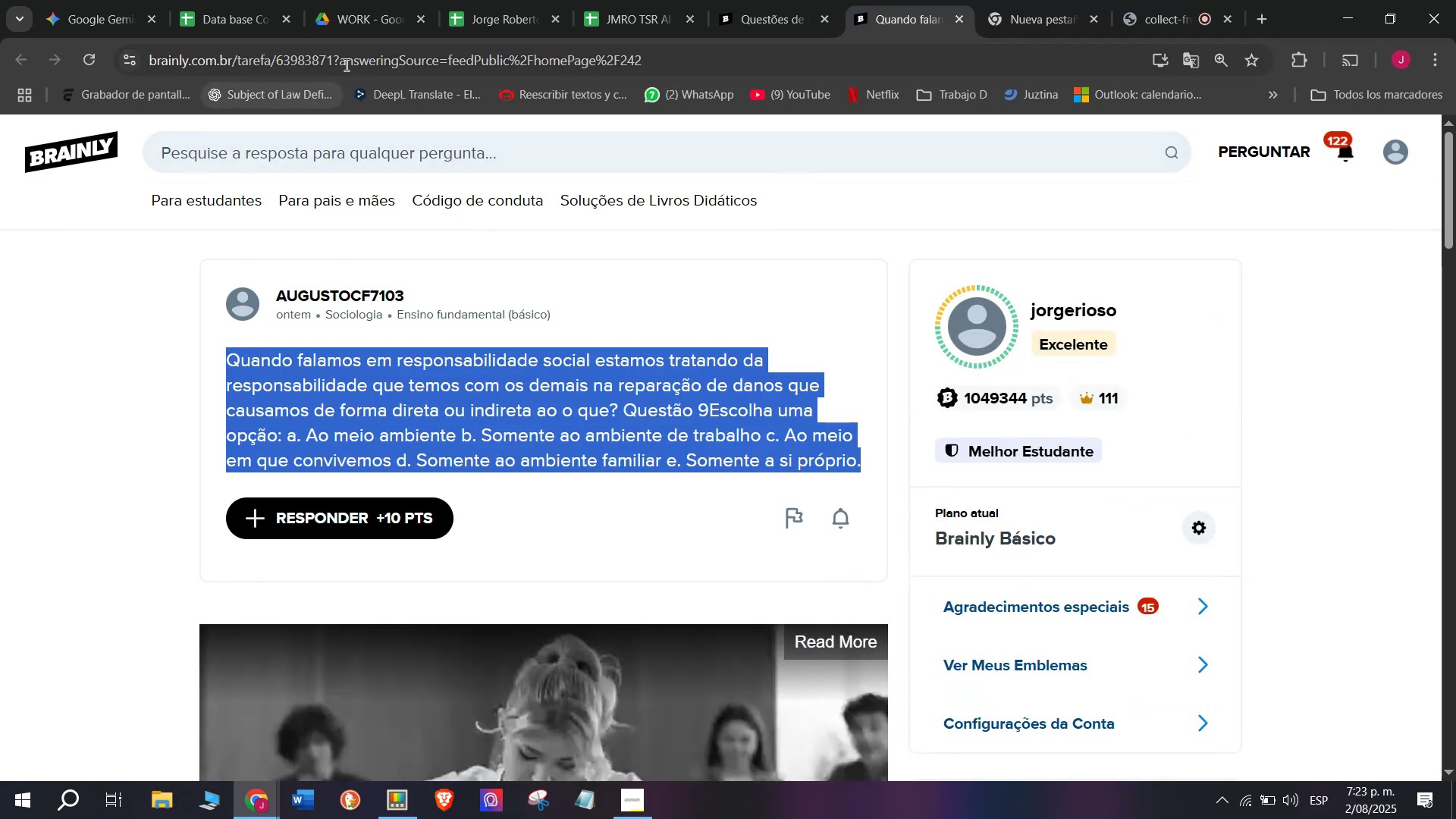 
double_click([347, 59])
 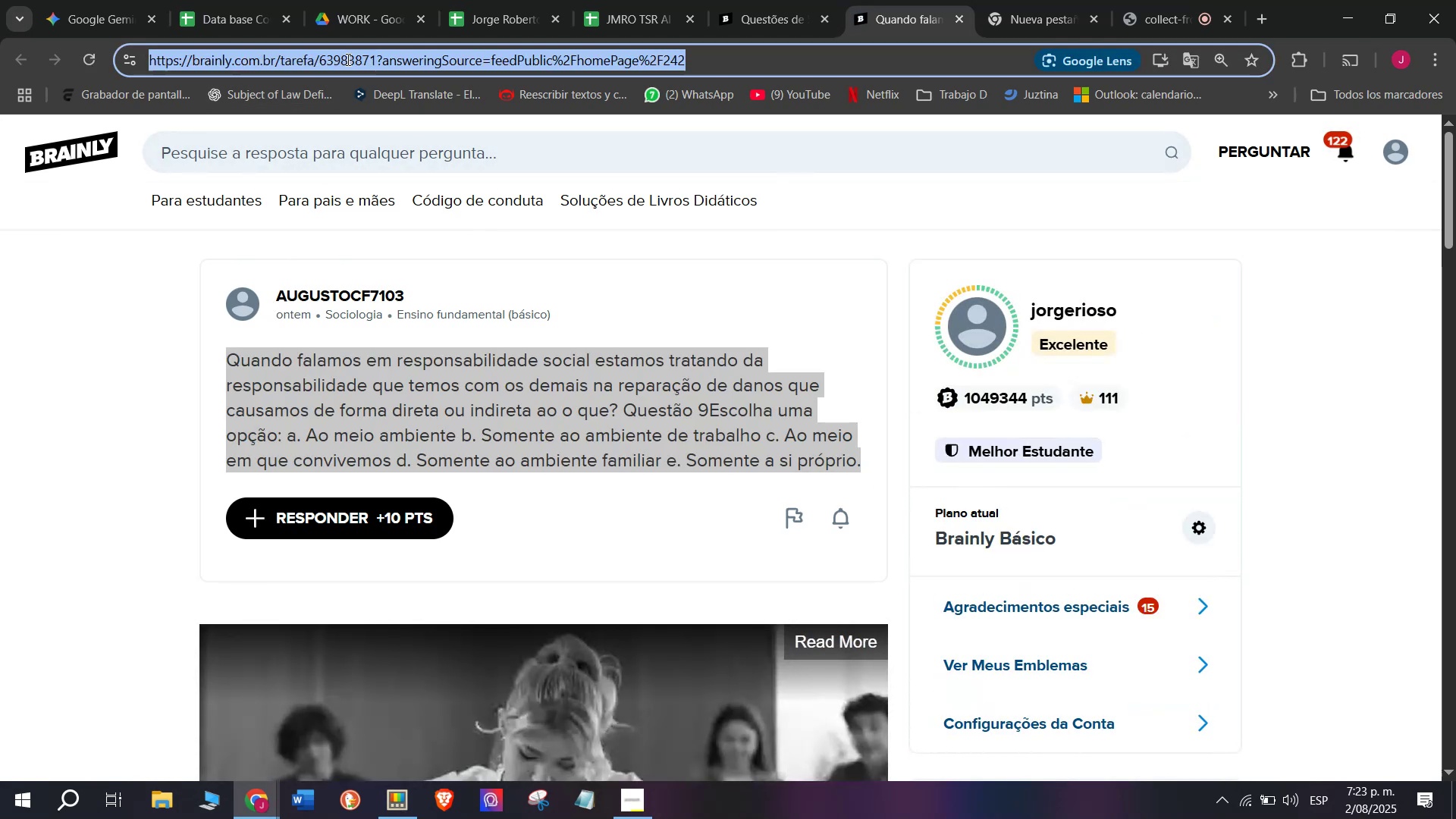 
triple_click([347, 59])
 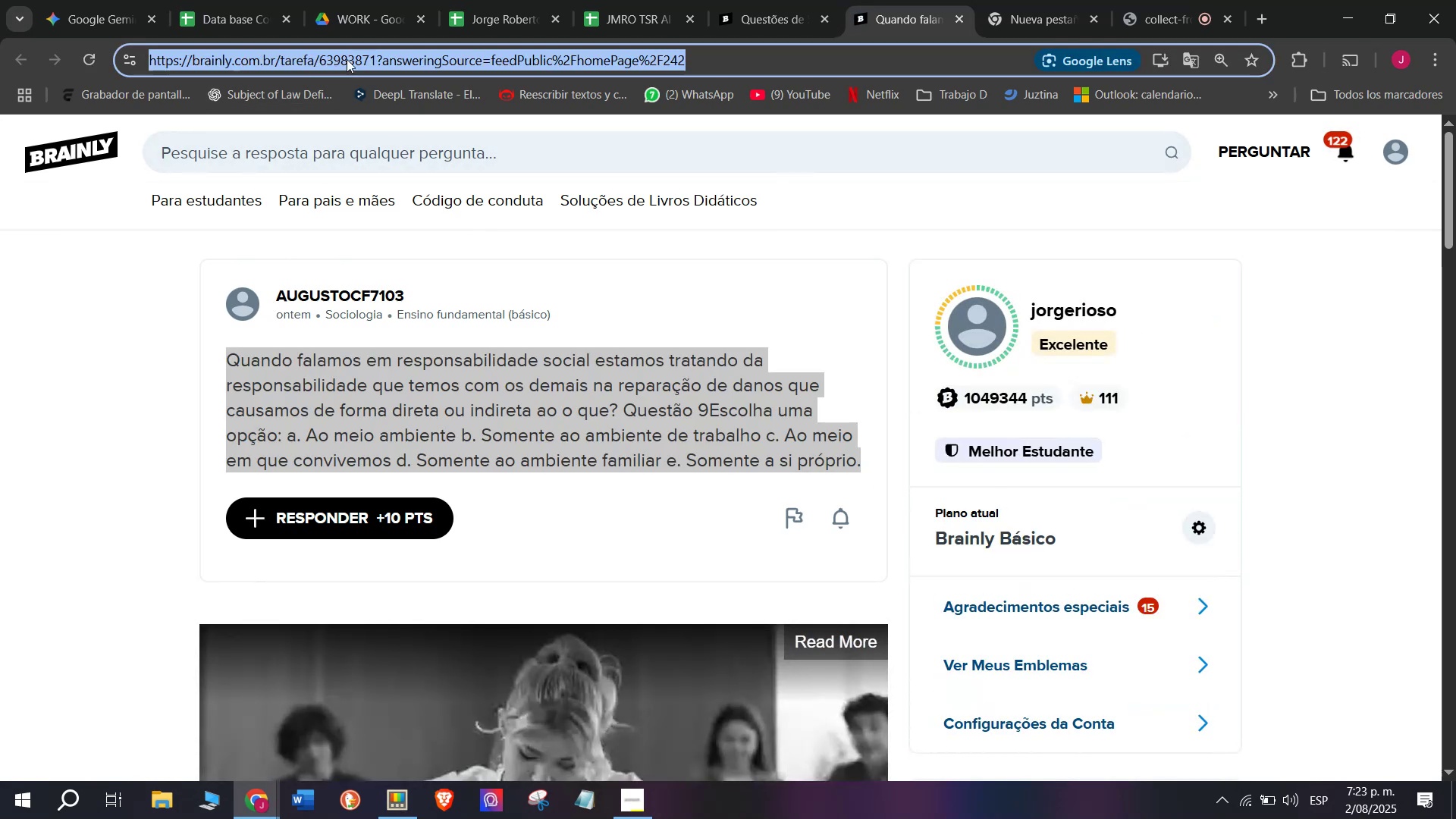 
key(Control+C)
 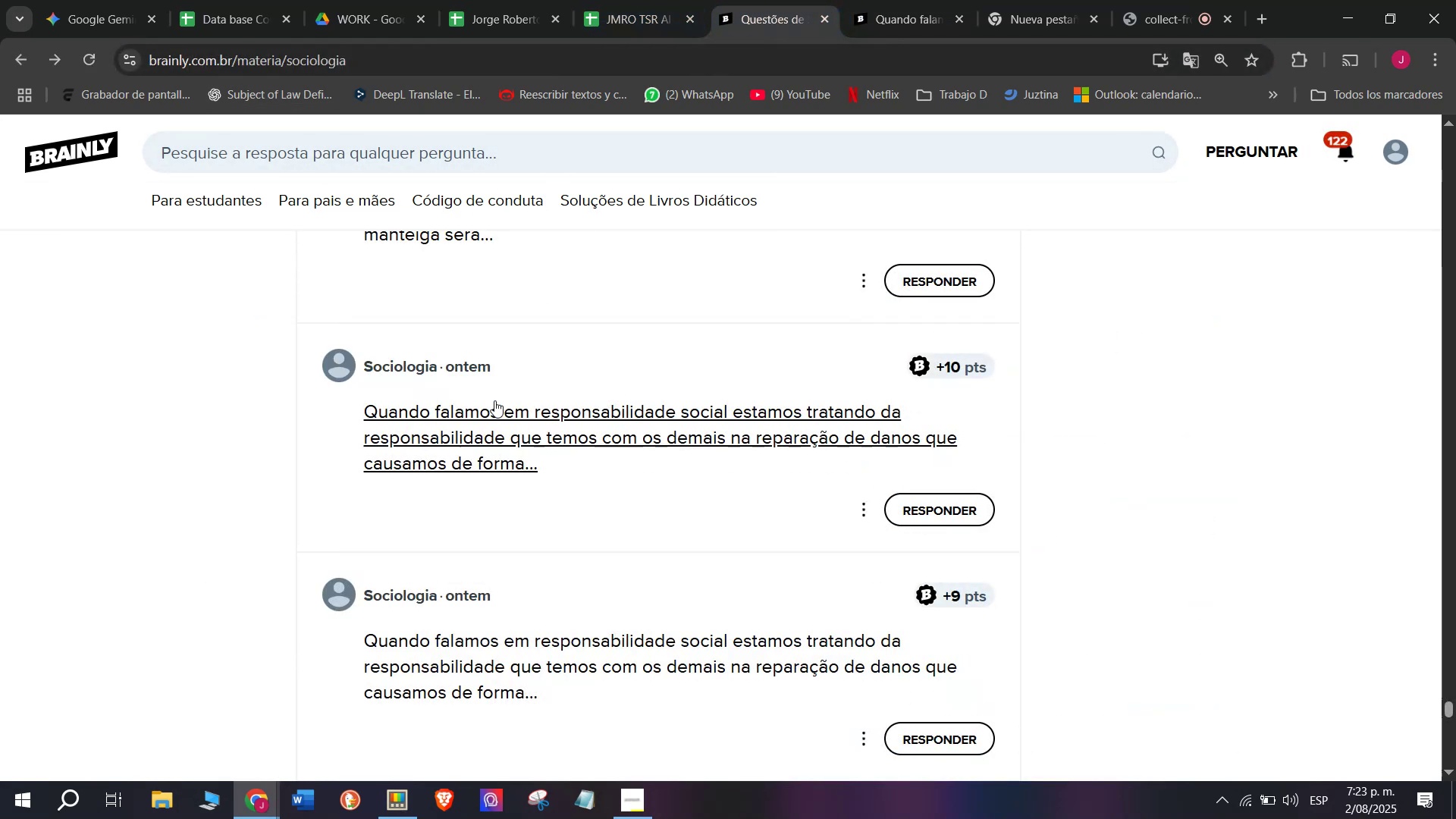 
left_click([626, 0])
 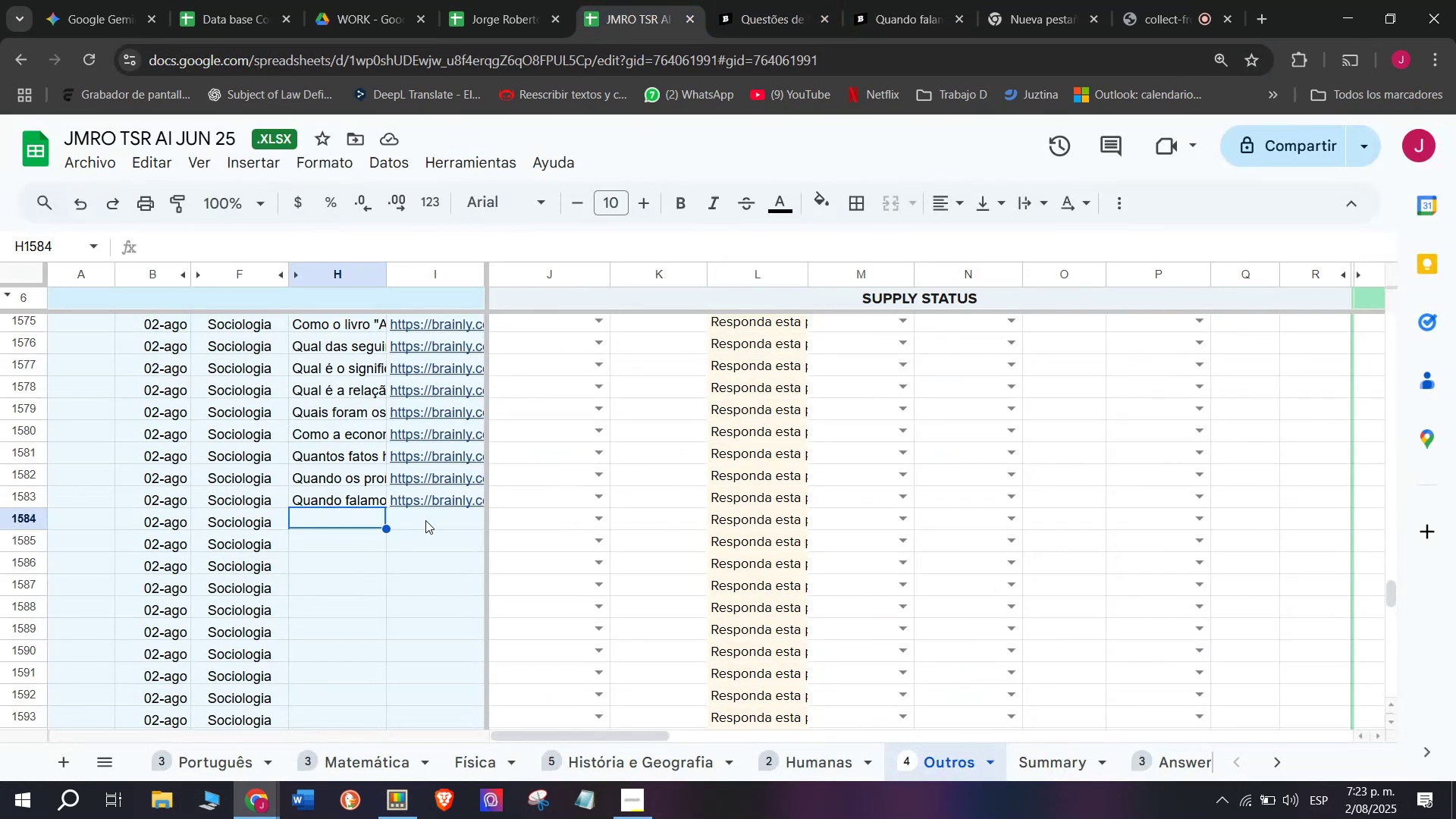 
double_click([425, 520])
 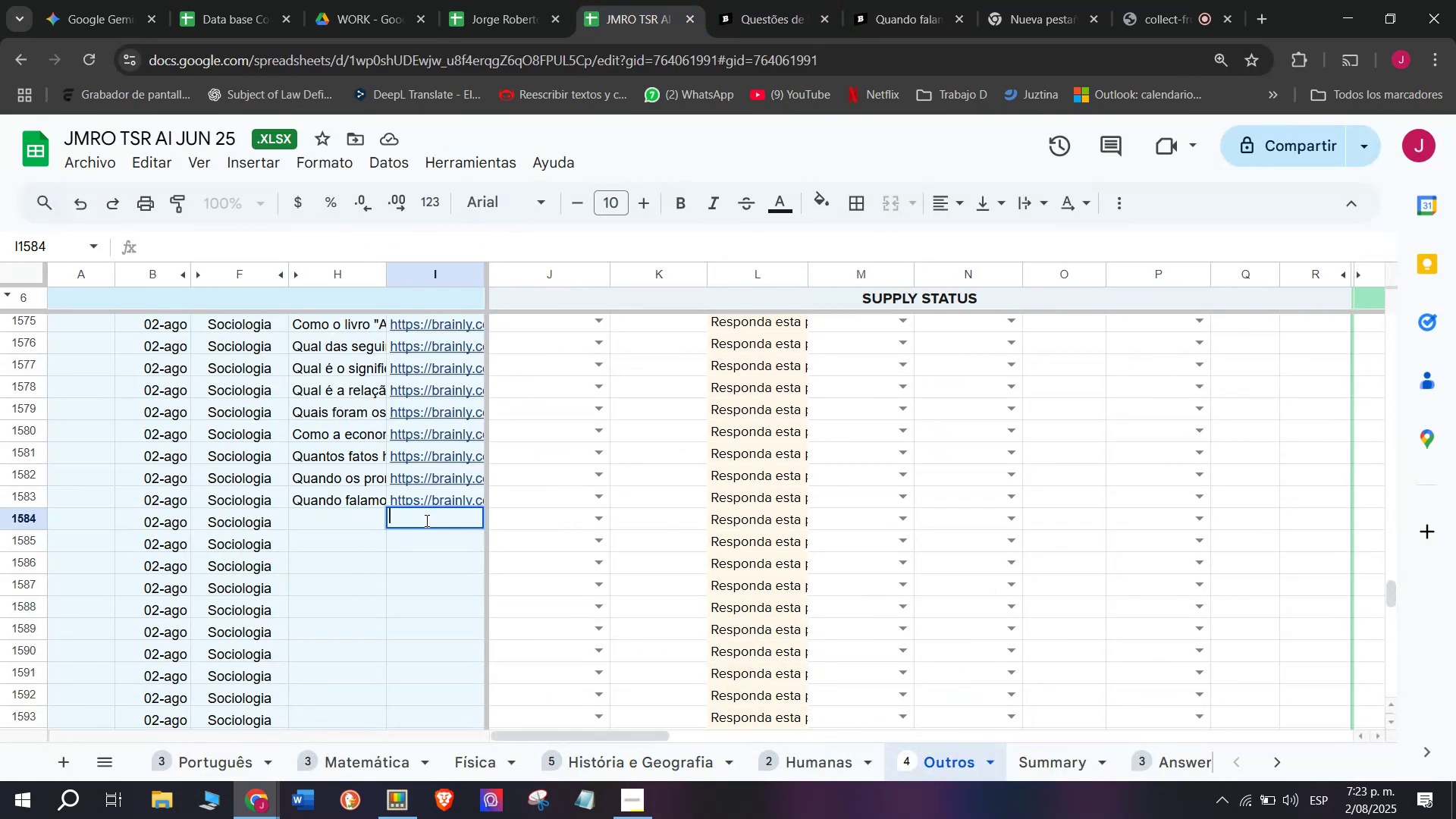 
key(Control+V)
 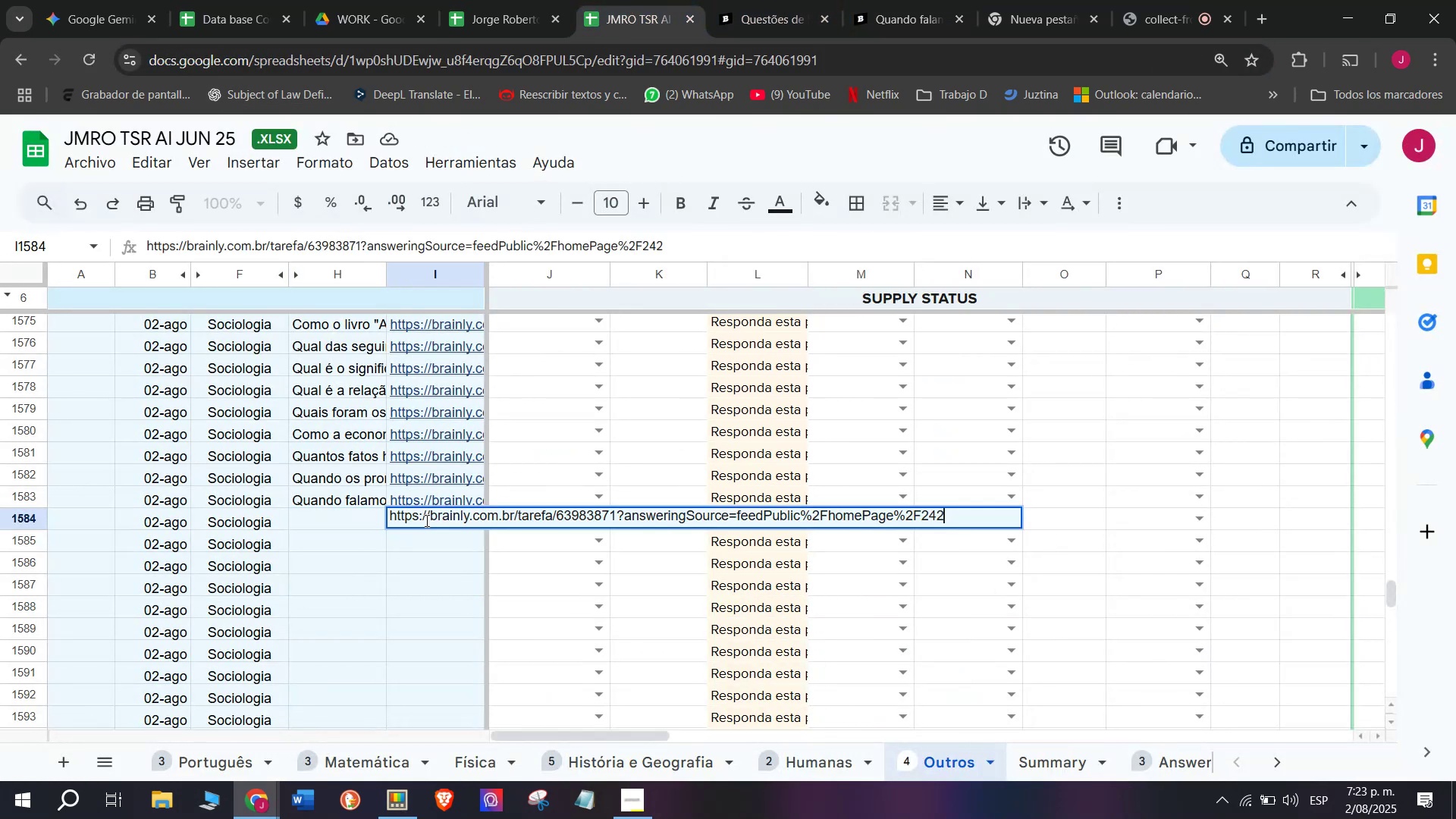 
key(Enter)
 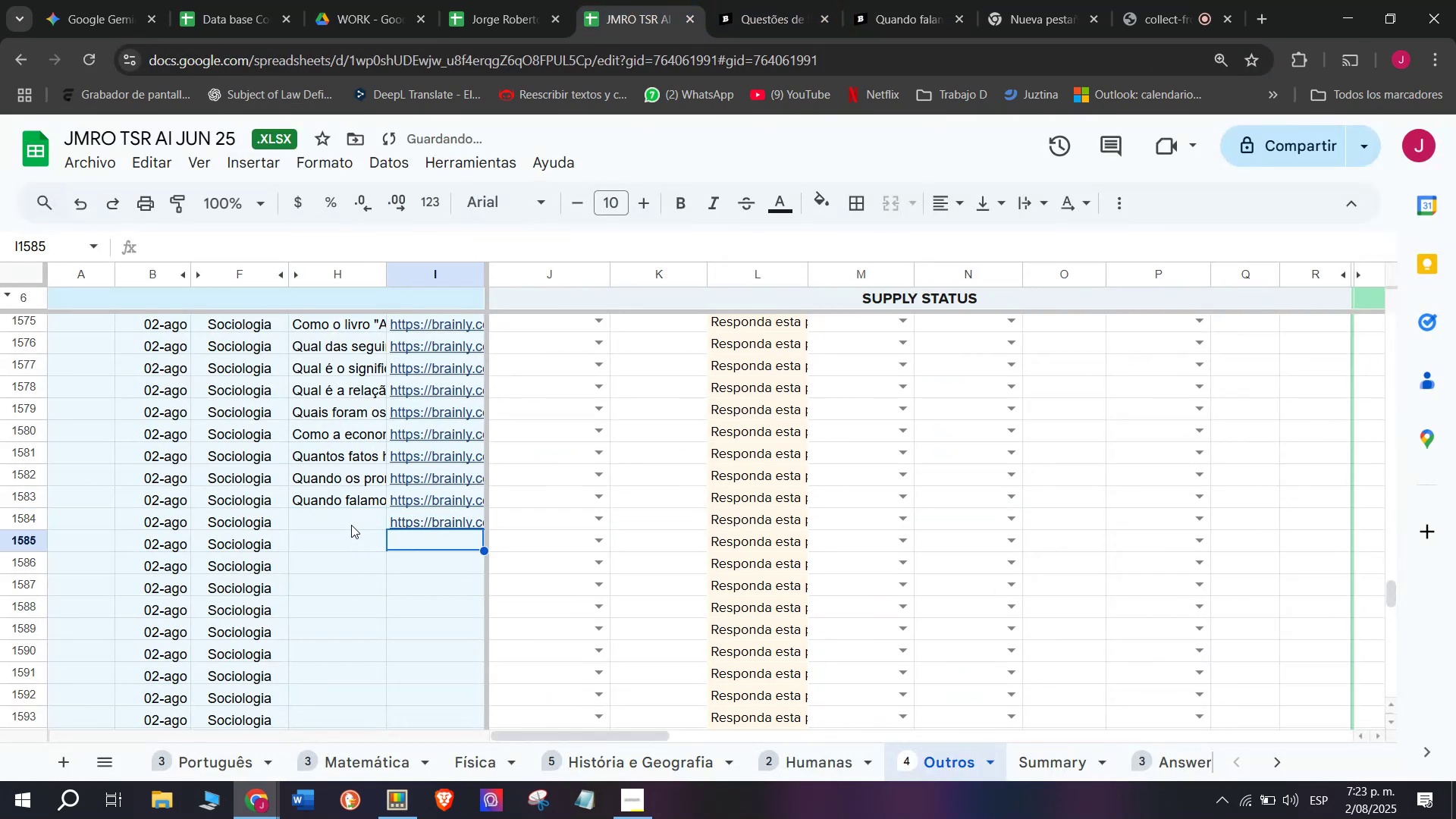 
double_click([351, 525])
 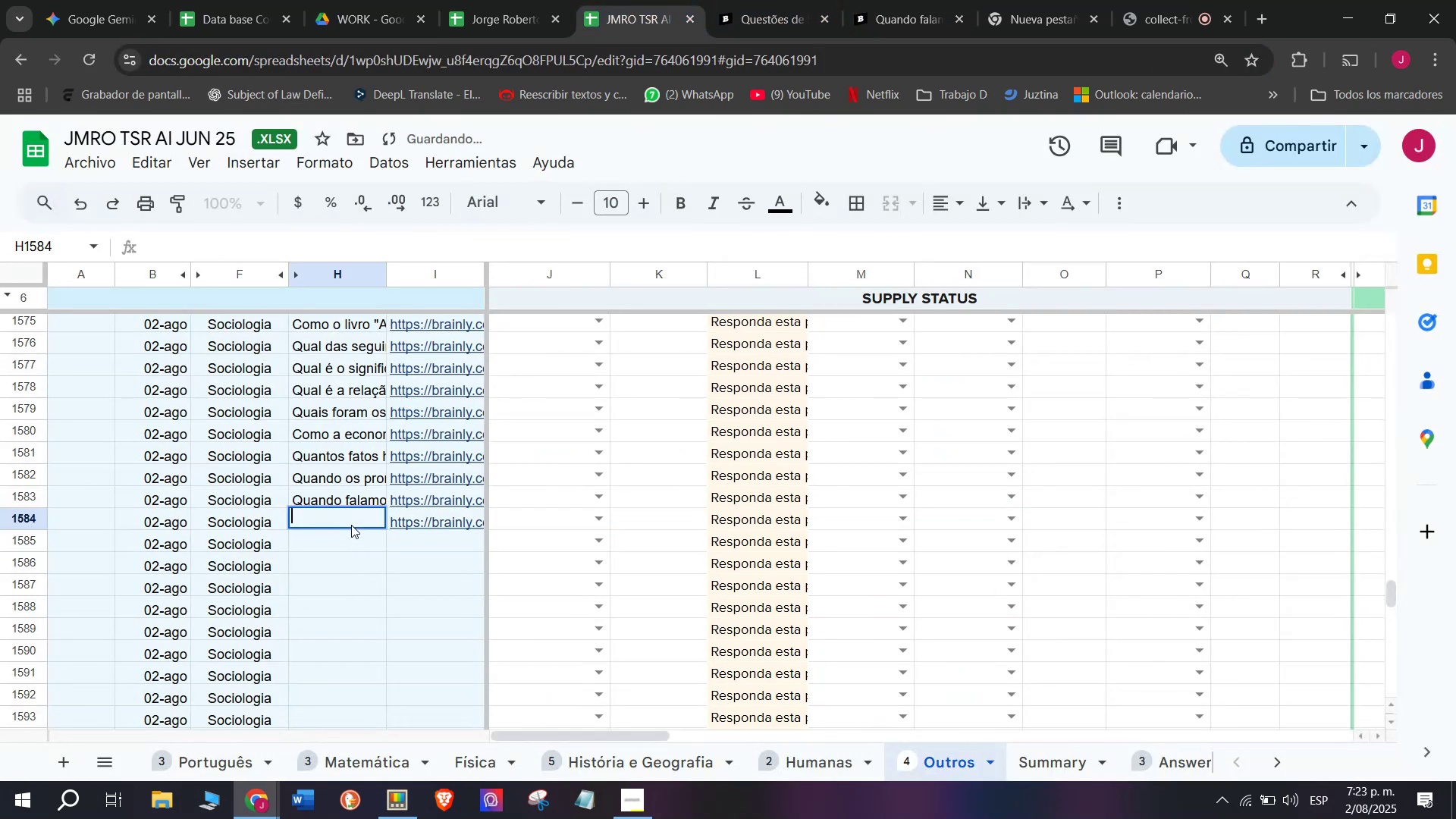 
key(Meta+MetaLeft)
 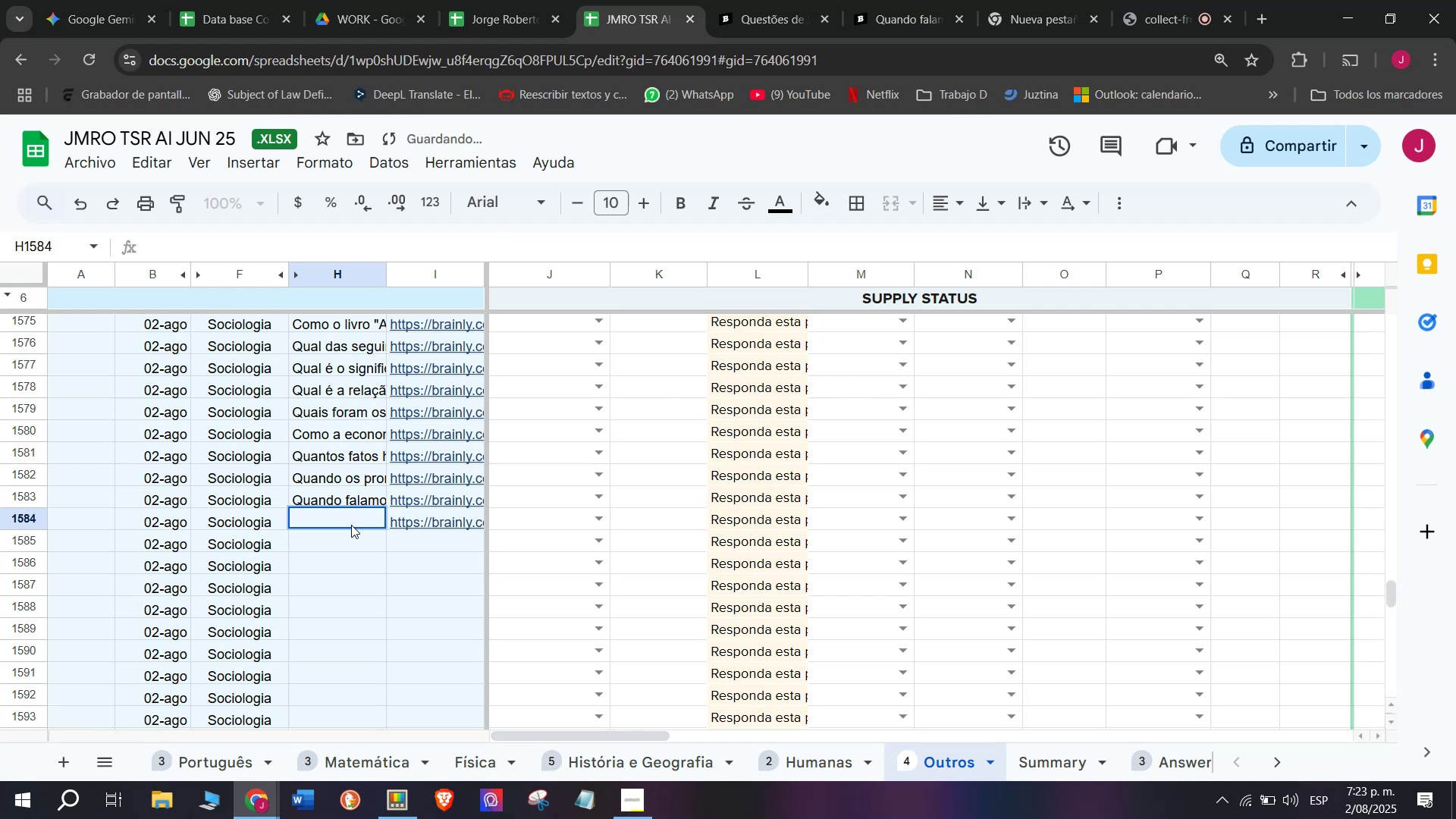 
key(Meta+V)
 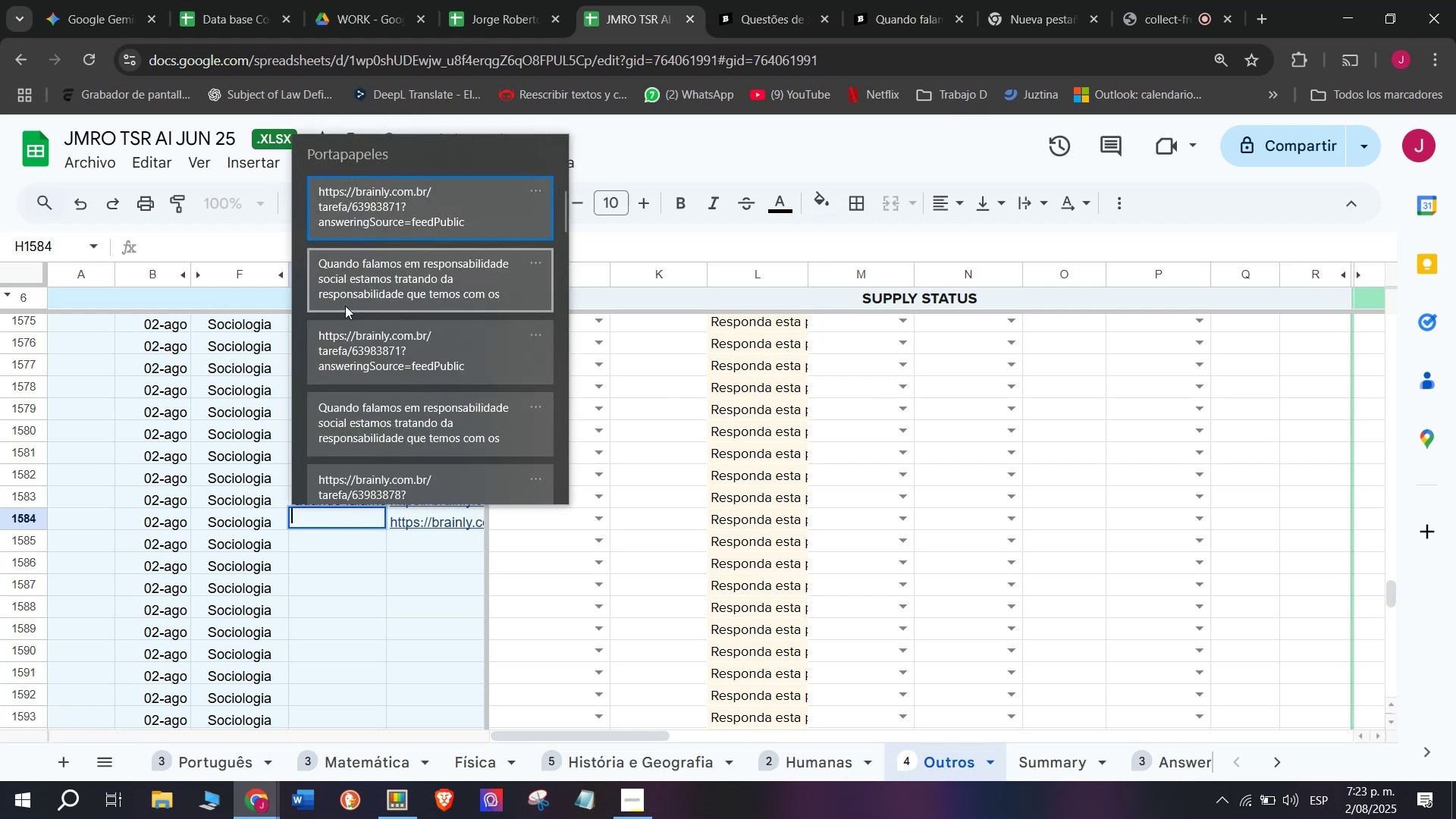 
left_click([355, 271])
 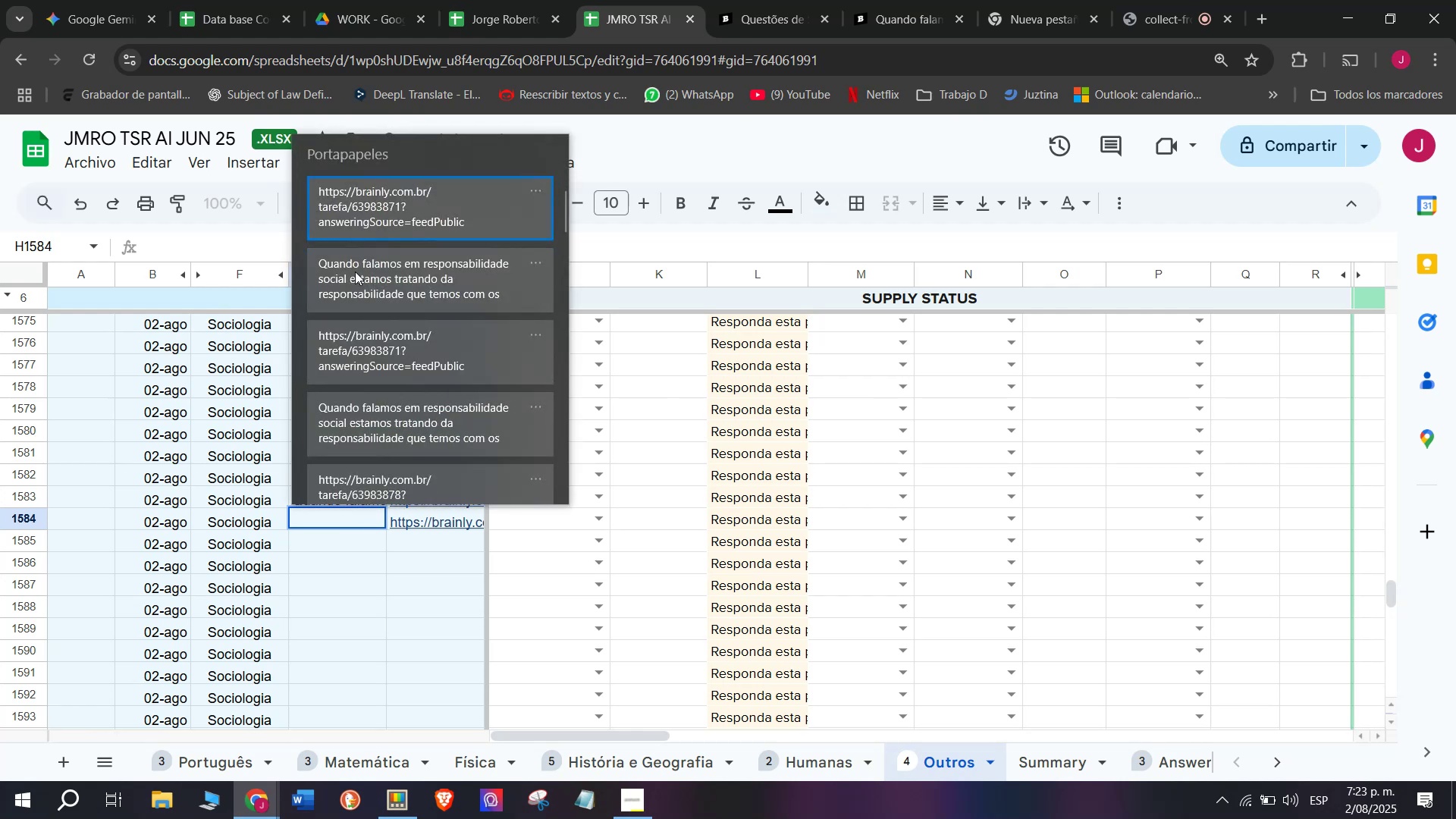 
key(Control+ControlLeft)
 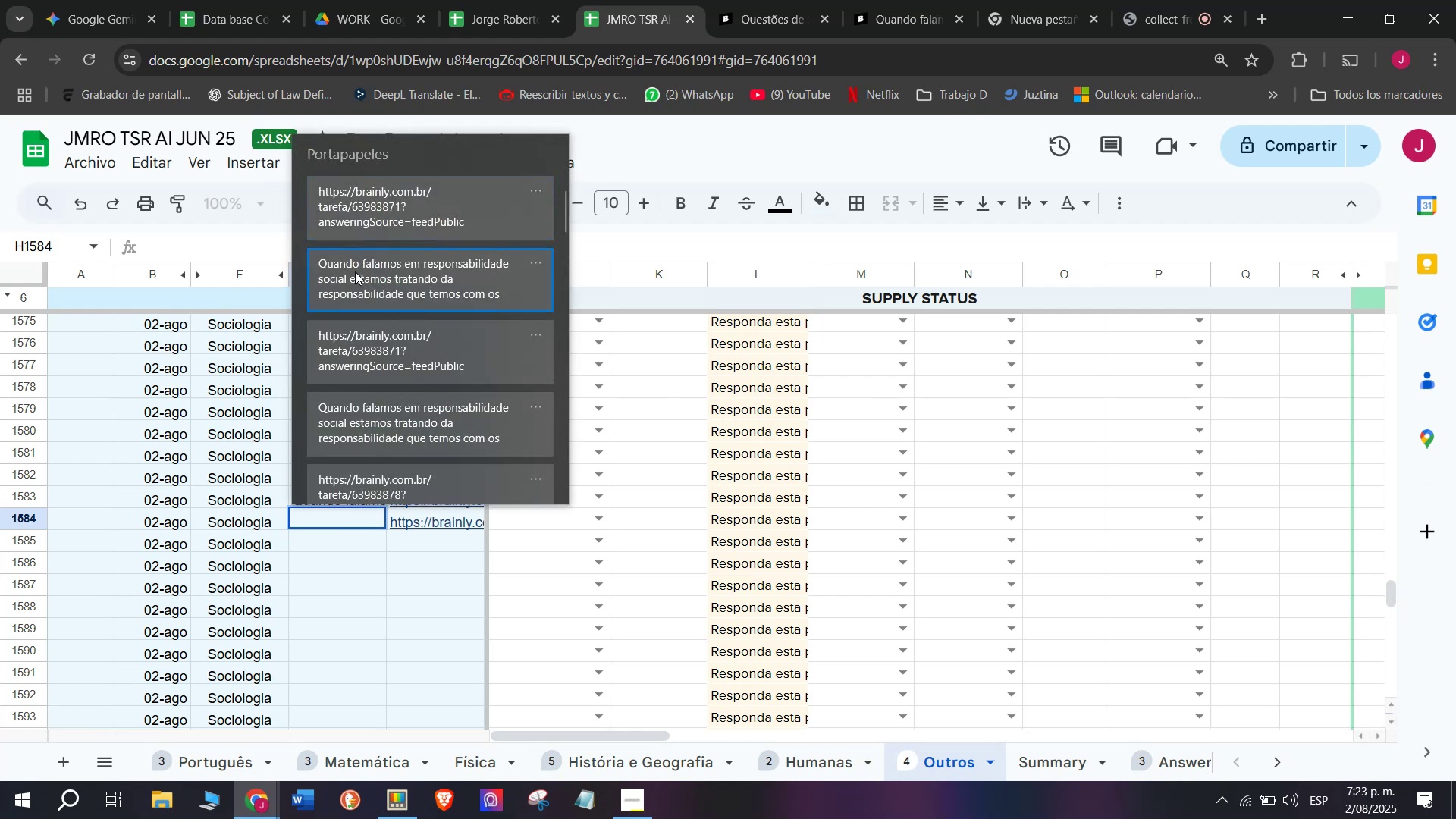 
key(Control+V)
 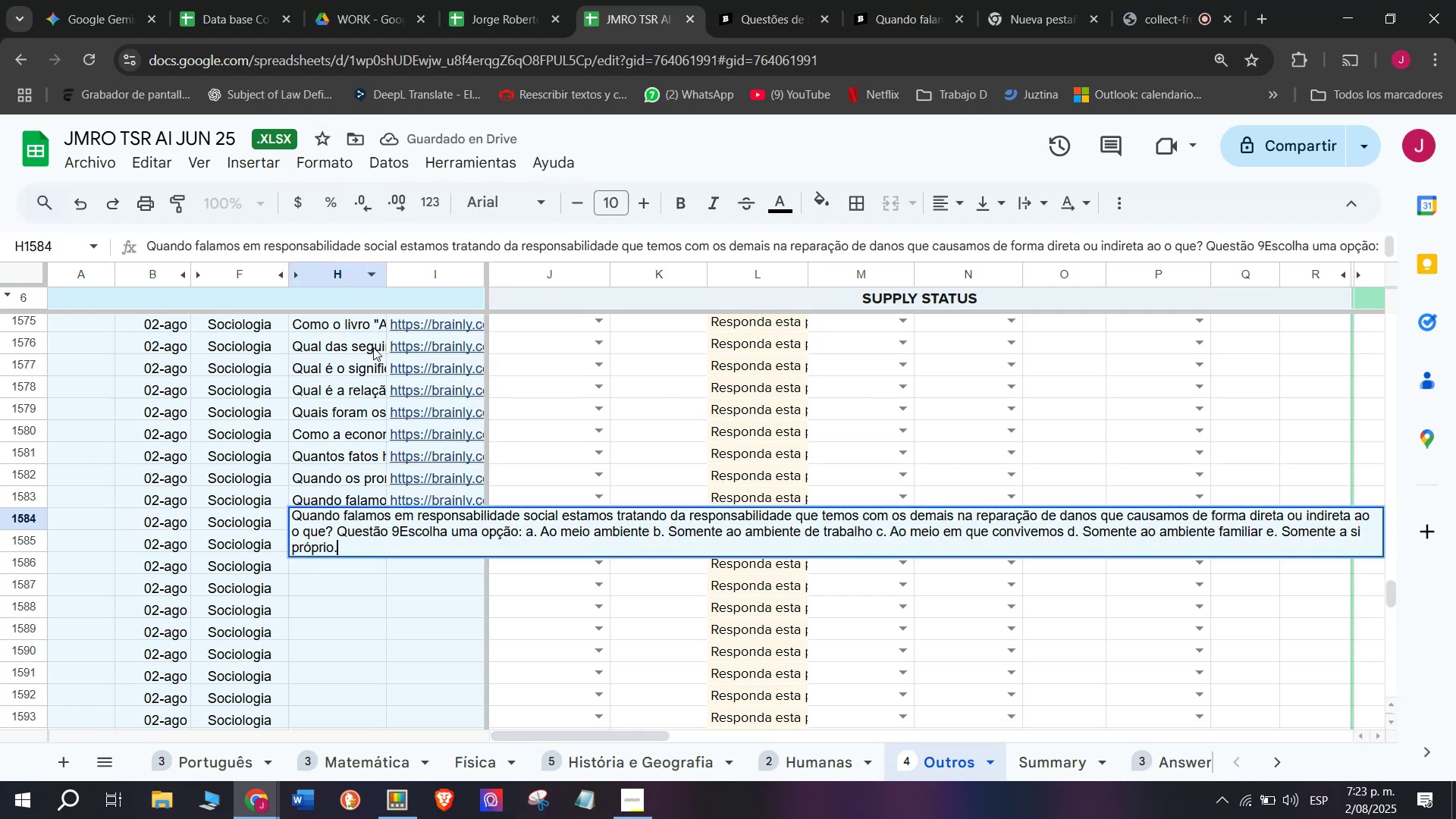 
key(Enter)
 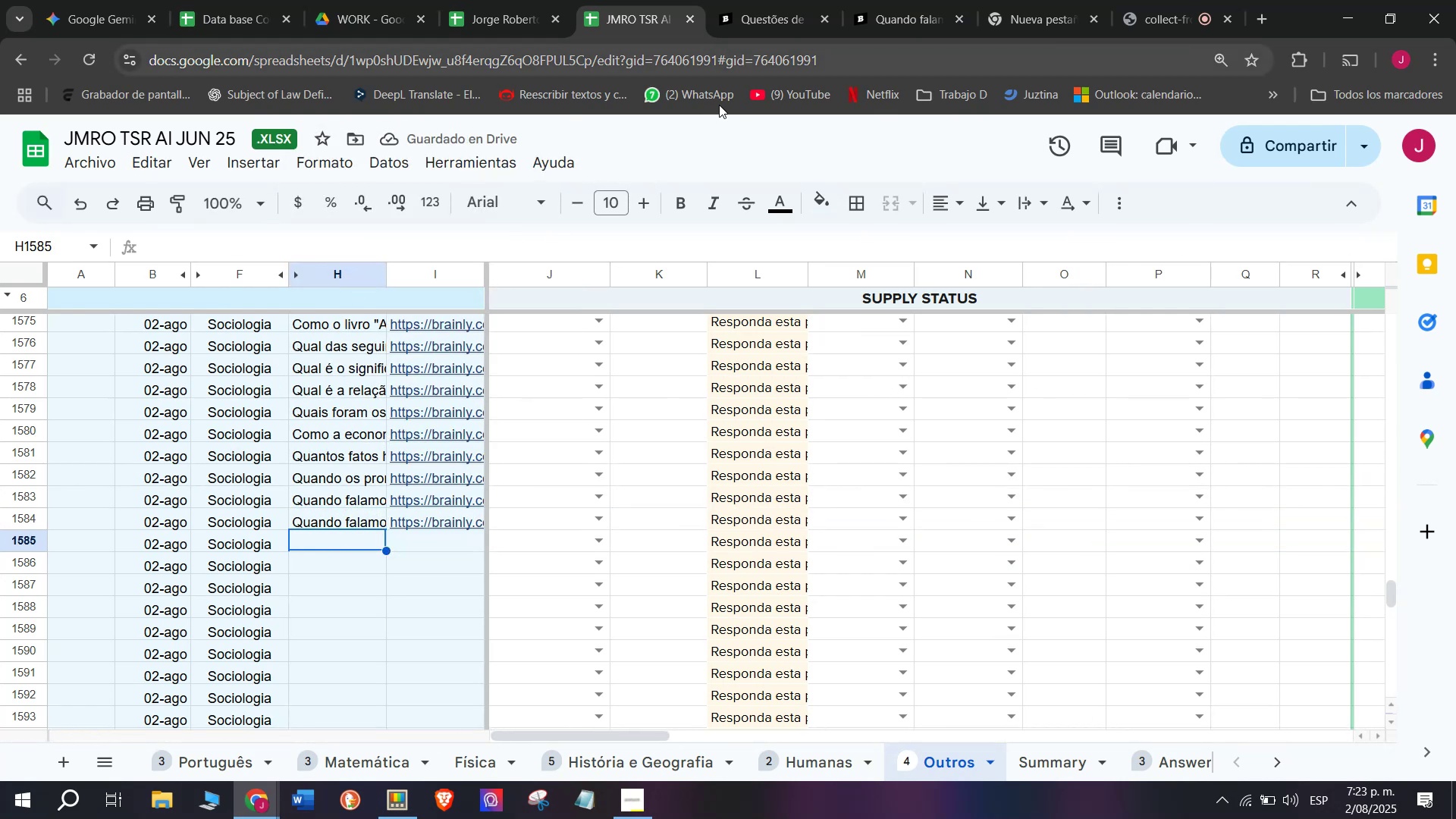 
left_click([421, 528])
 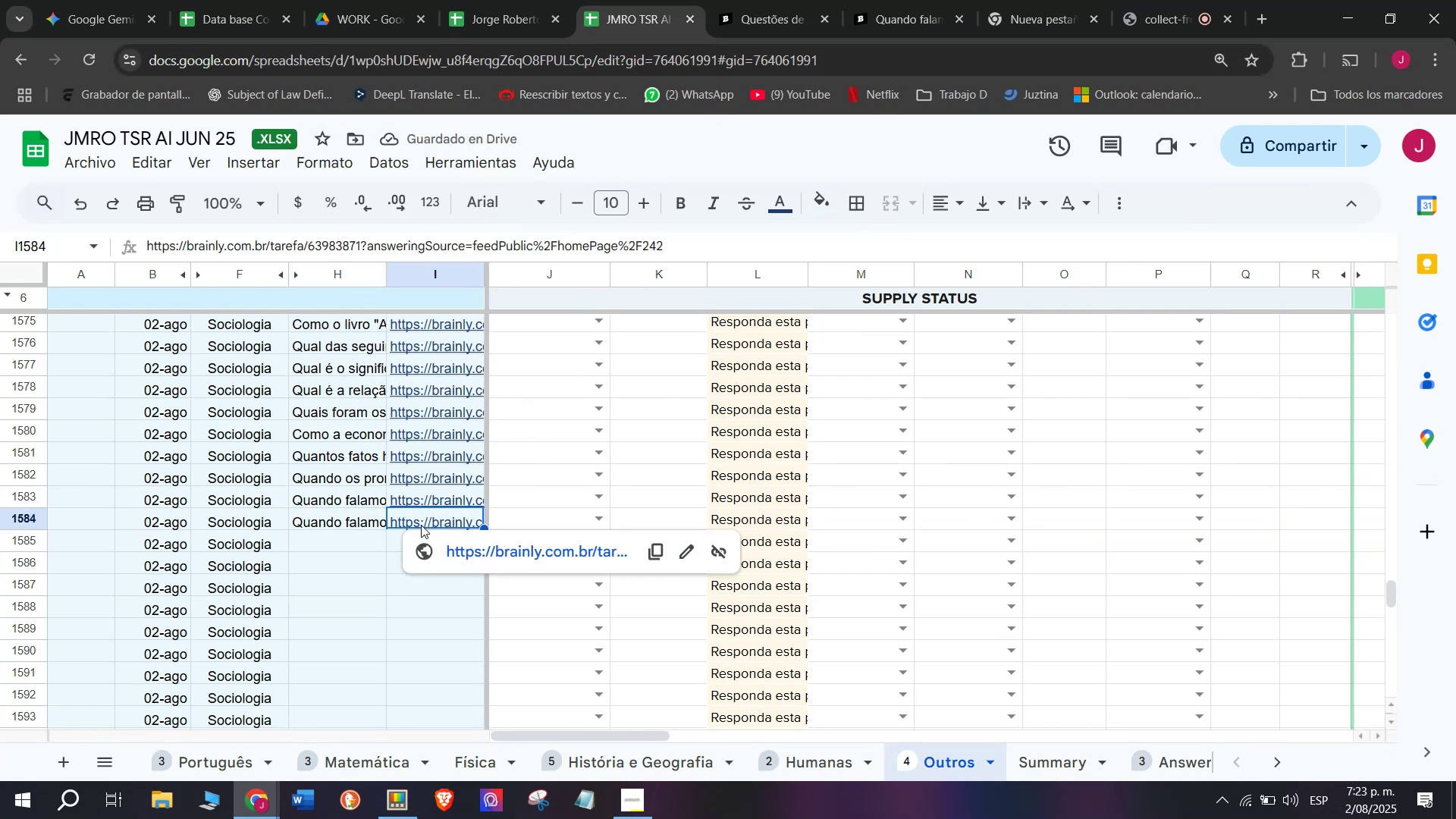 
key(Backspace)
 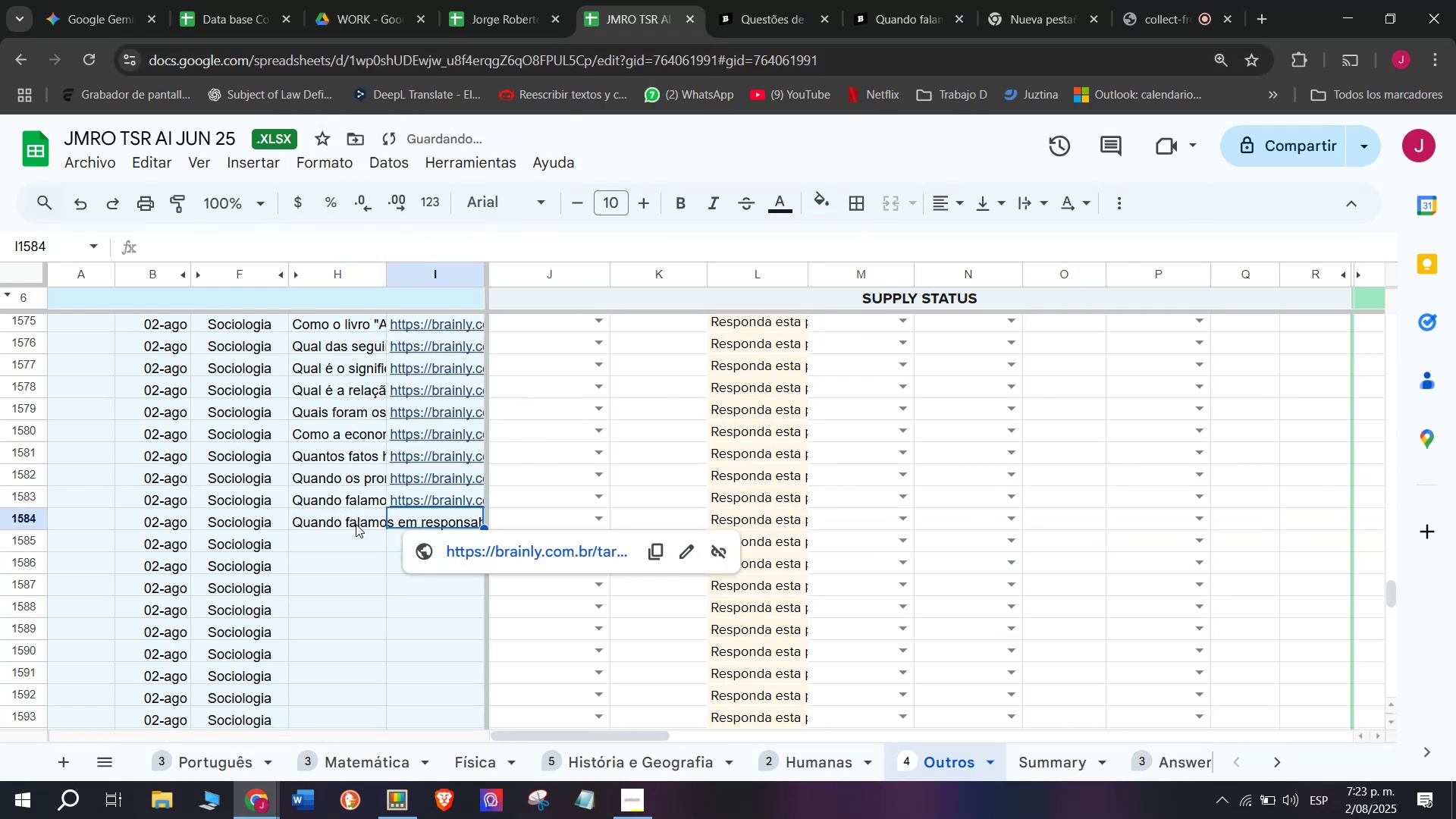 
key(Backspace)
 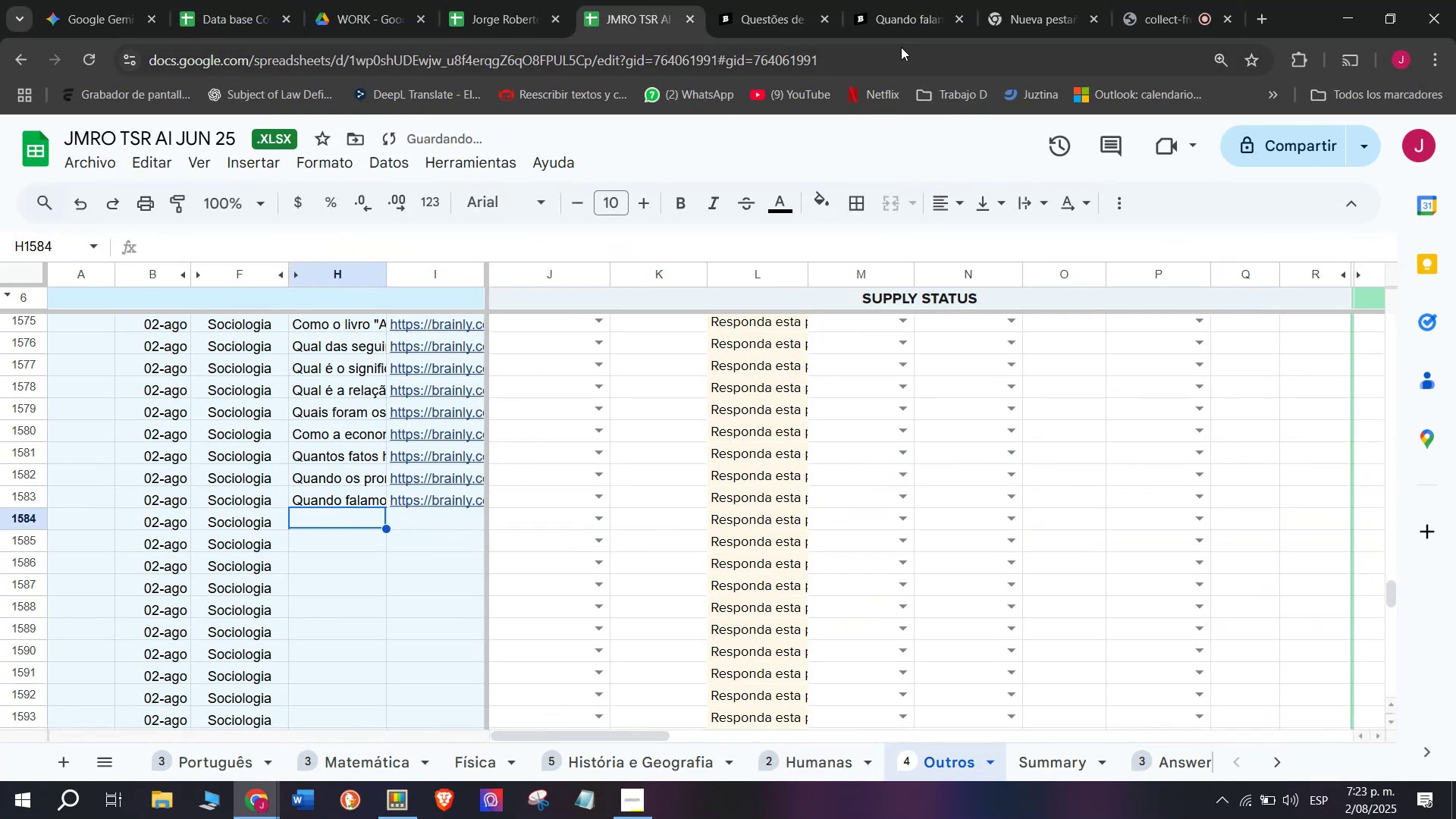 
left_click([930, 0])
 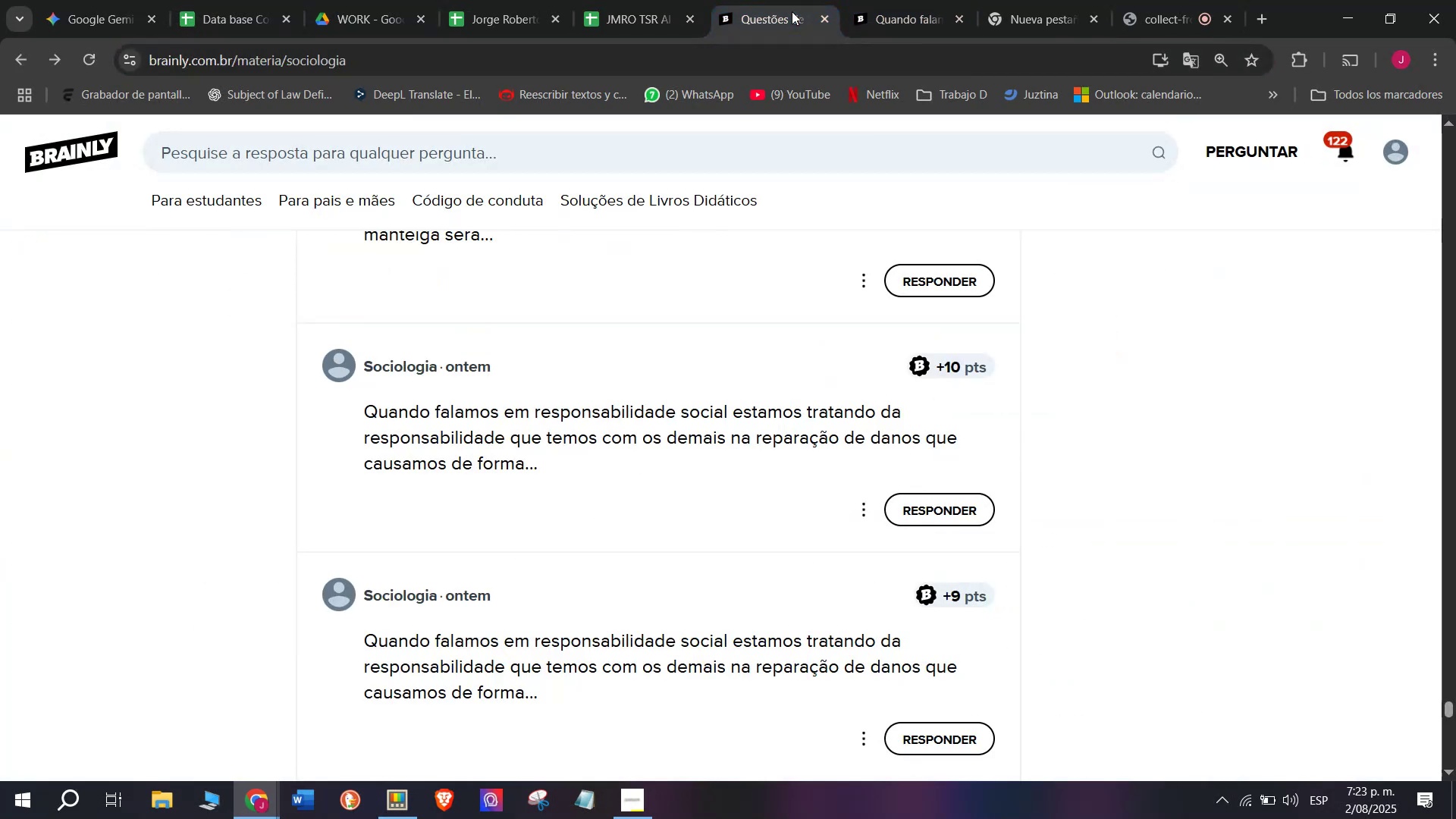 
left_click([933, 0])
 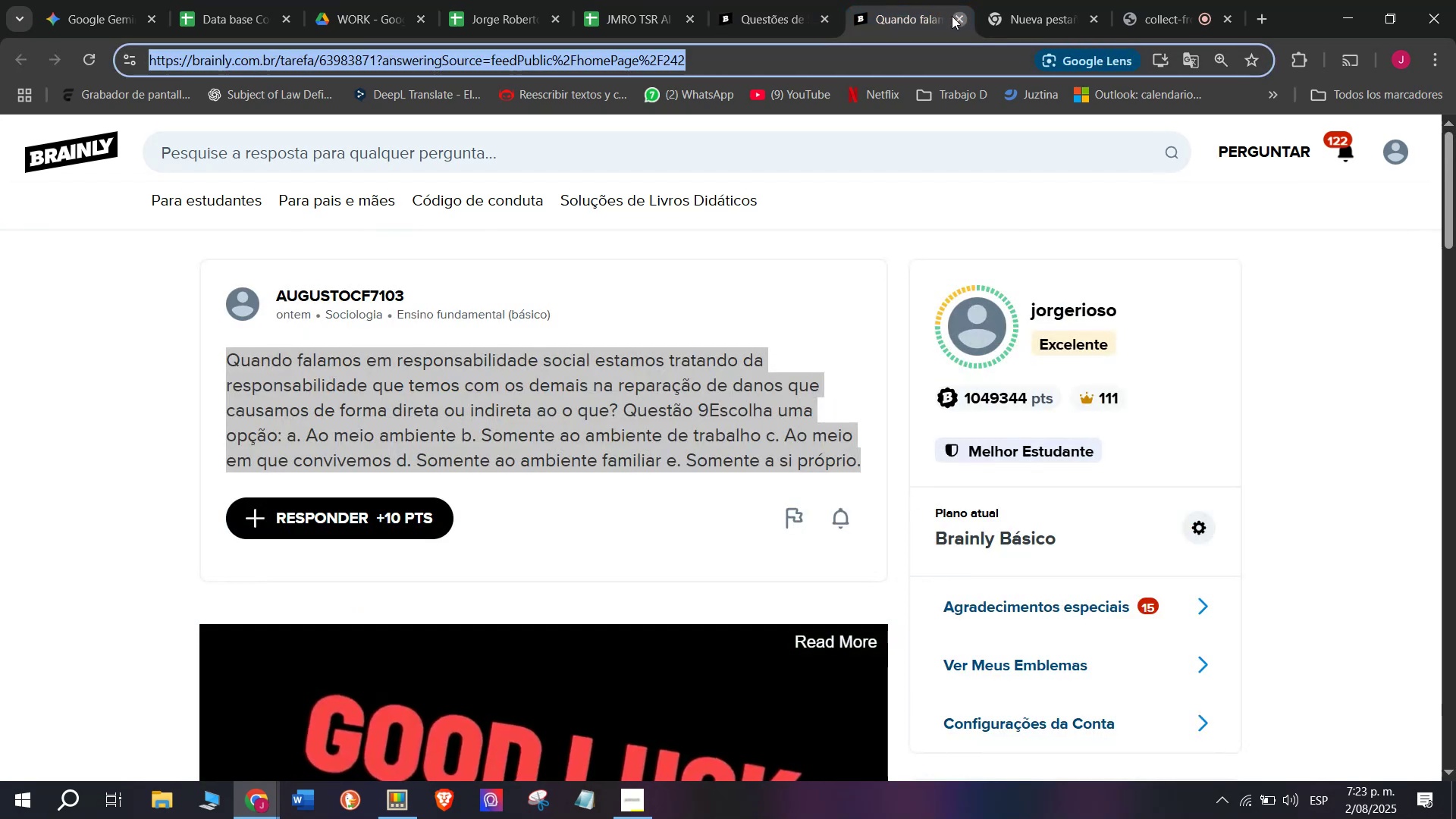 
double_click([777, 0])
 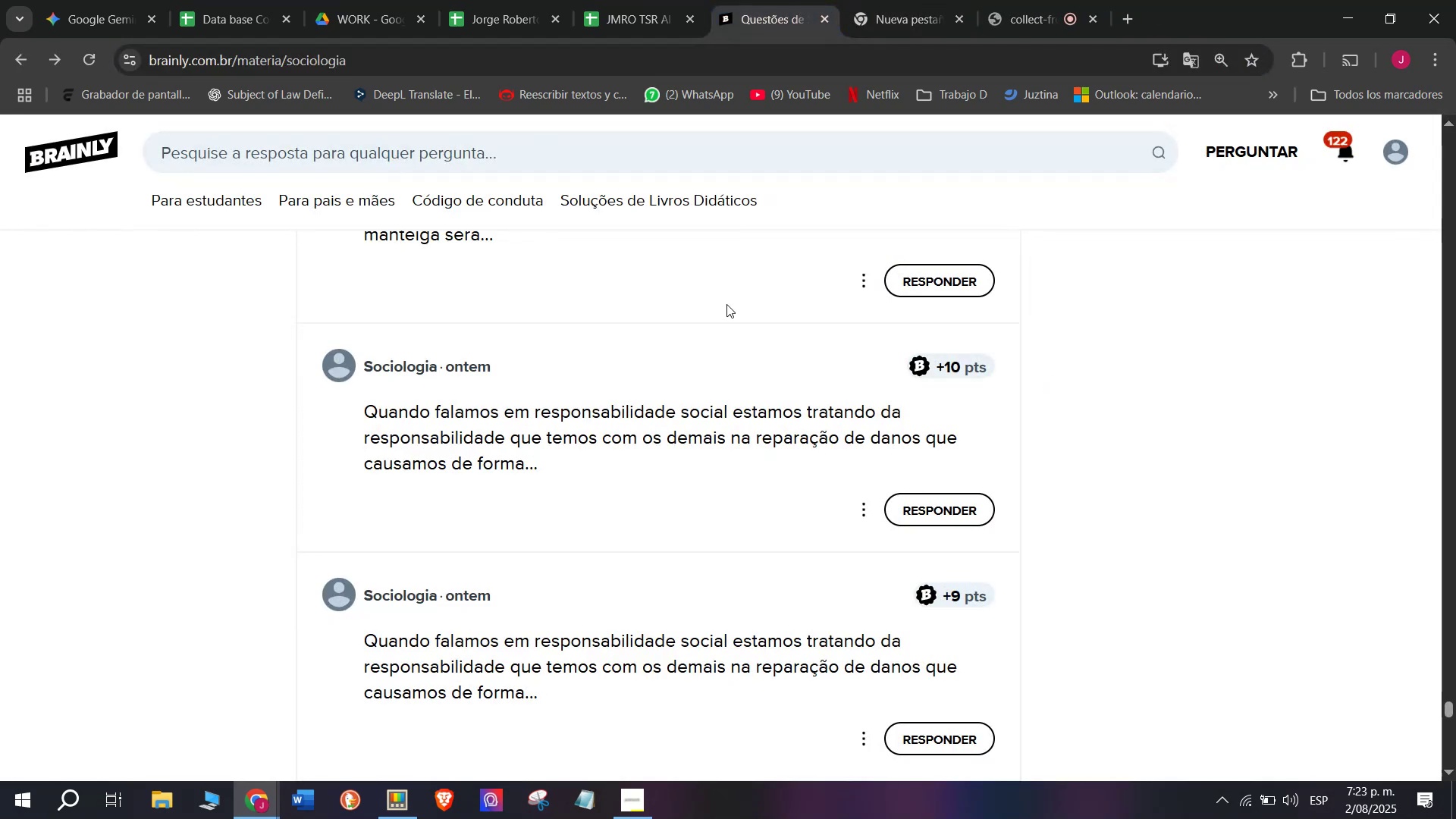 
scroll: coordinate [720, 316], scroll_direction: down, amount: 1.0
 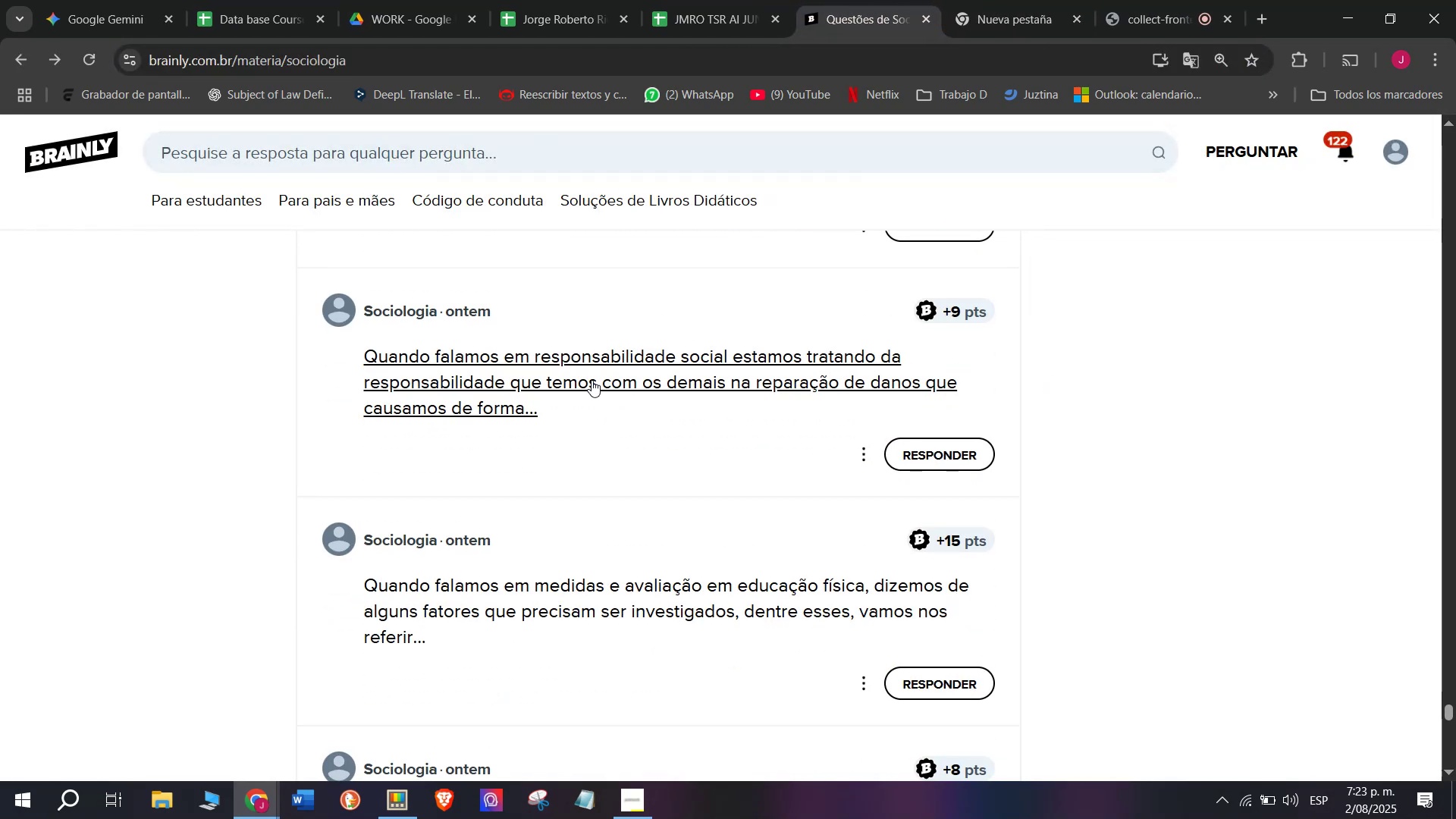 
right_click([590, 380])
 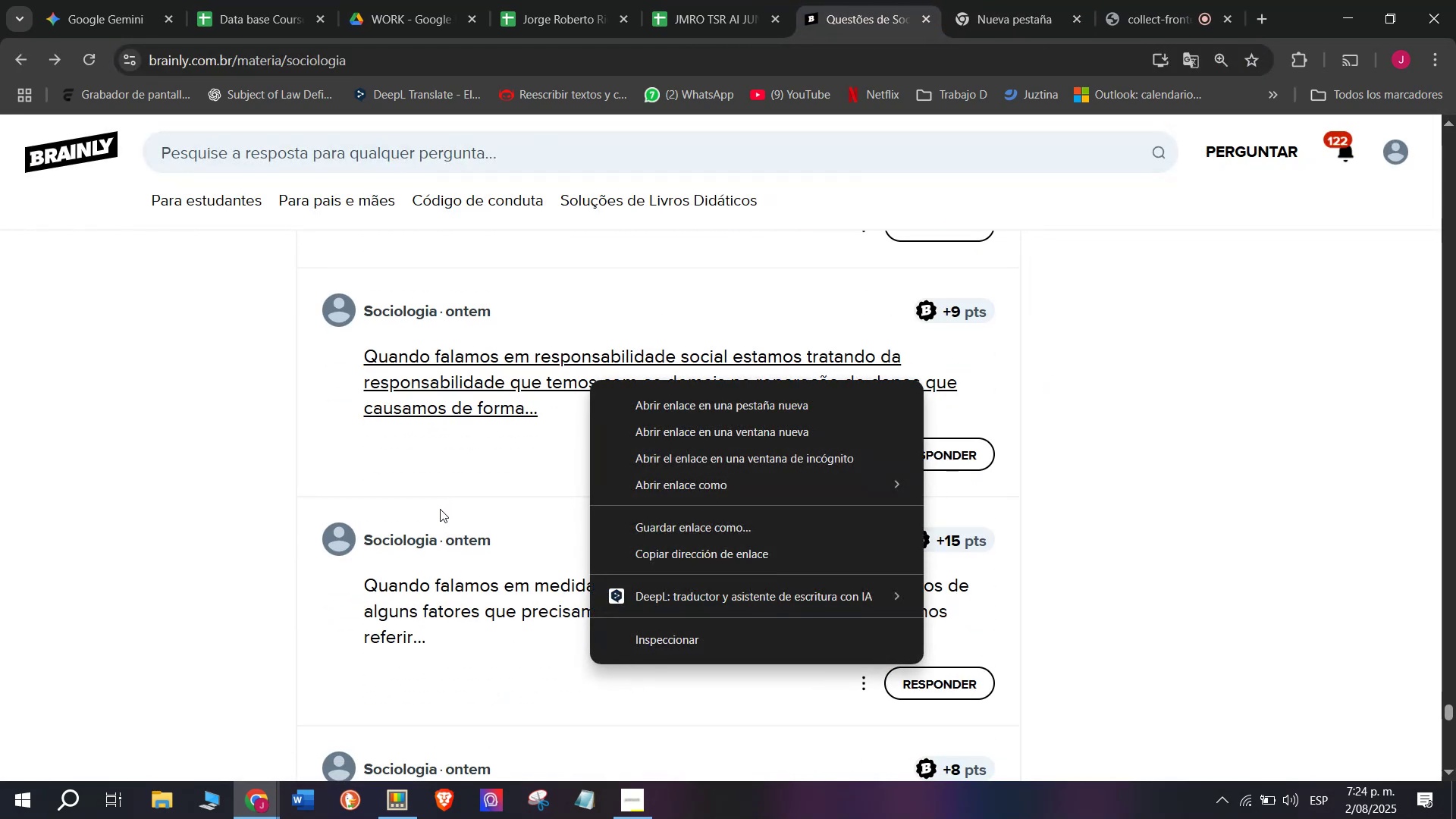 
right_click([406, 616])
 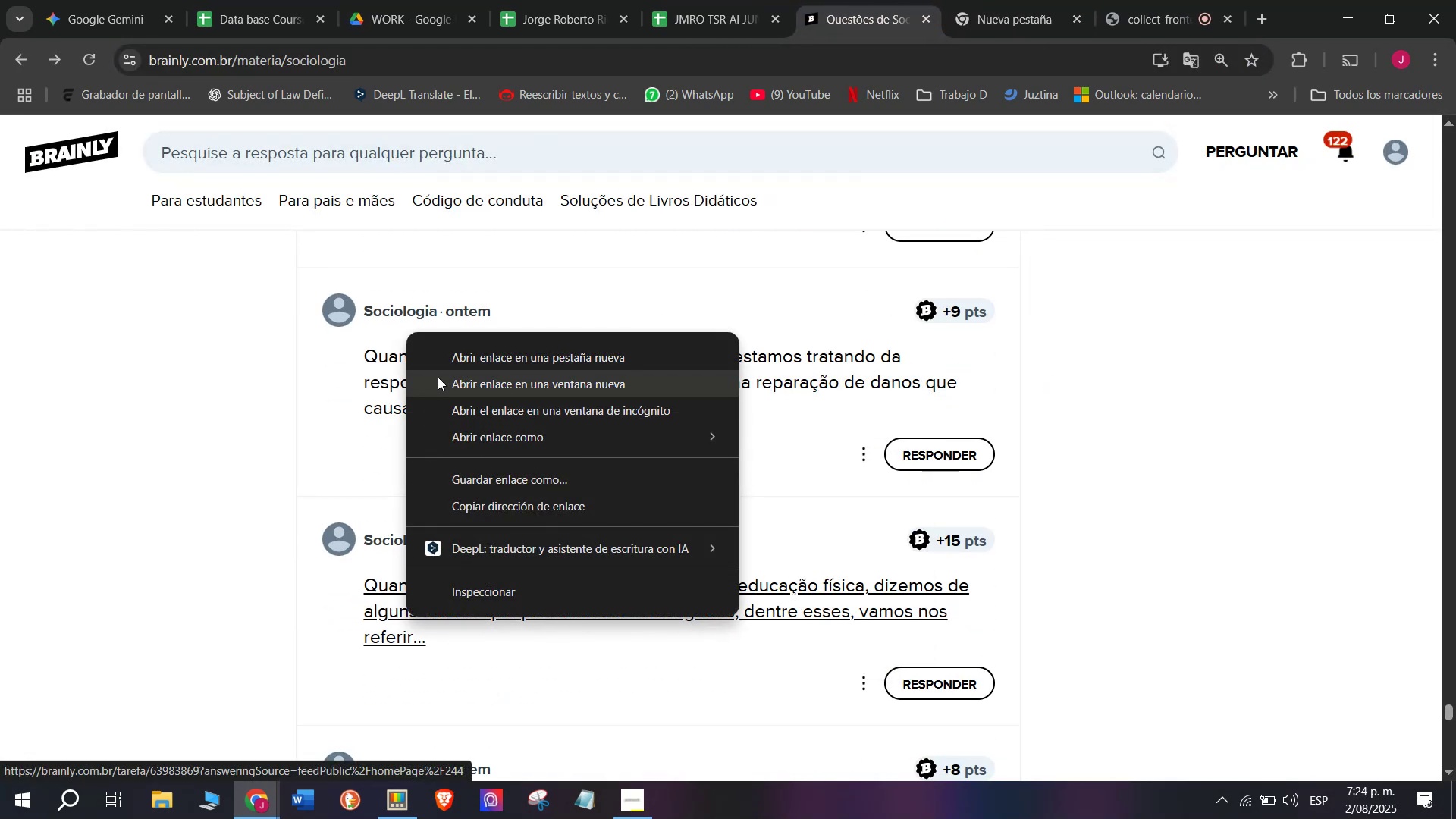 
left_click([441, 372])
 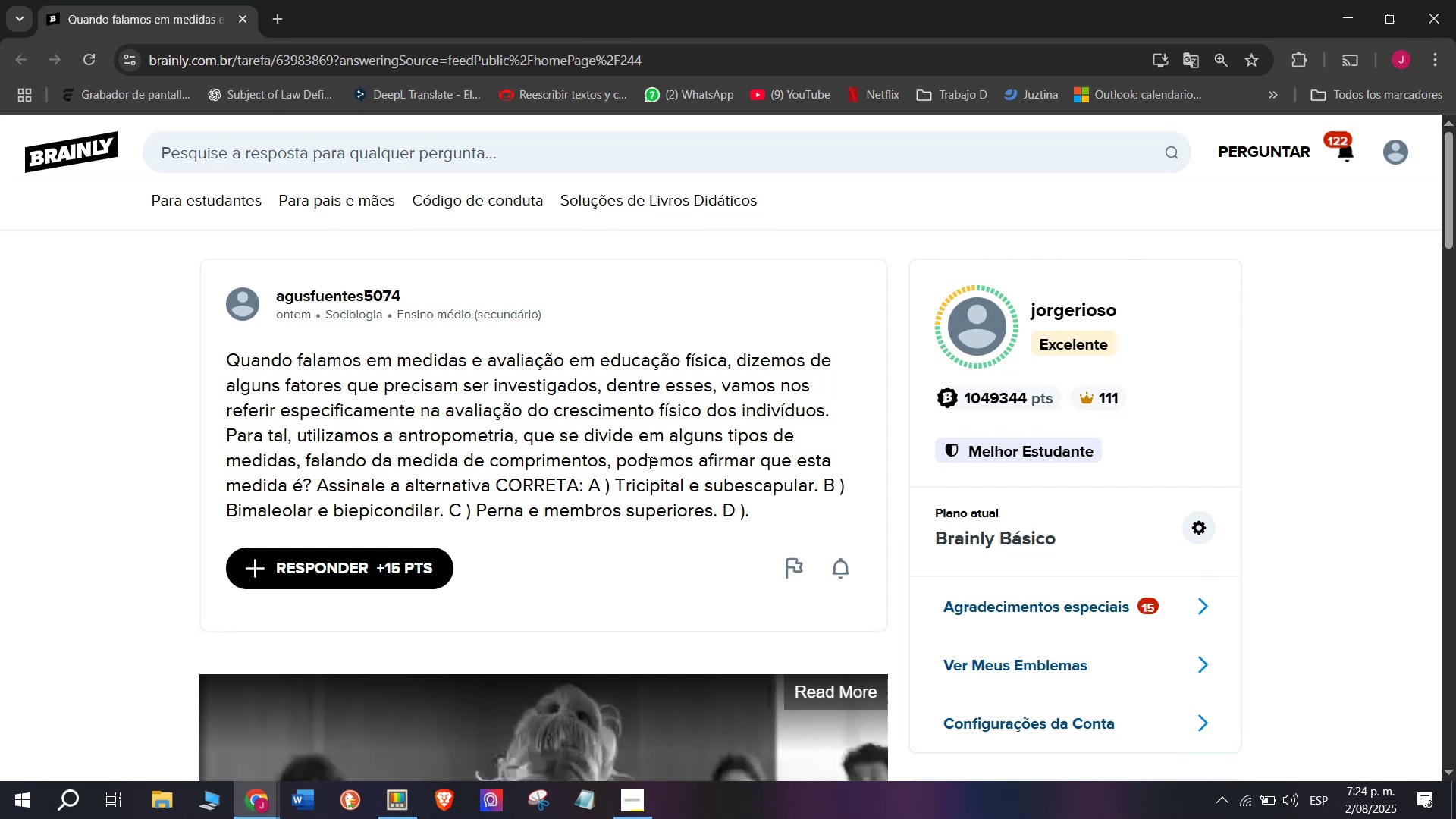 
wait(9.51)
 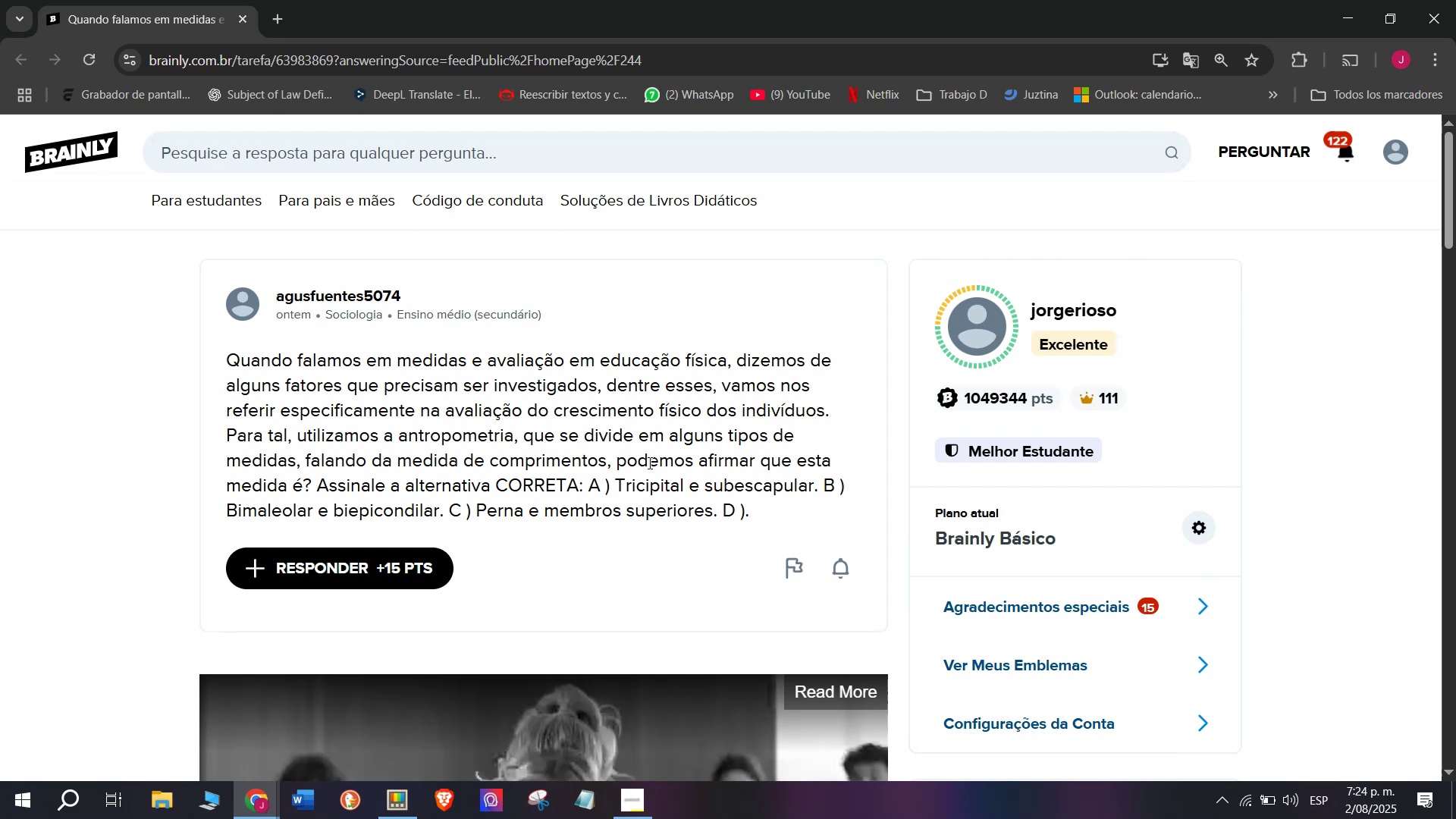 
mouse_move([256, 787])
 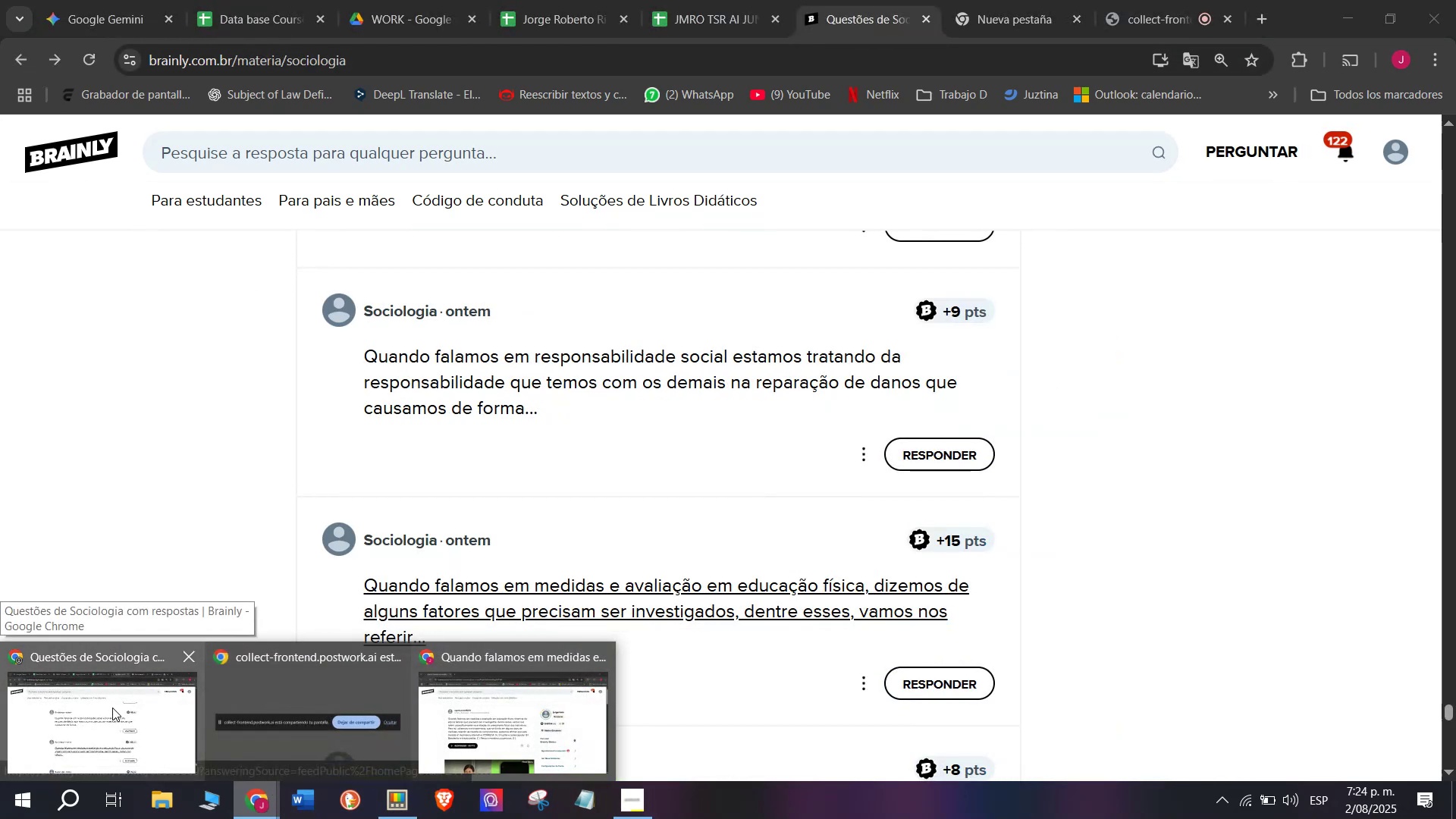 
left_click([112, 708])
 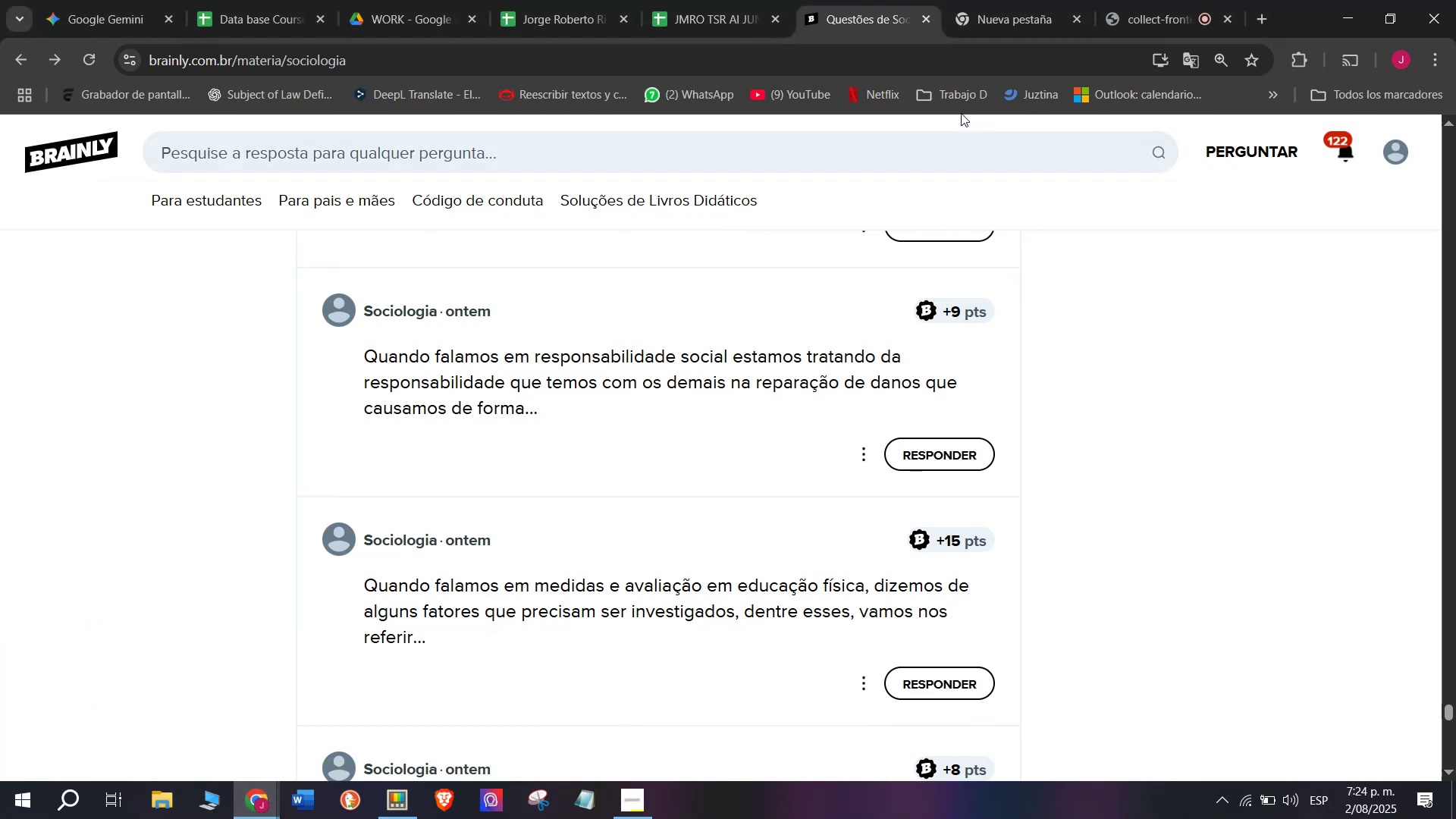 
left_click([836, 22])
 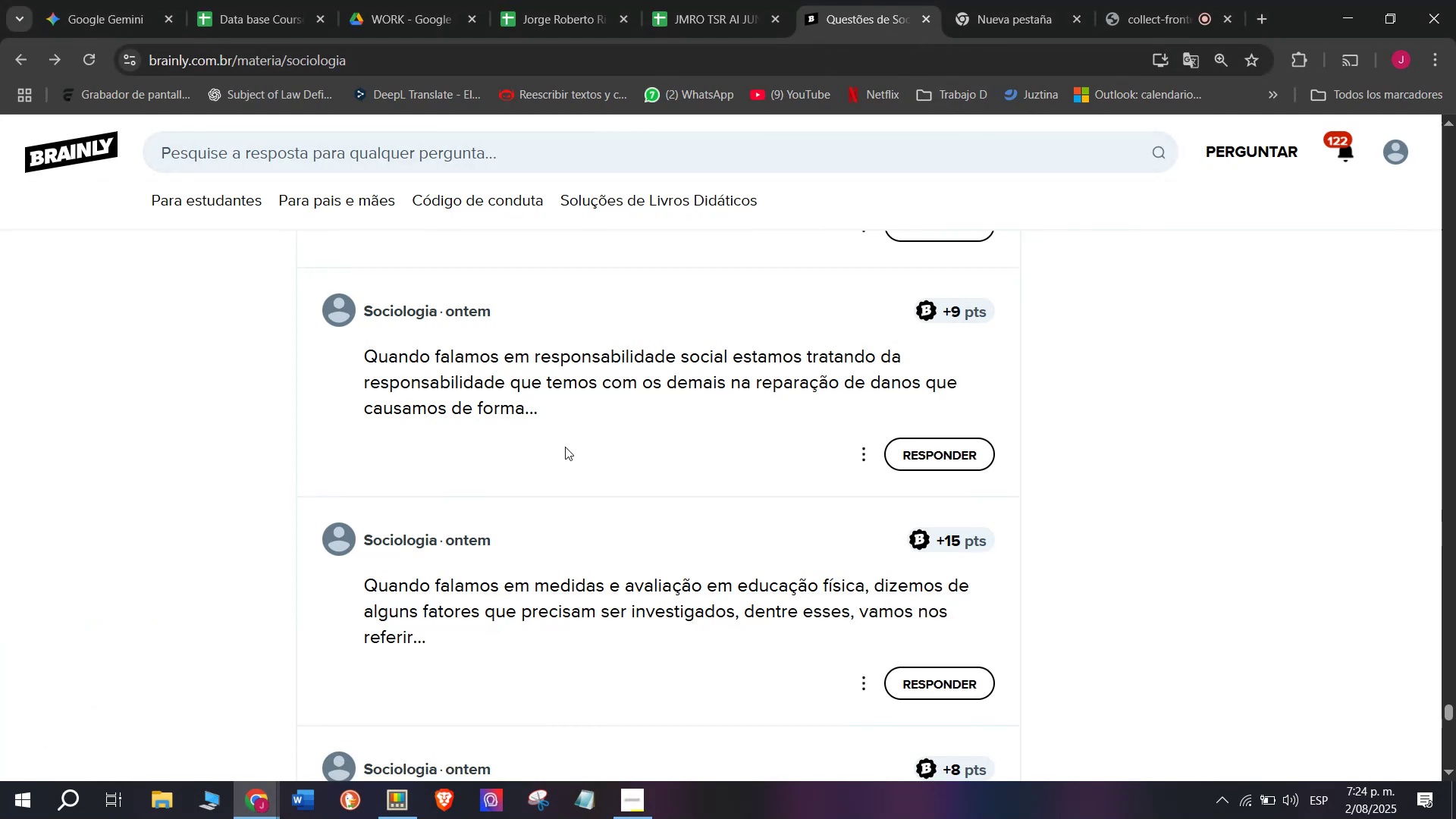 
scroll: coordinate [565, 447], scroll_direction: down, amount: 2.0
 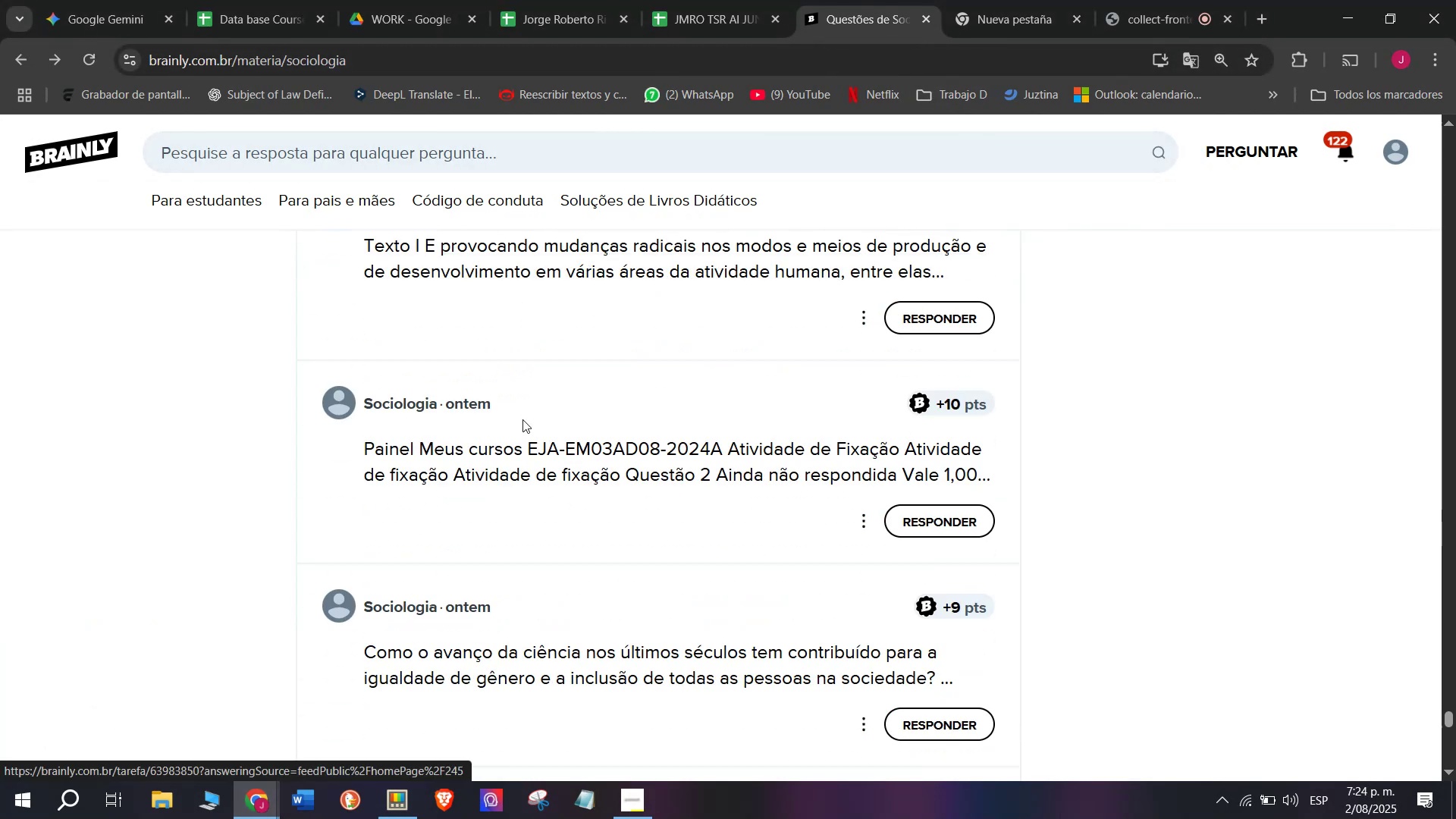 
right_click([522, 441])
 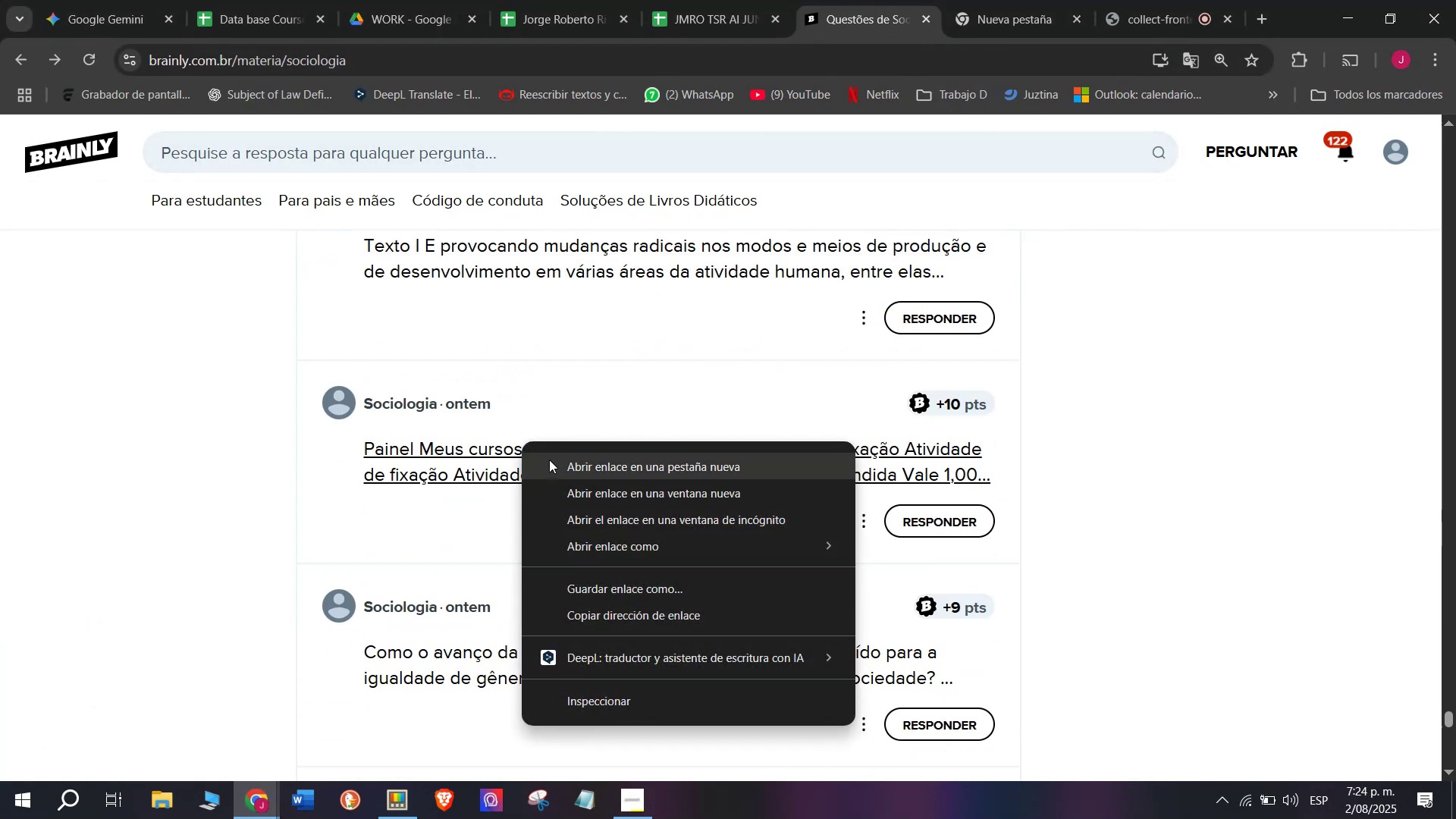 
left_click([551, 460])
 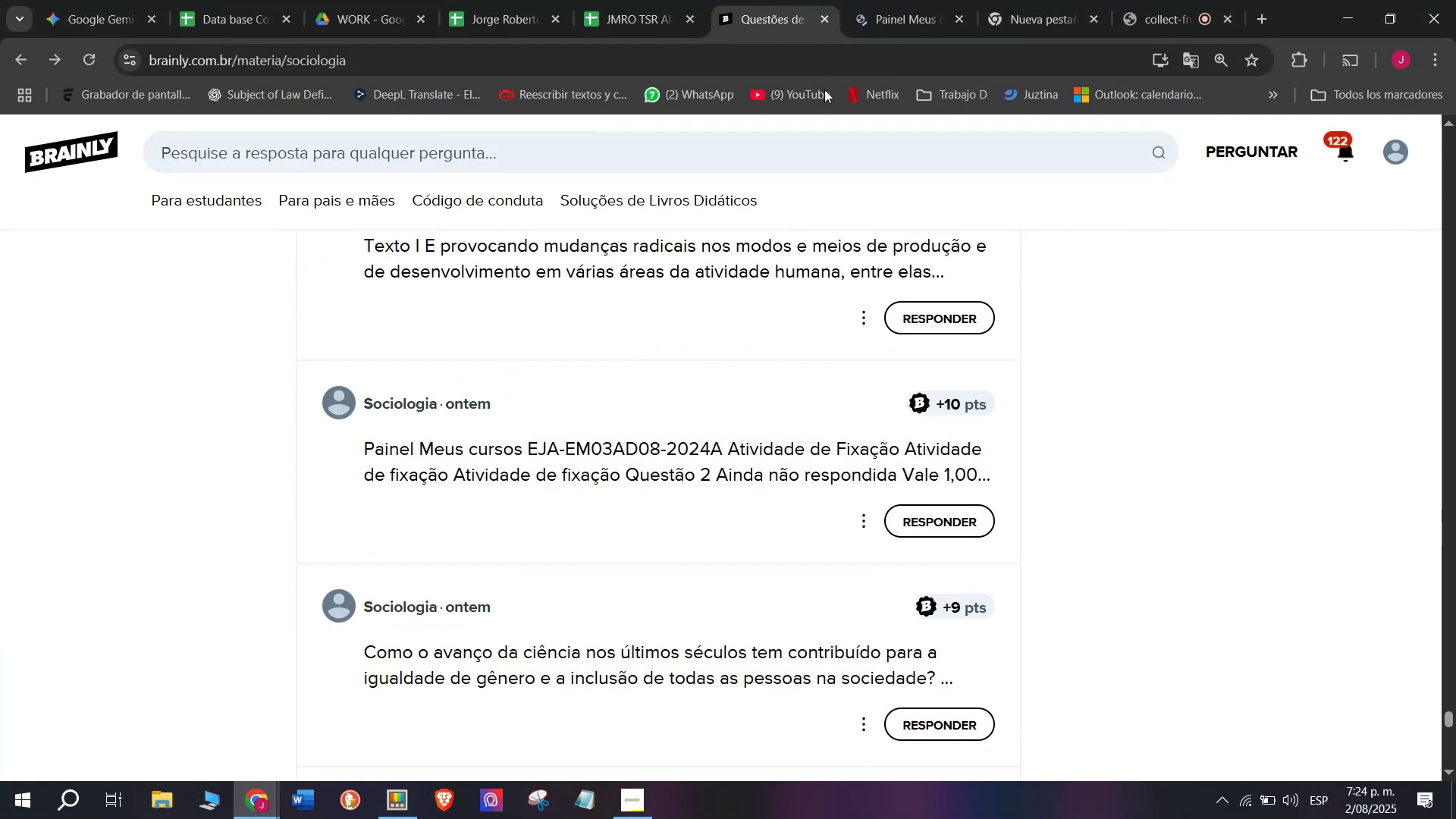 
left_click([888, 0])
 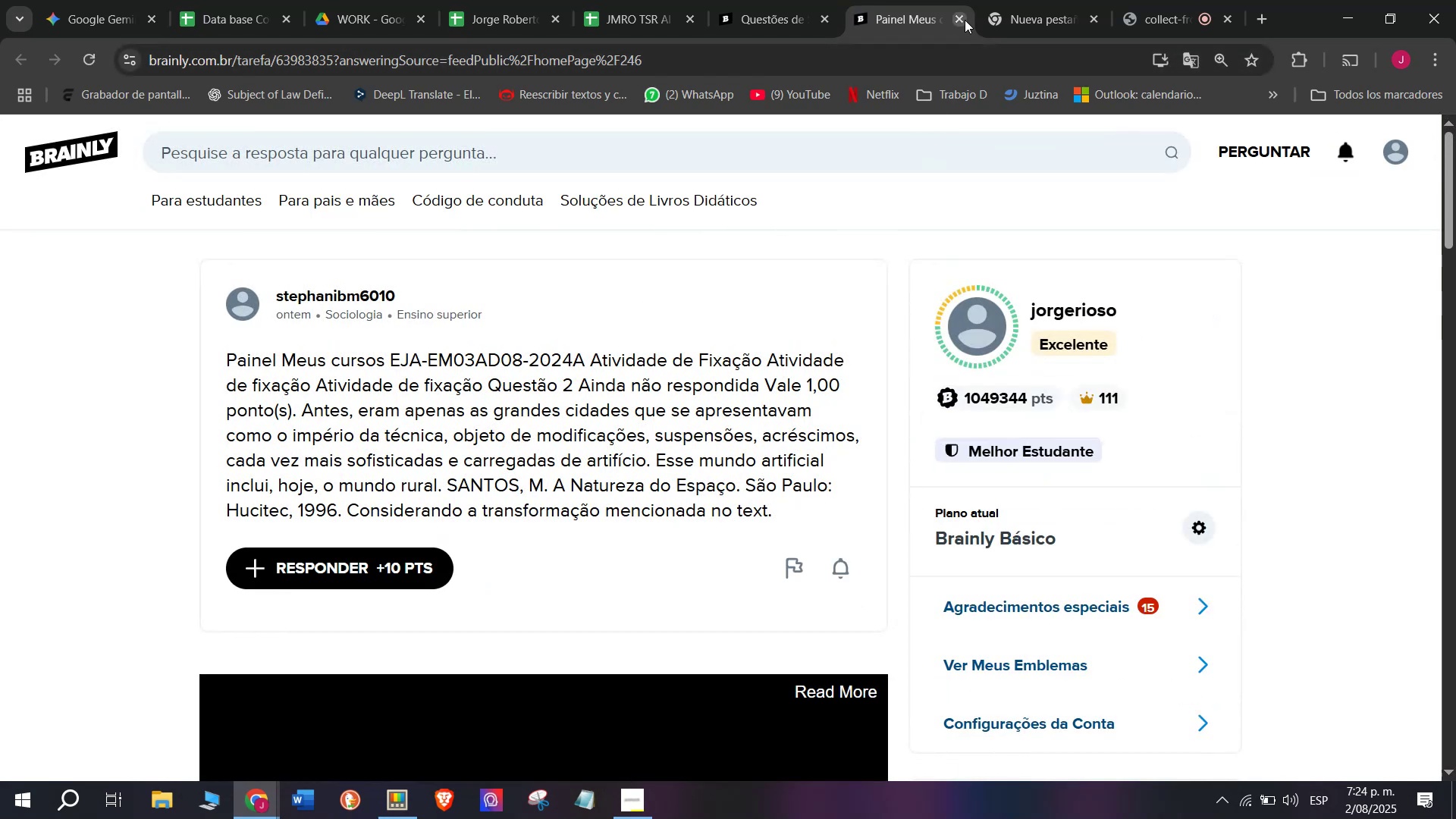 
double_click([796, 0])
 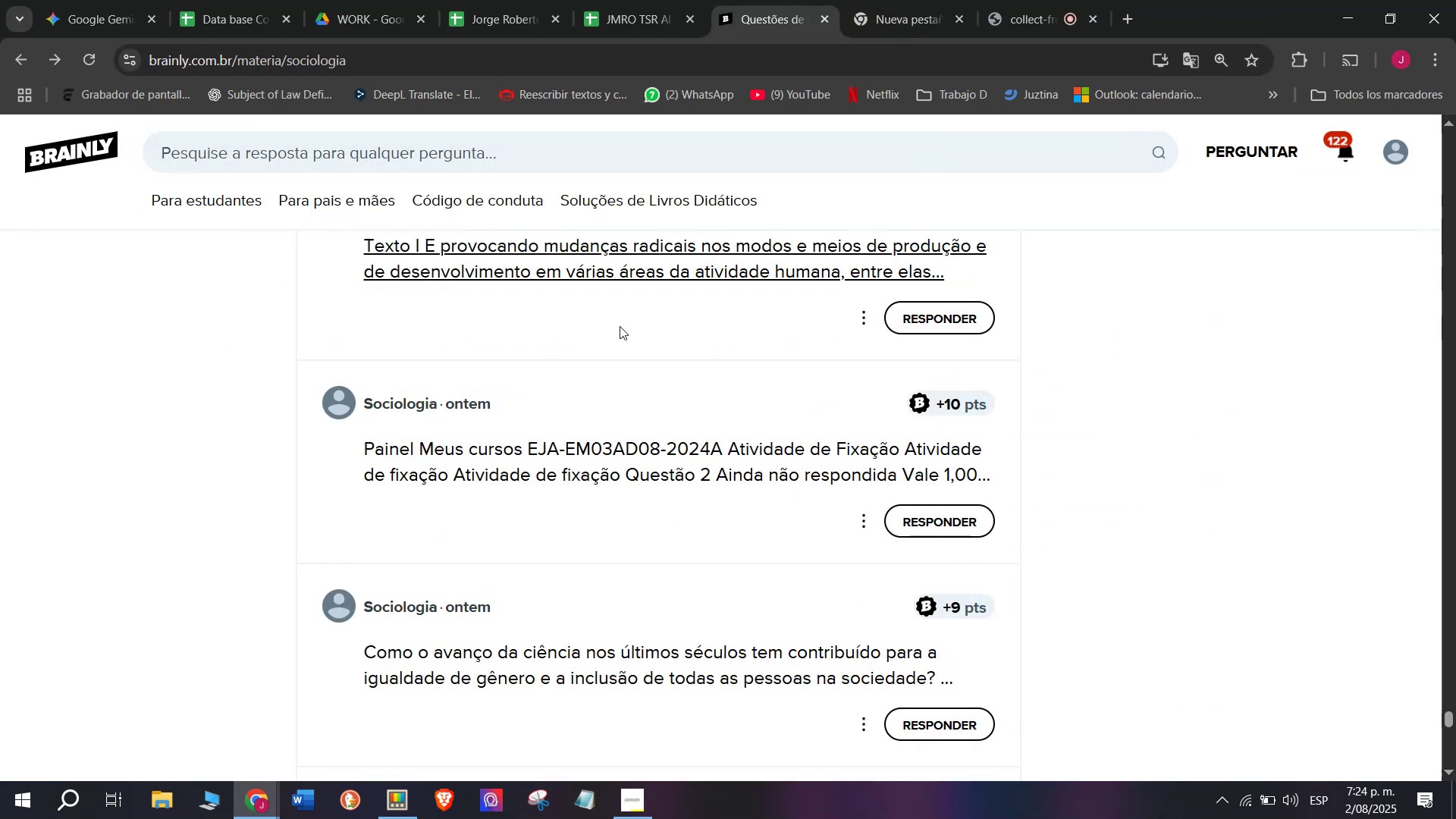 
scroll: coordinate [615, 353], scroll_direction: down, amount: 1.0
 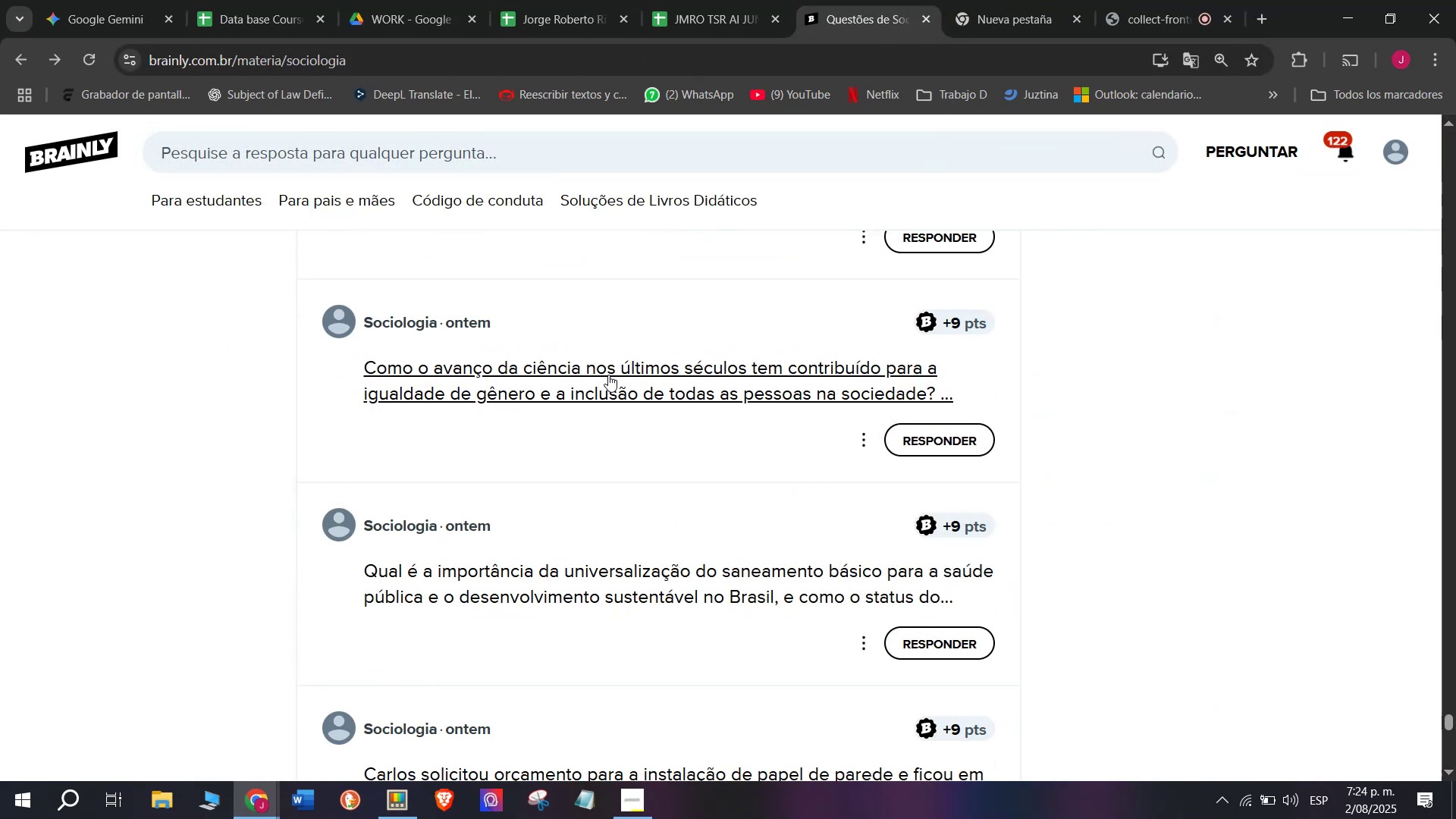 
right_click([608, 375])
 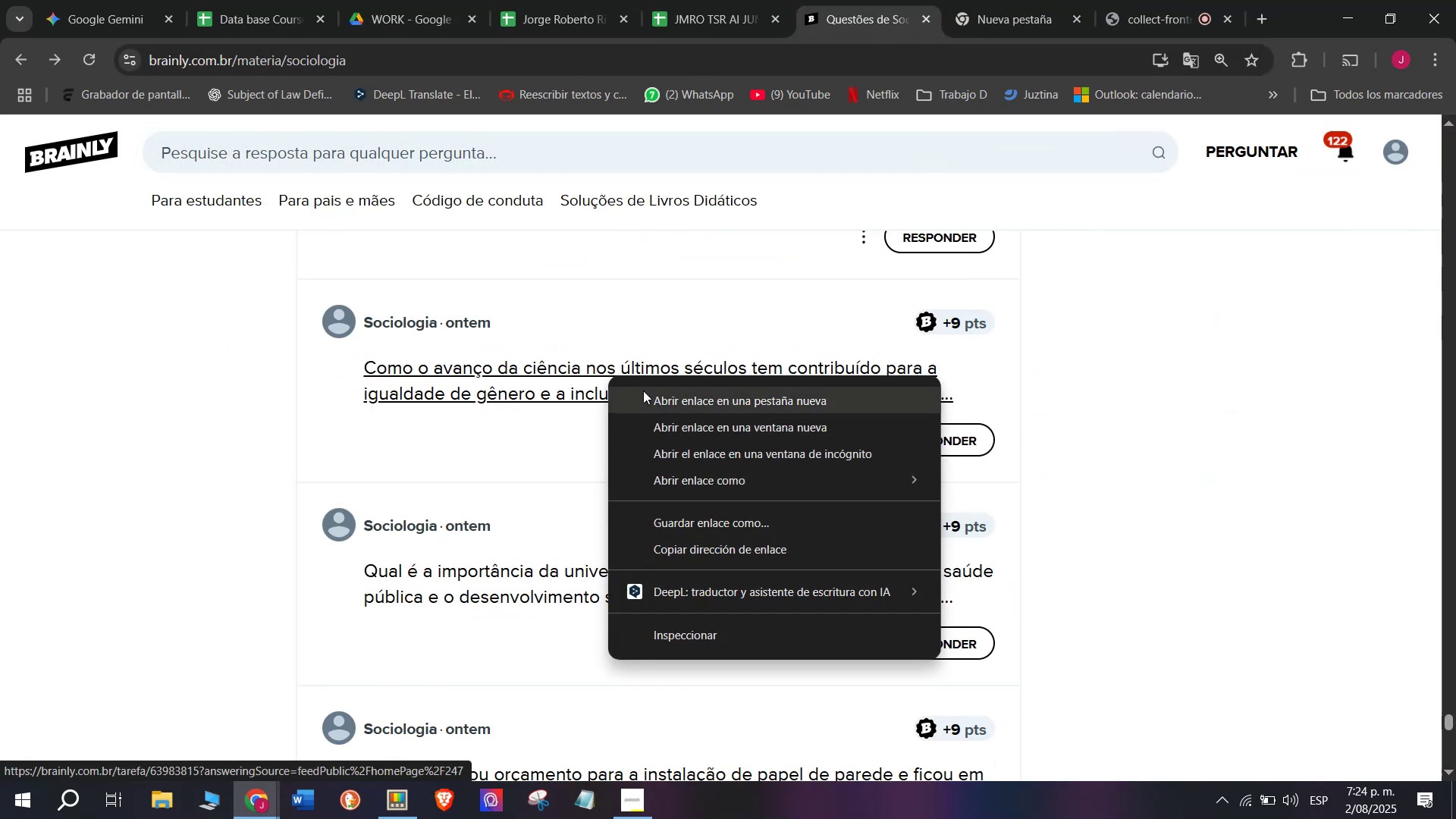 
left_click([643, 391])
 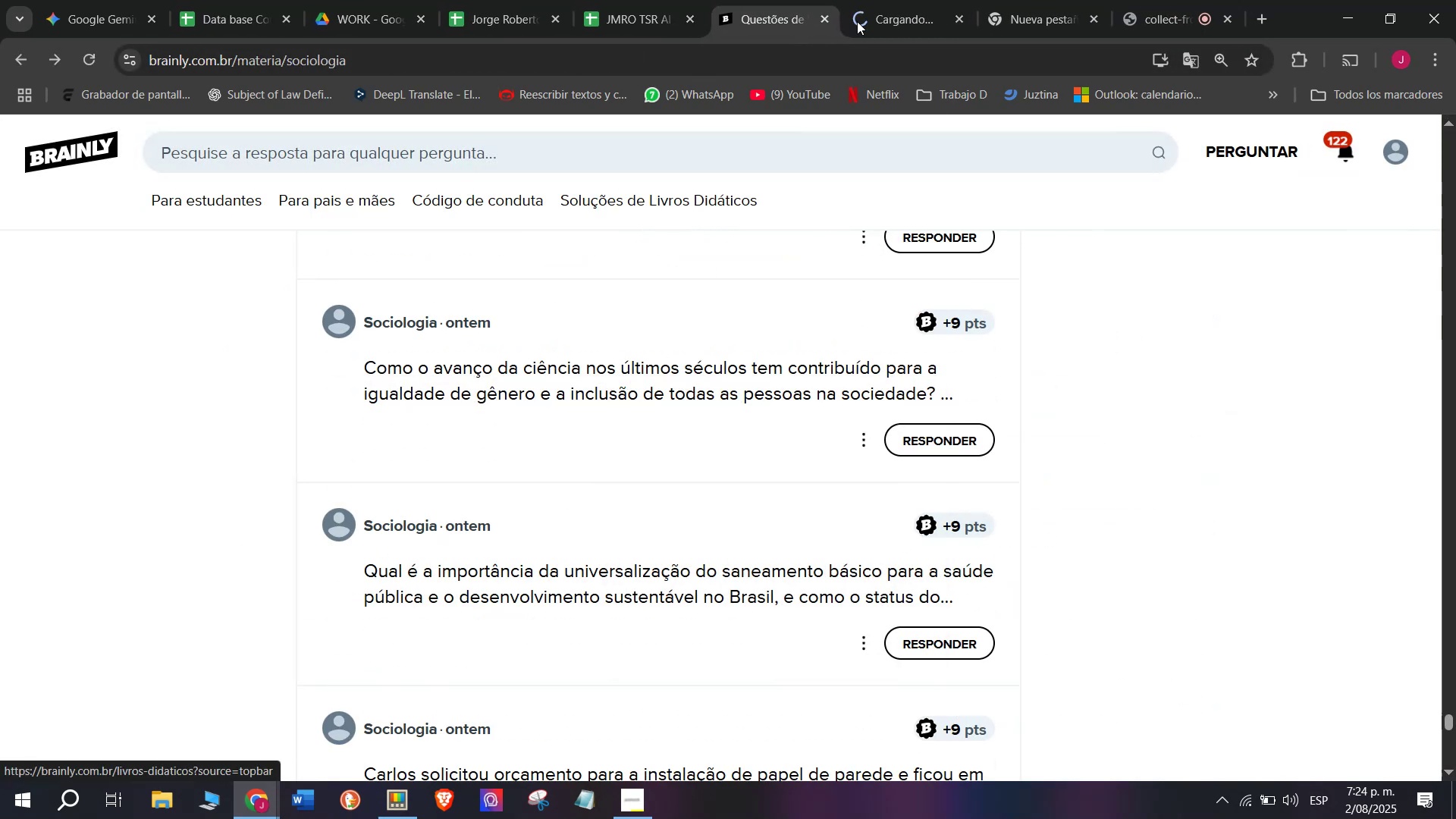 
left_click([915, 0])
 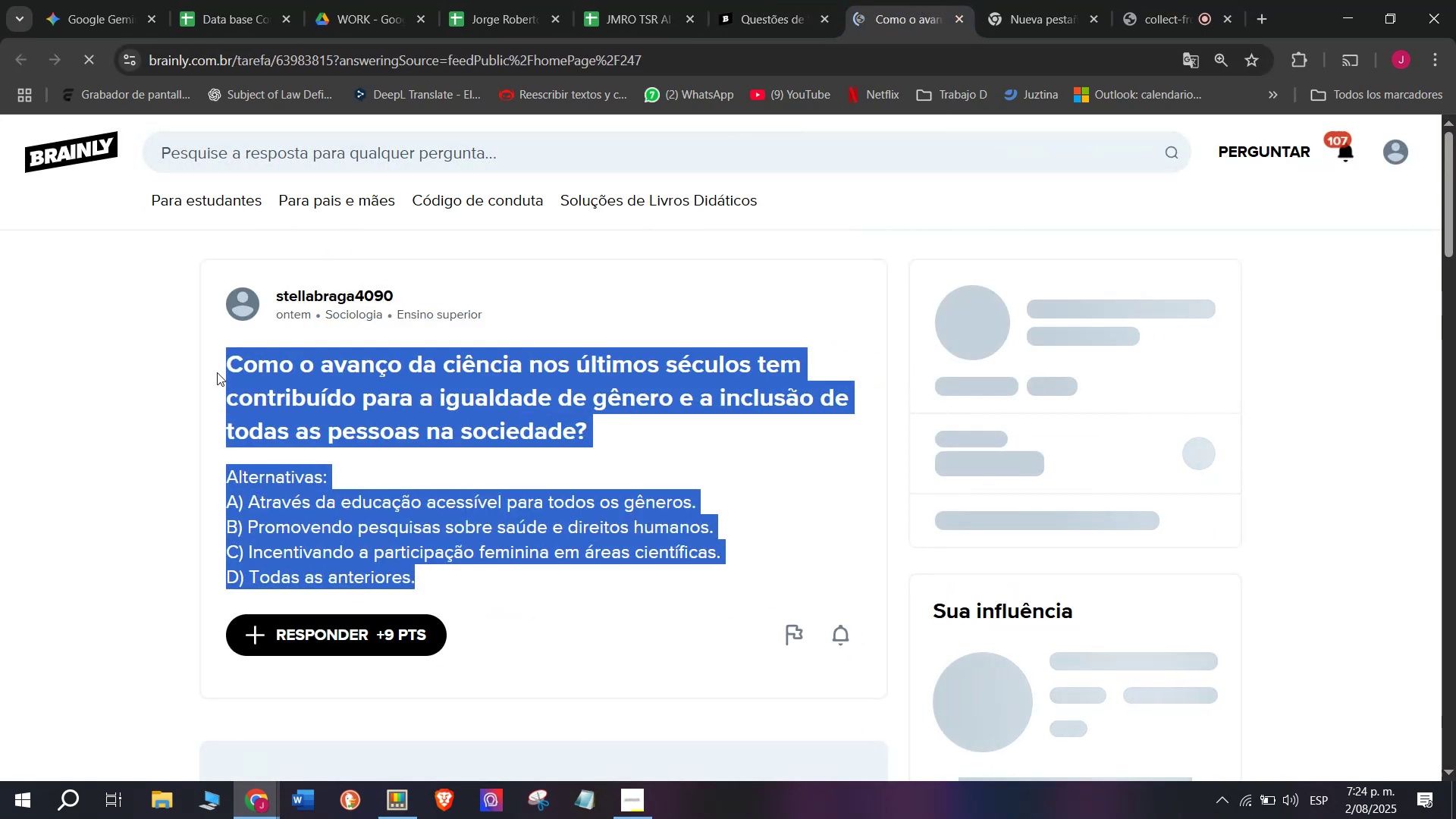 
key(Control+ControlLeft)
 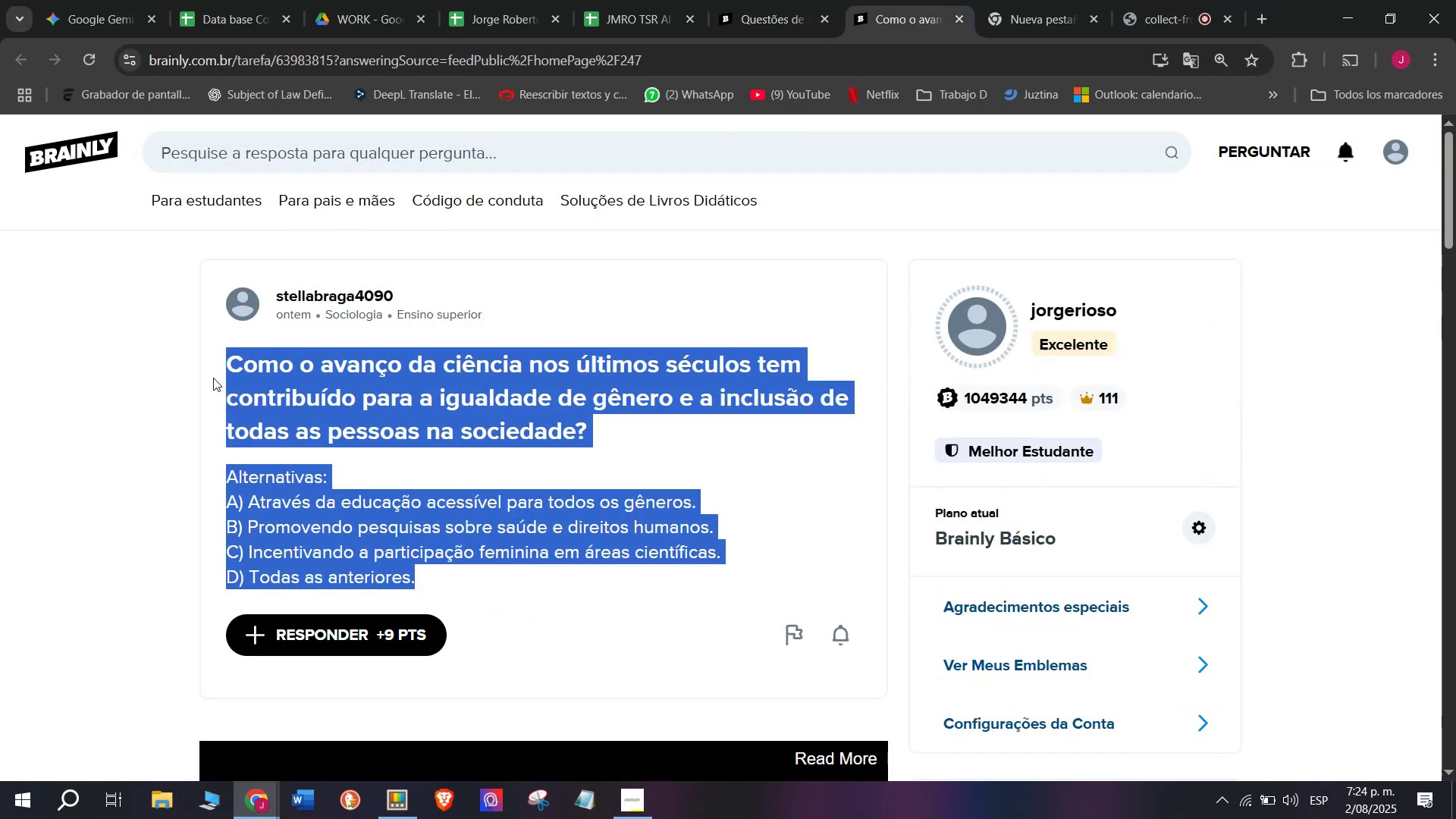 
key(Control+C)
 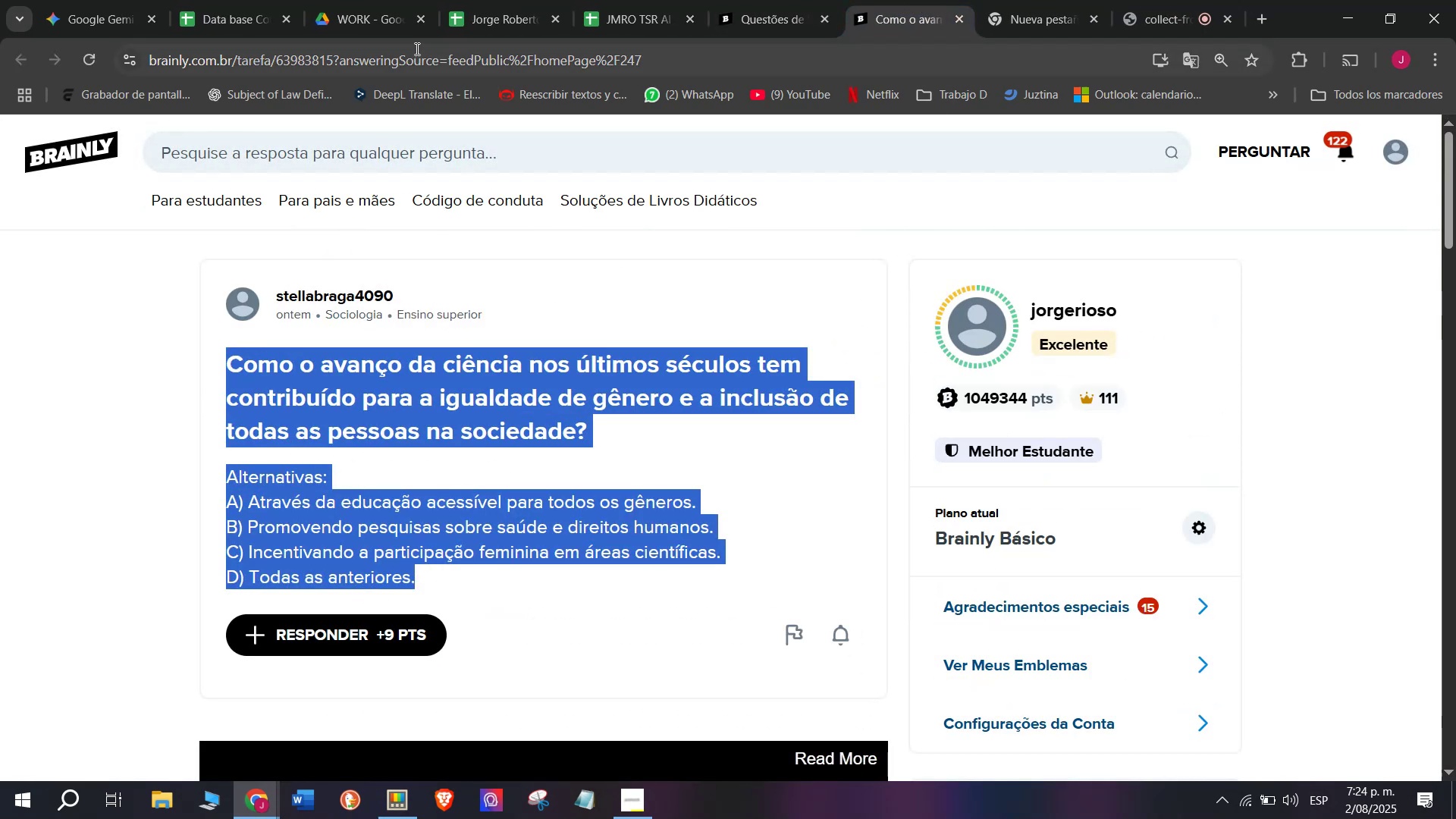 
double_click([416, 49])
 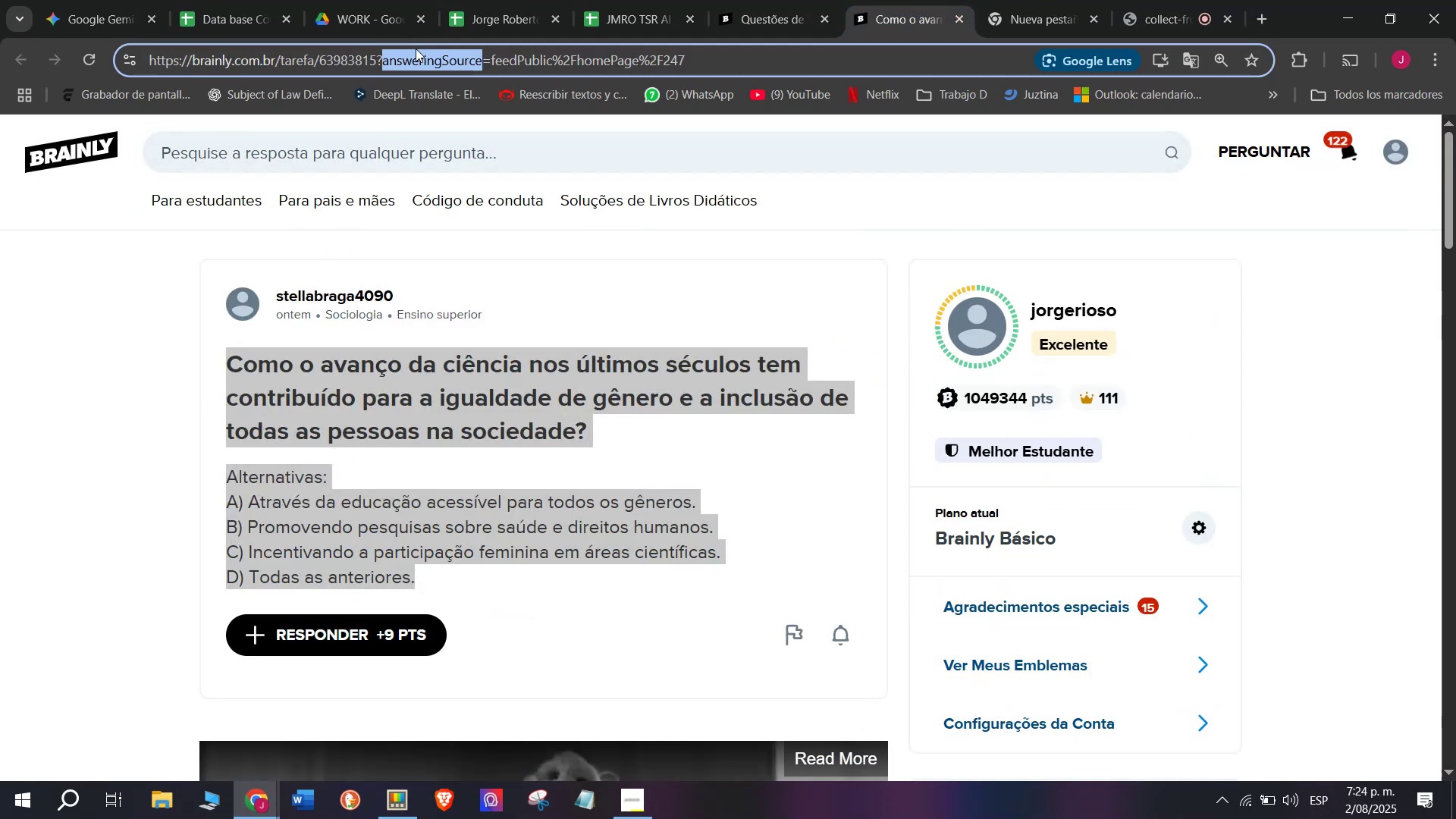 
triple_click([416, 49])
 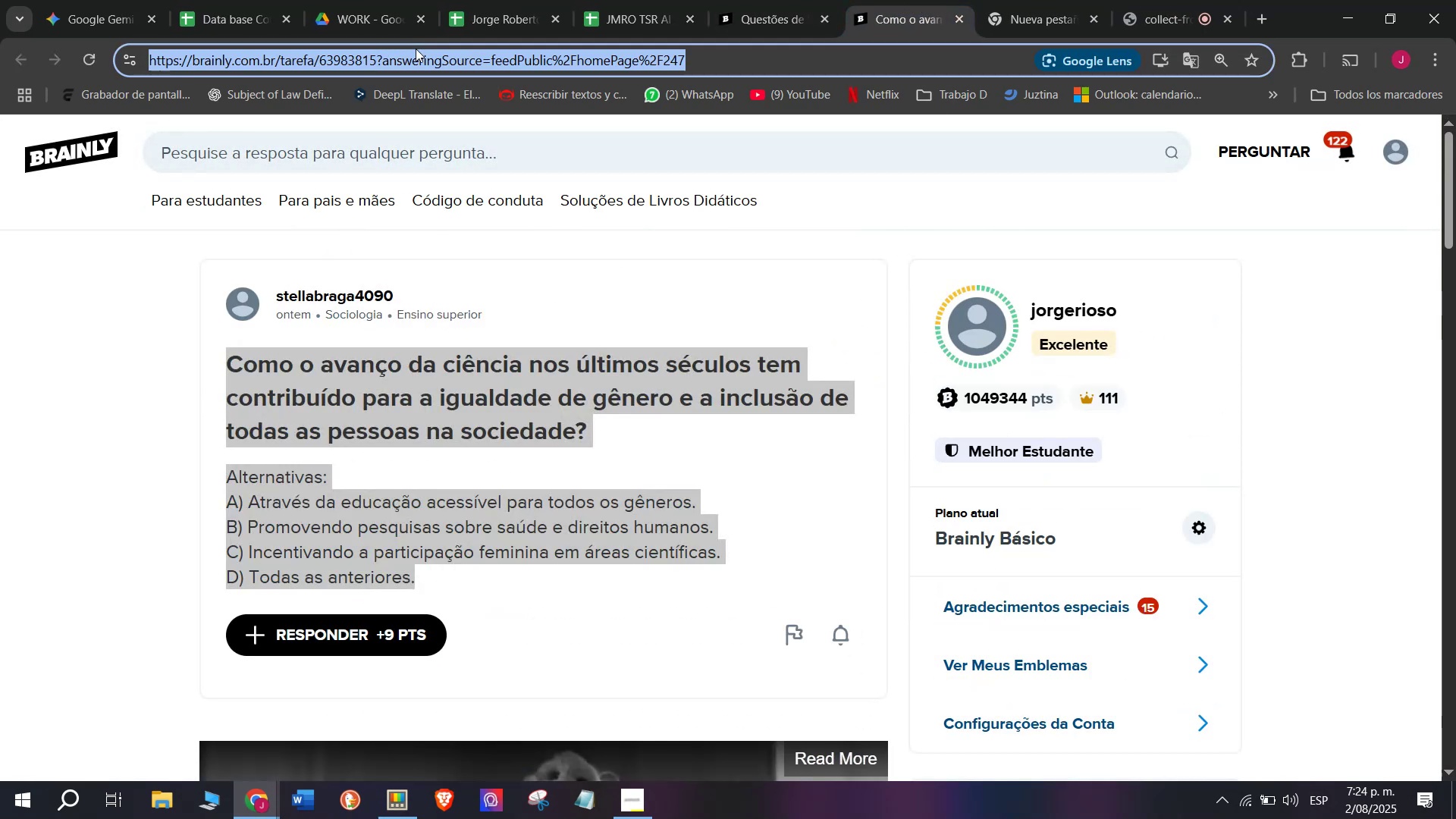 
key(Control+C)
 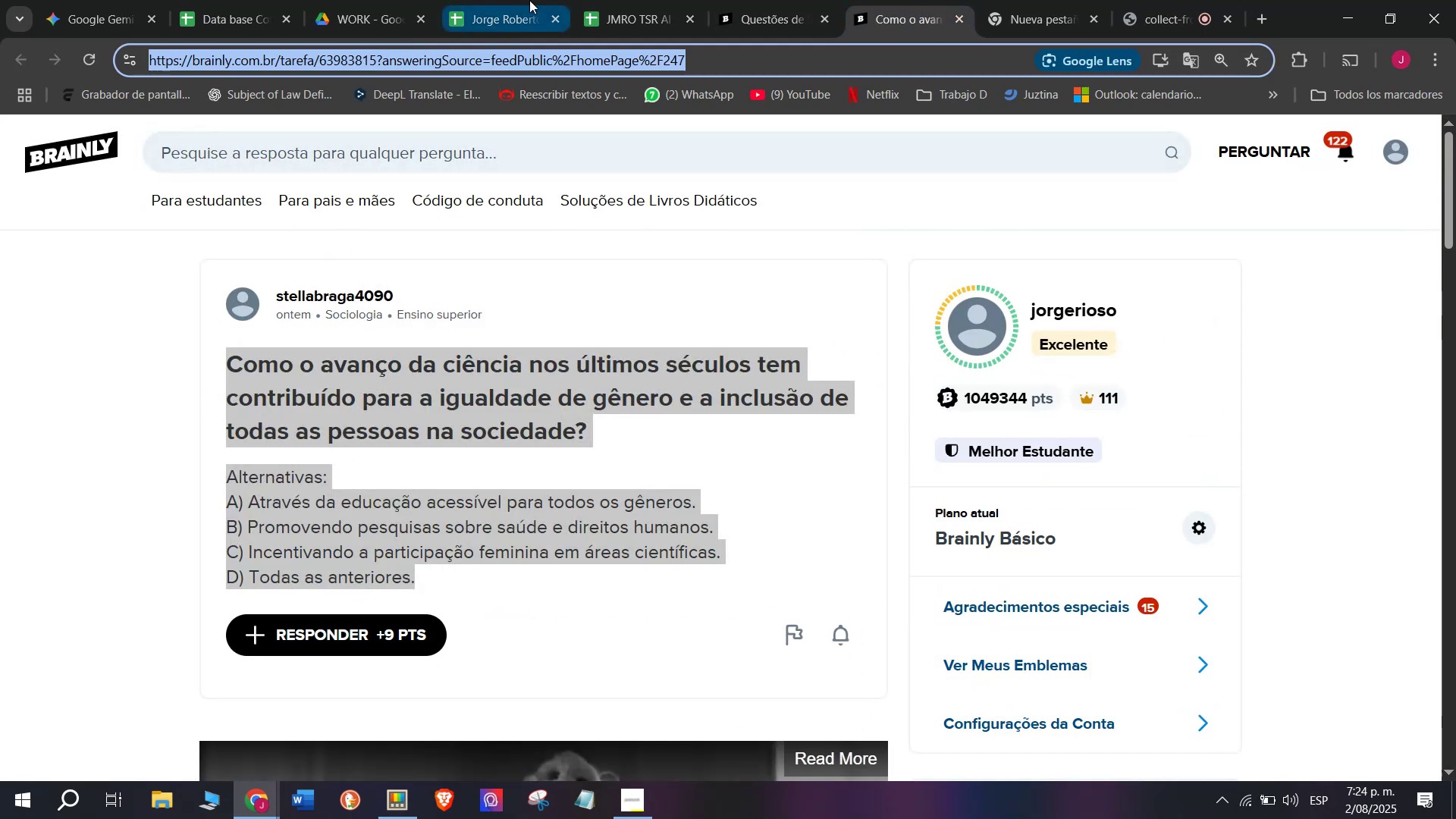 
left_click([624, 0])
 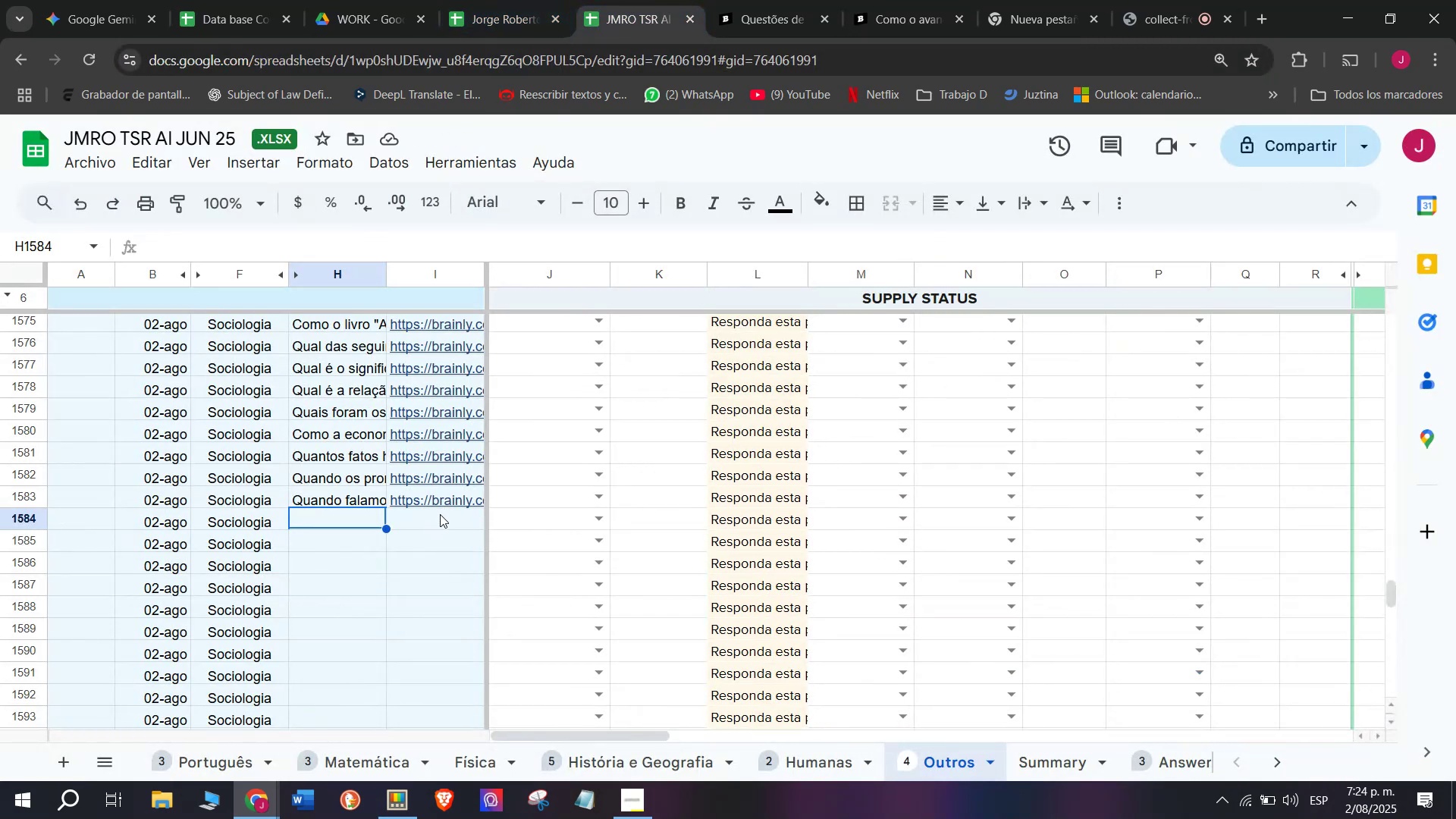 
double_click([440, 514])
 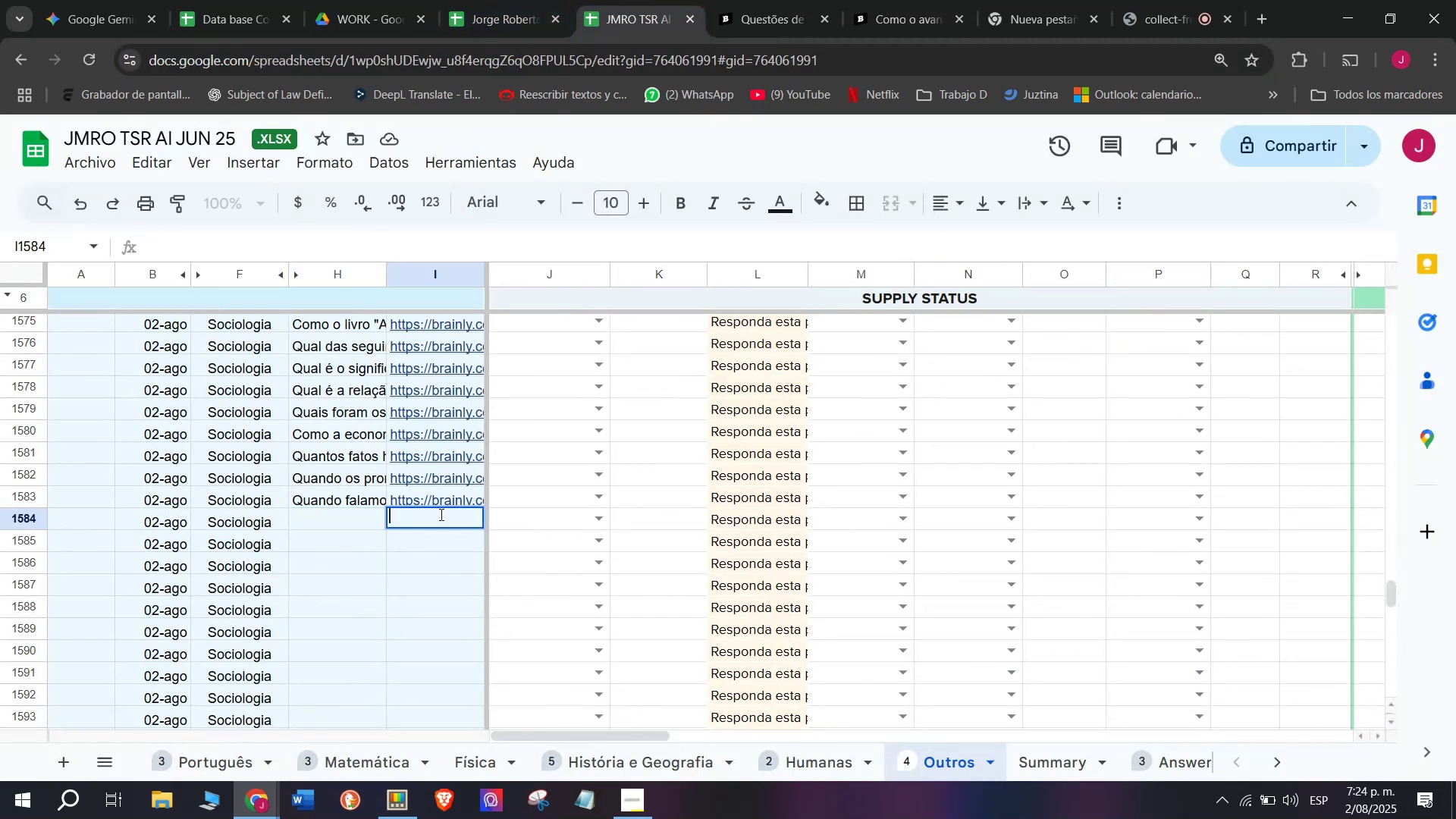 
key(Control+ControlLeft)
 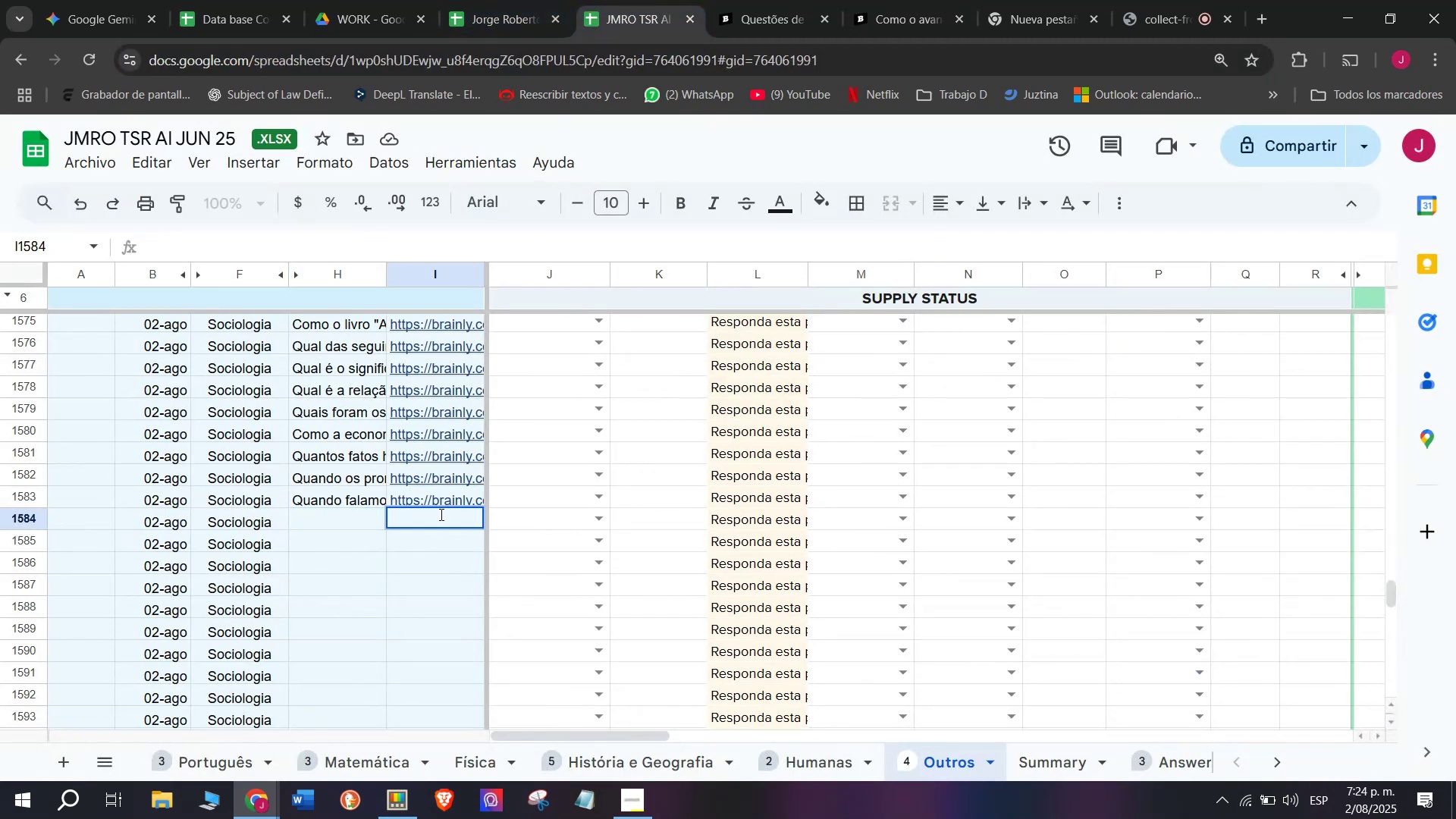 
key(Control+V)
 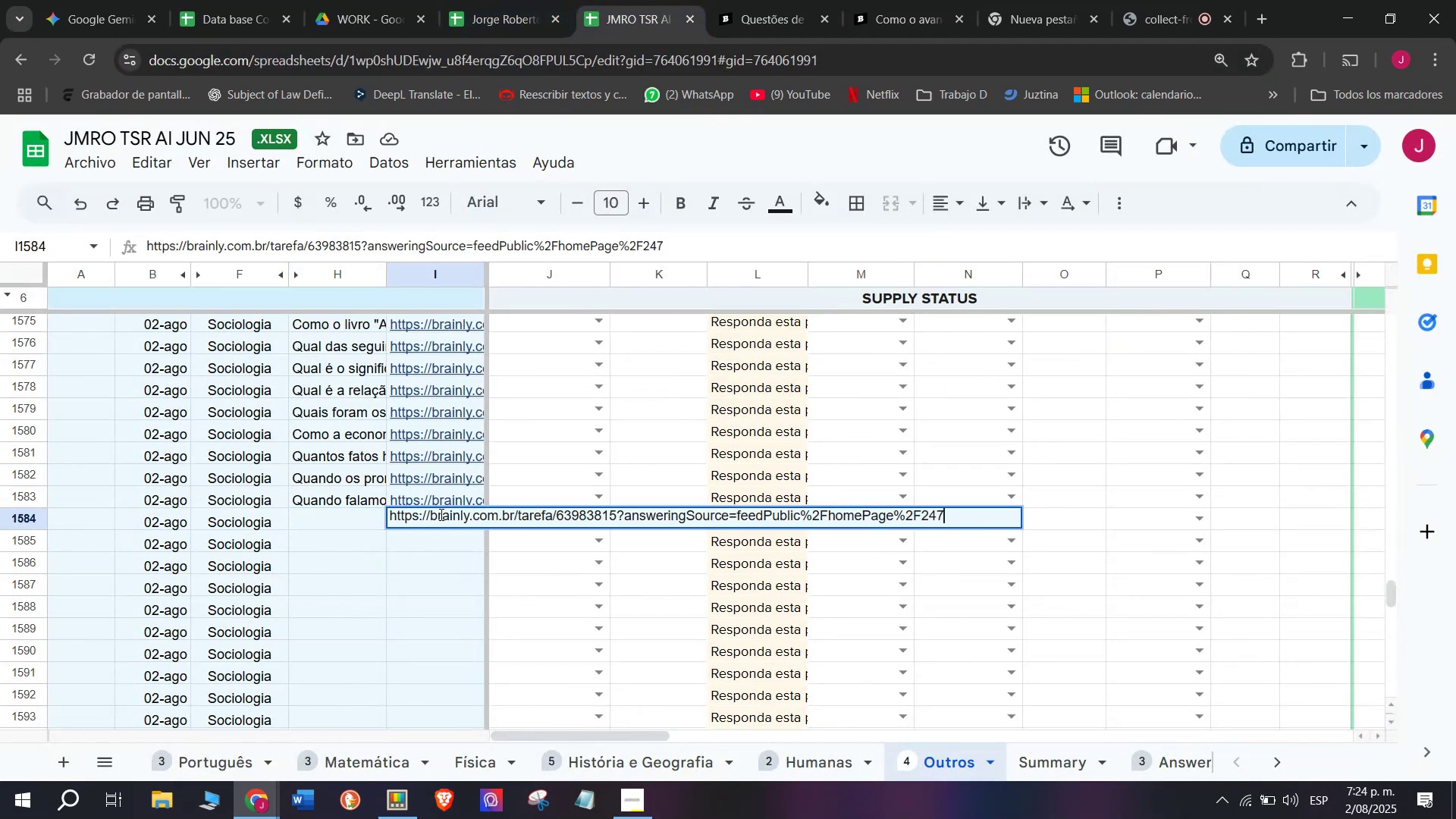 
key(Enter)
 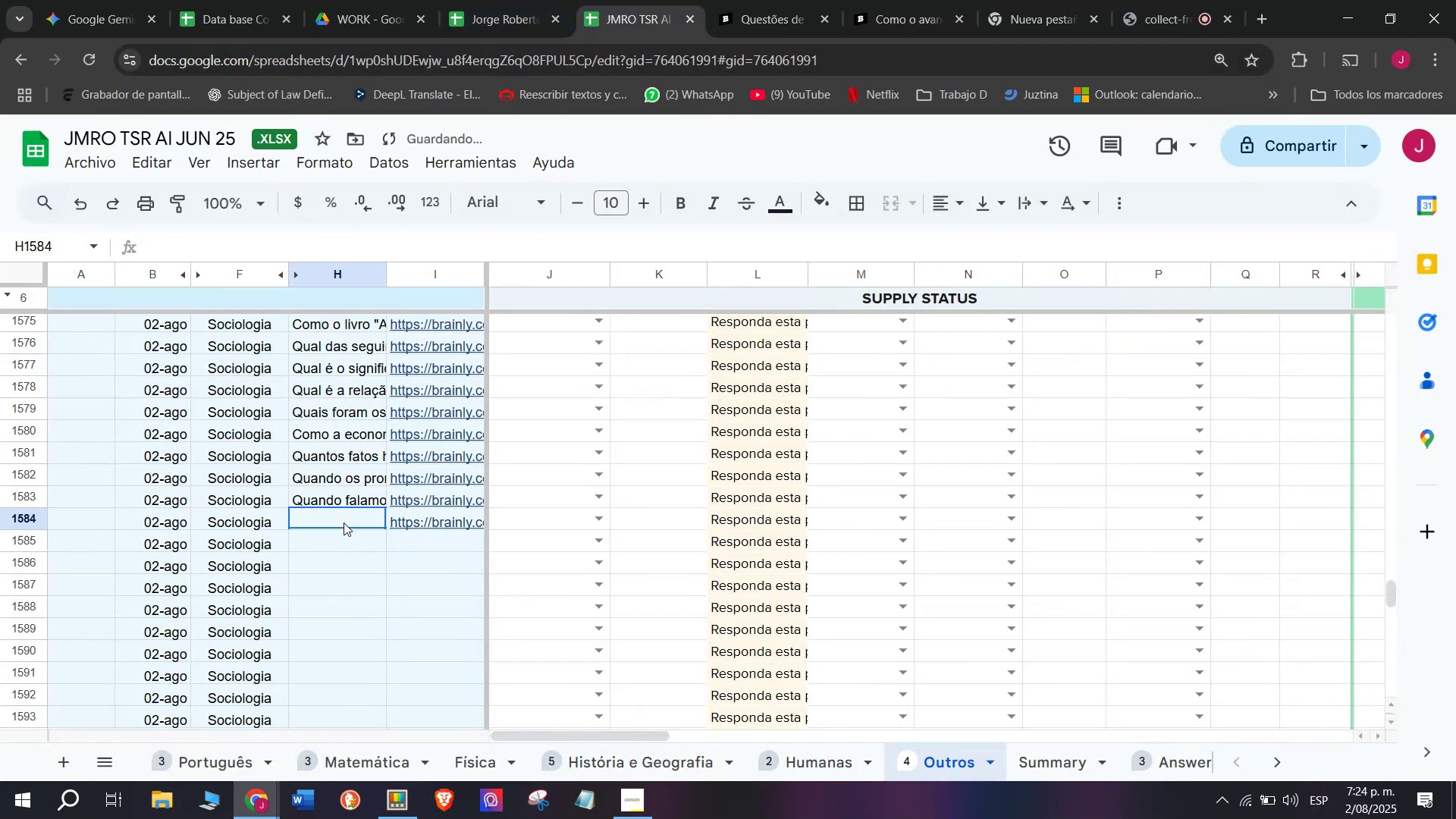 
double_click([344, 522])
 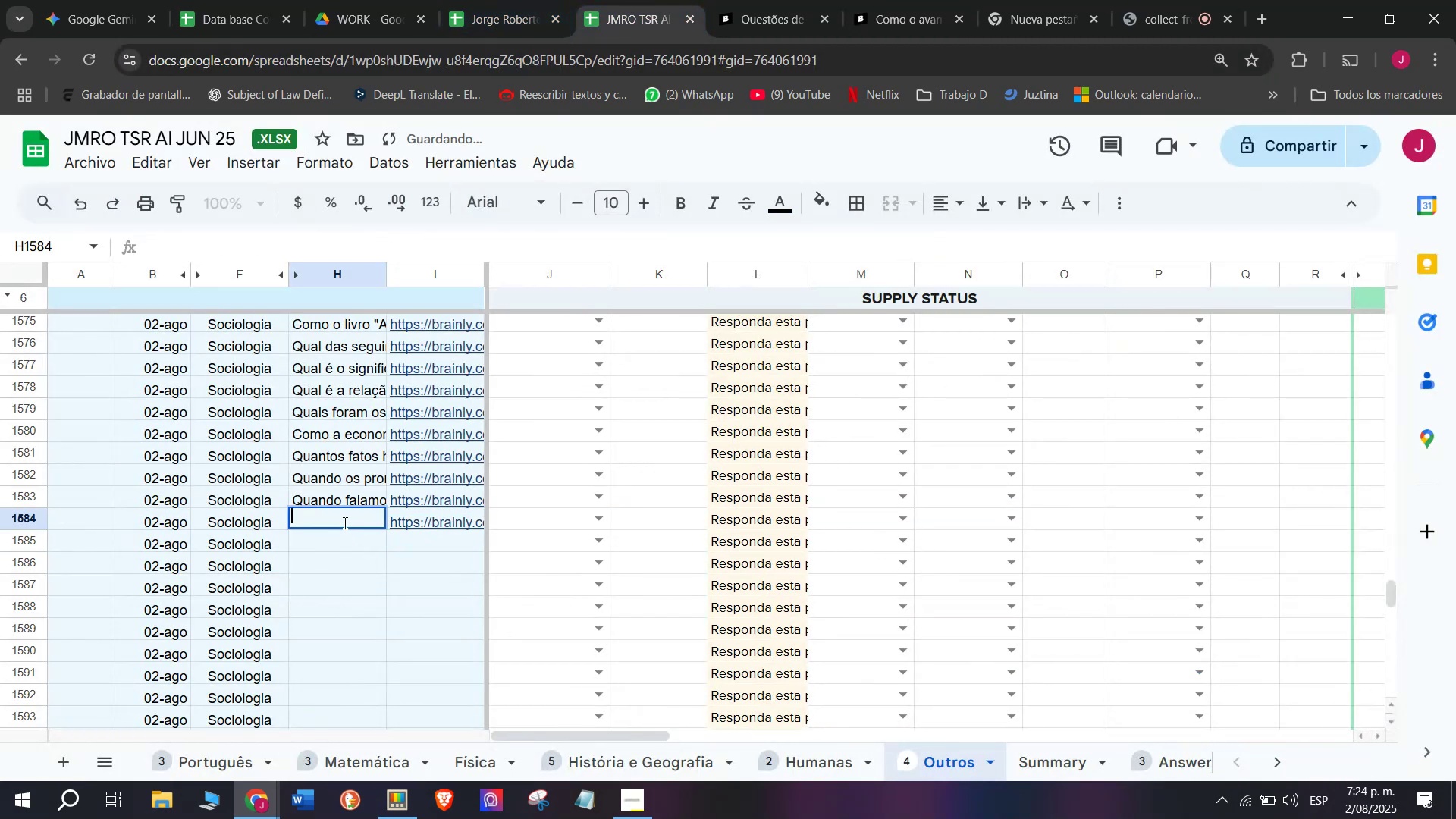 
key(Meta+MetaLeft)
 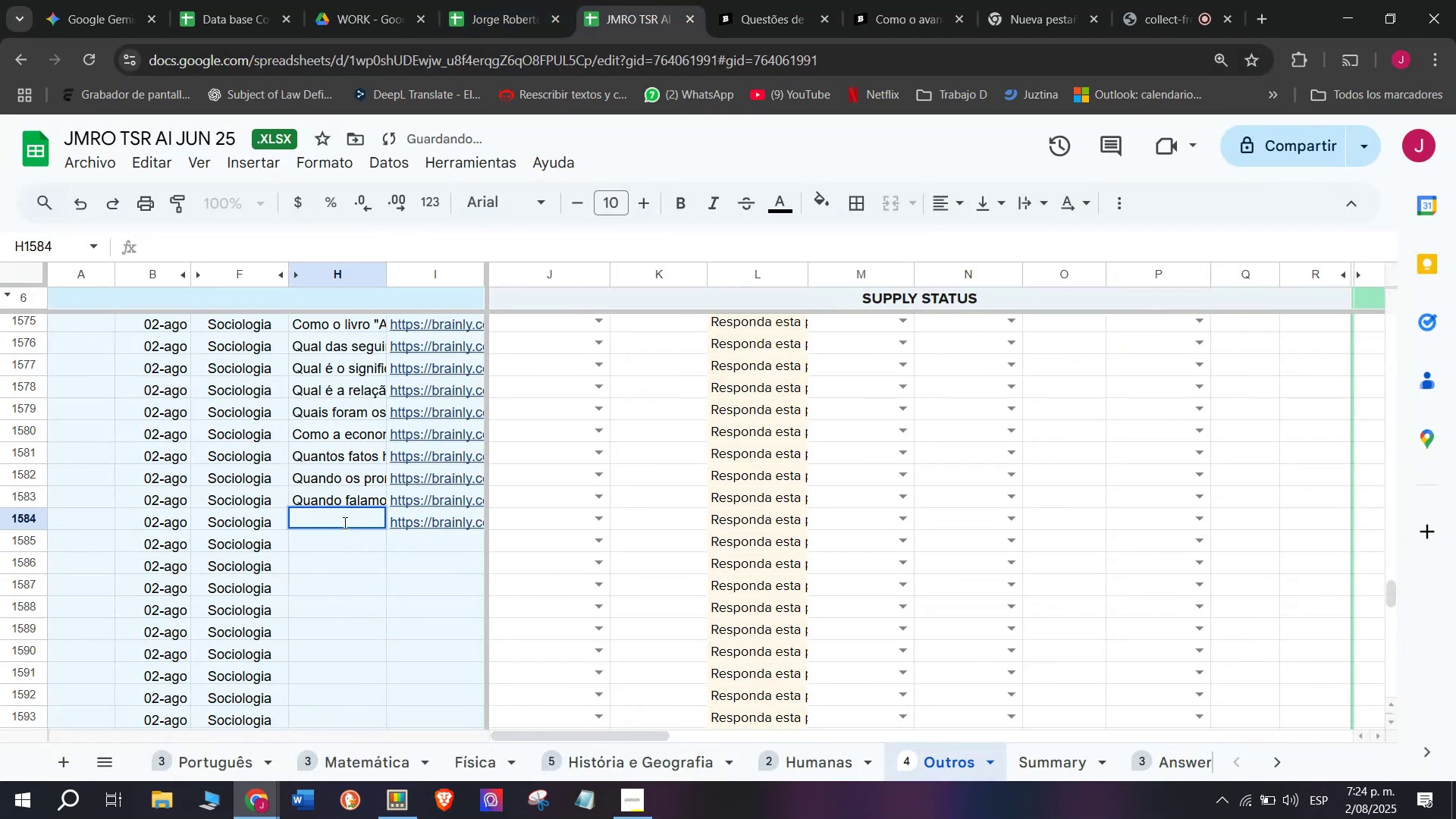 
key(Meta+V)
 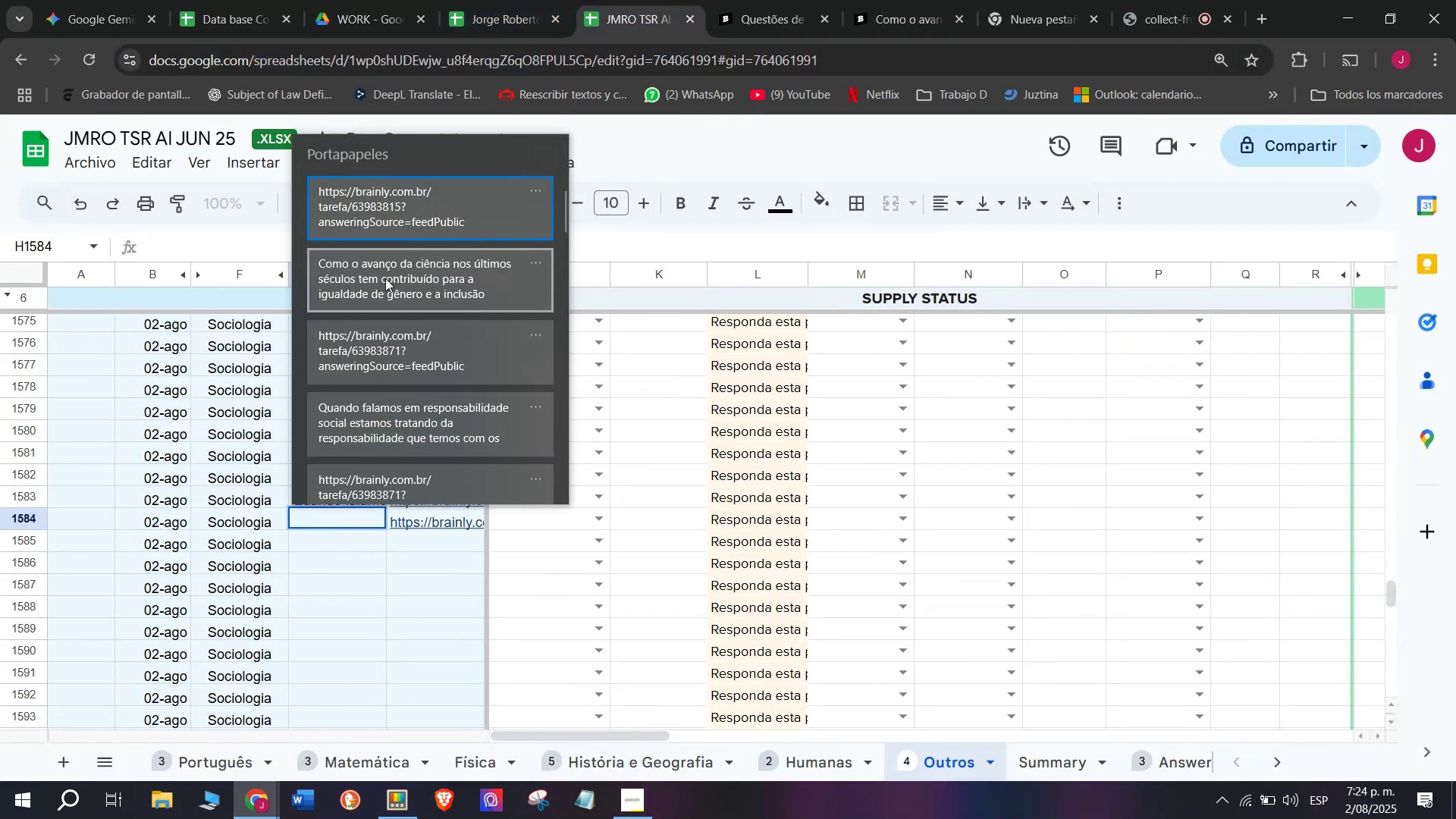 
left_click([385, 278])
 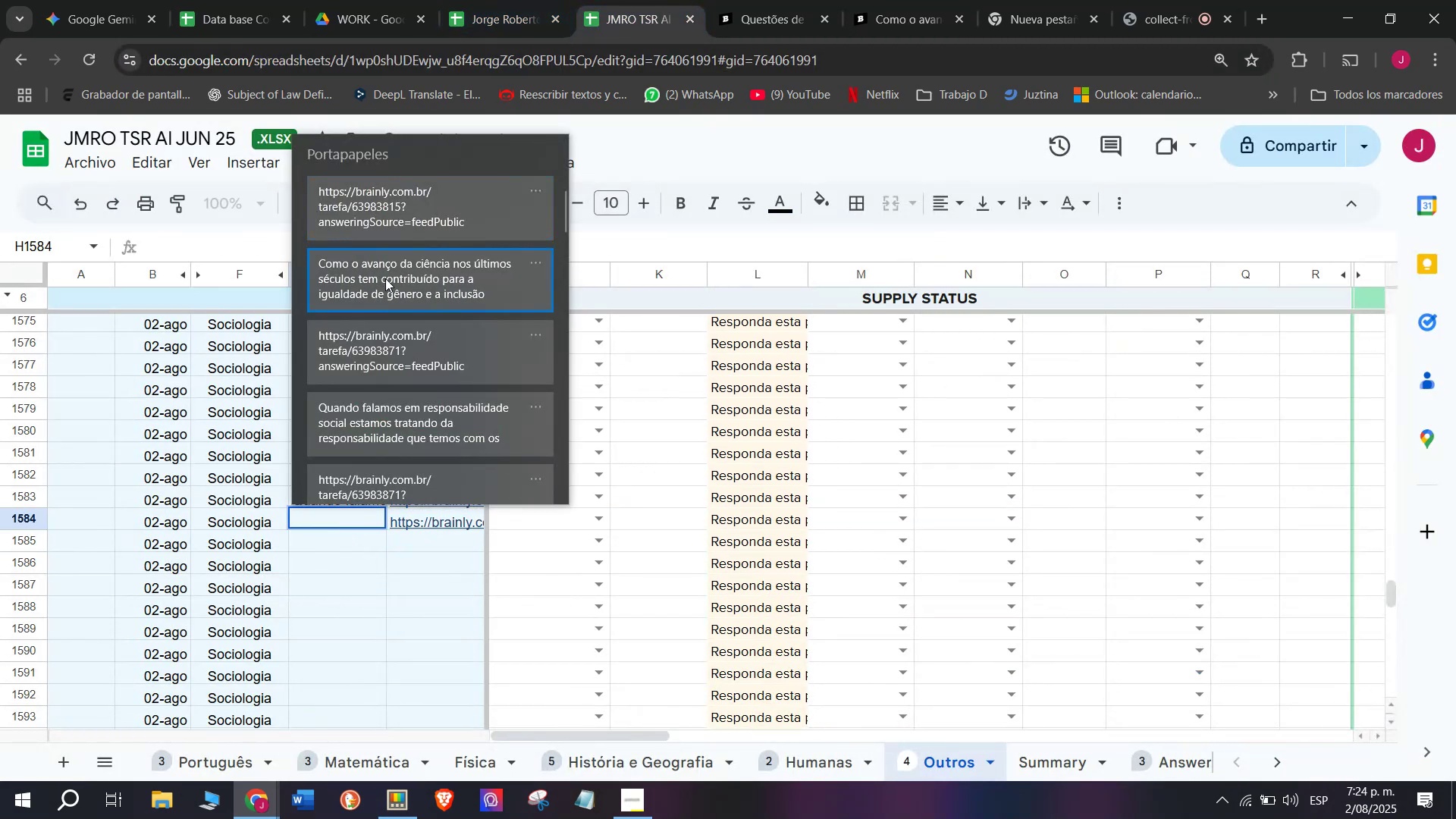 
key(Control+ControlLeft)
 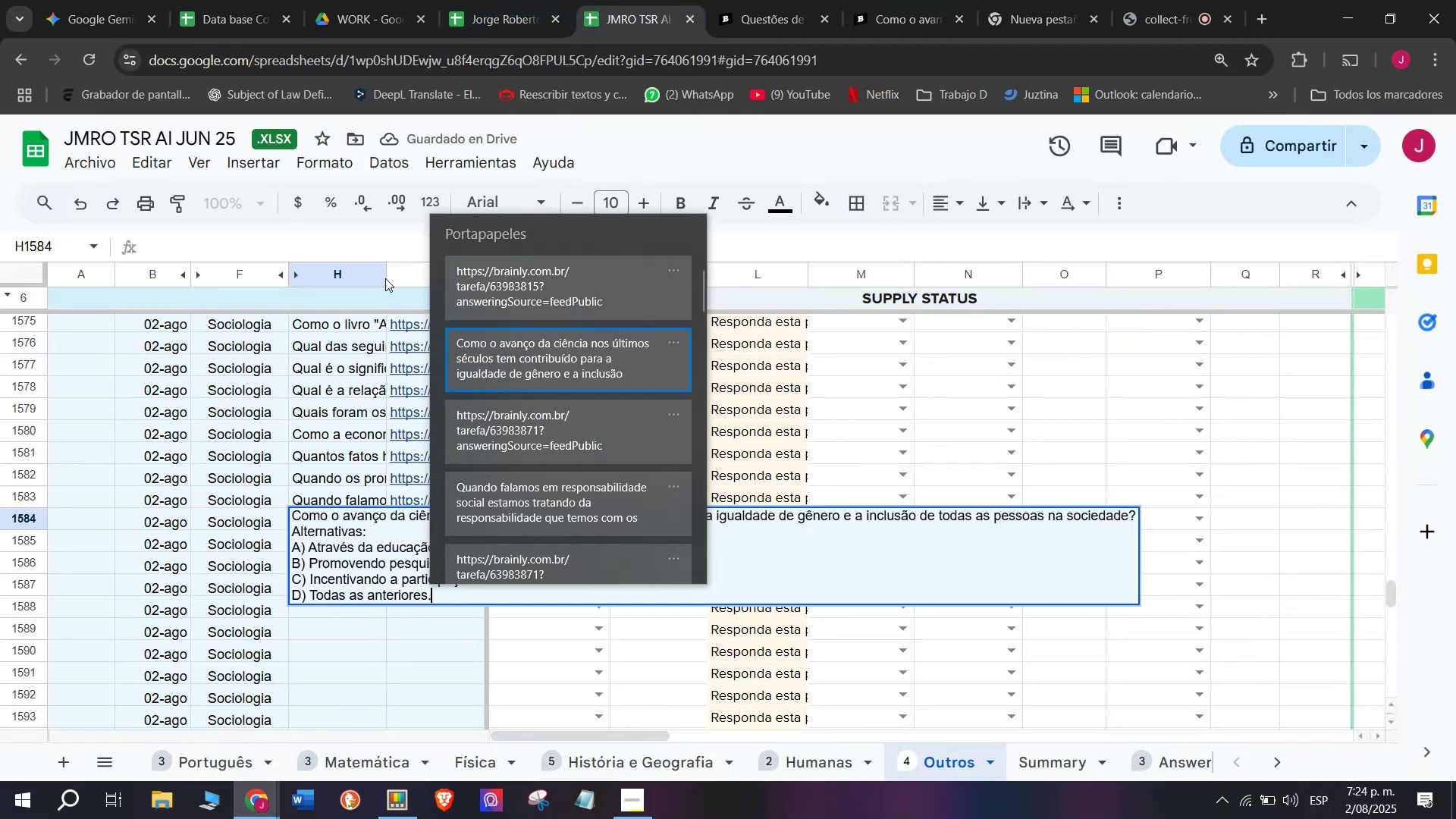 
key(Control+V)
 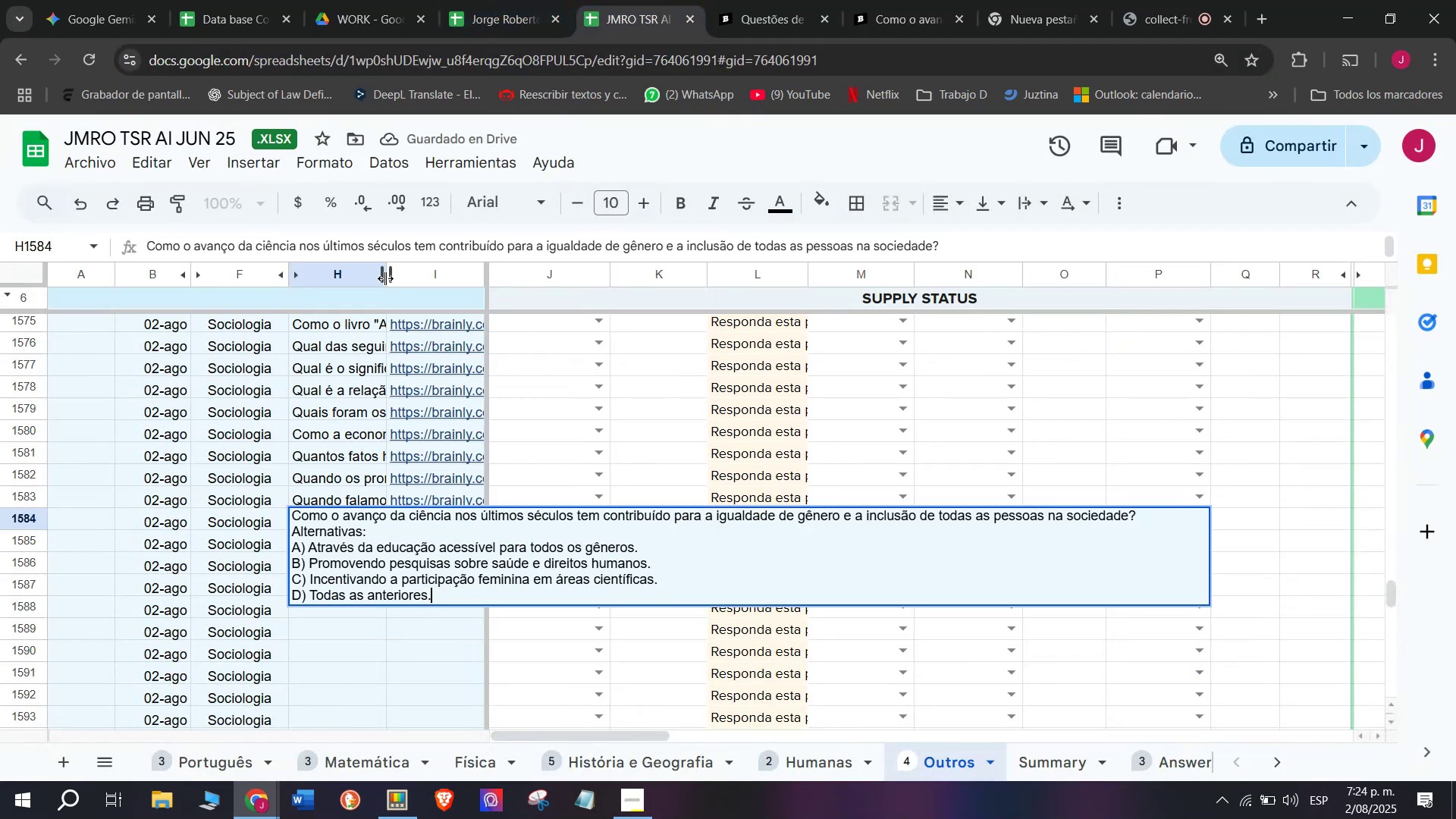 
key(Enter)
 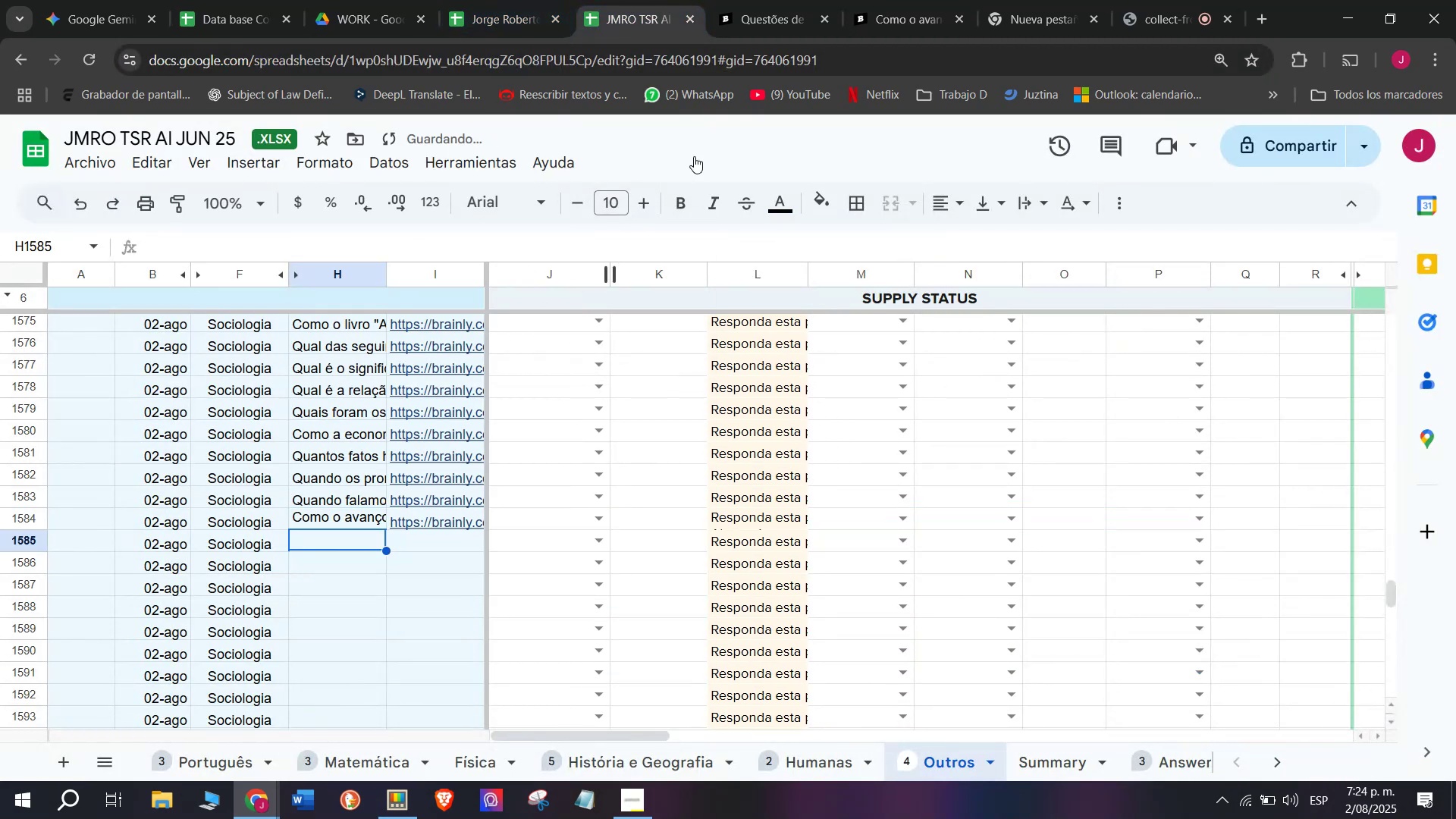 
left_click([792, 0])
 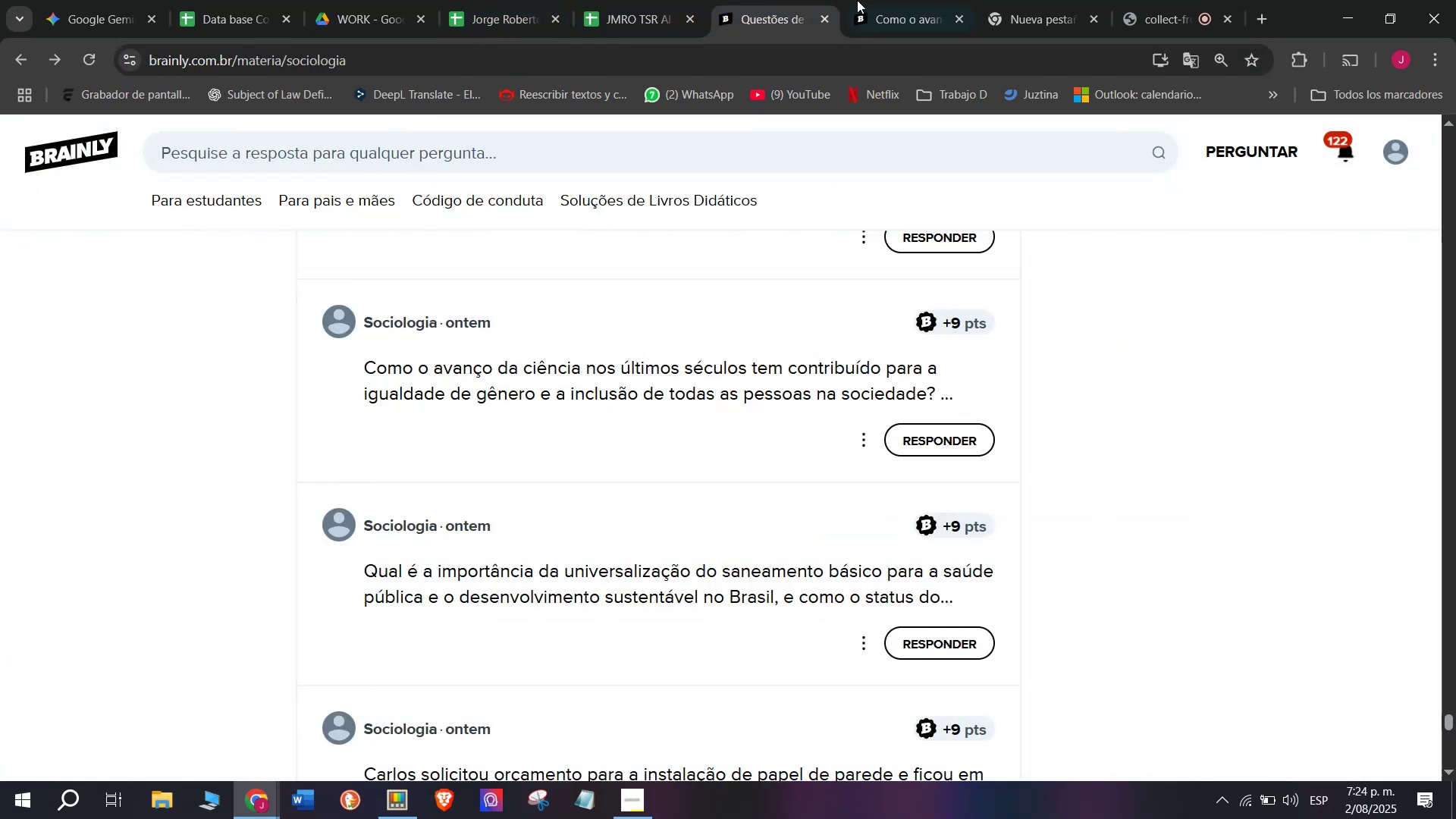 
left_click([905, 0])
 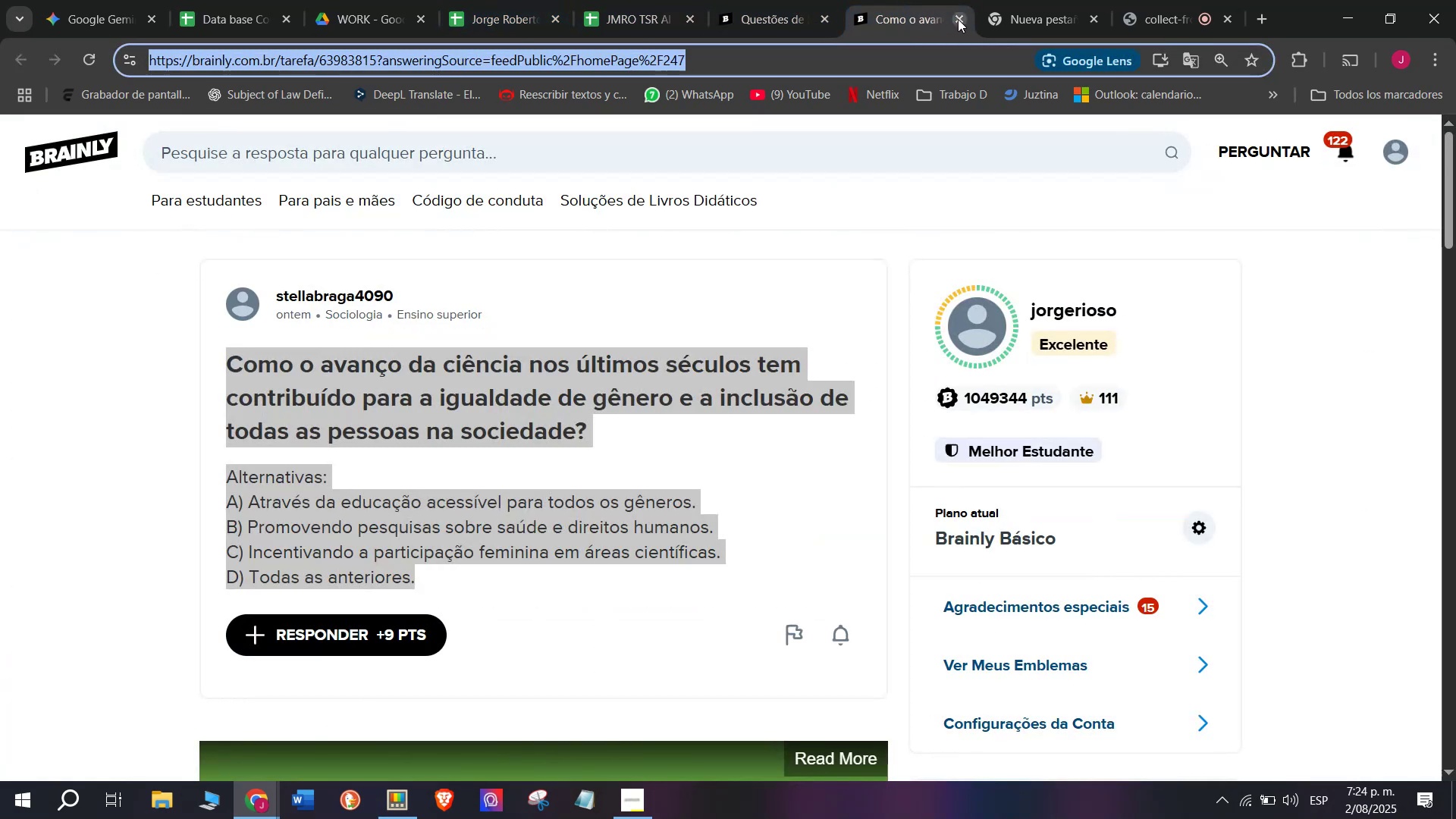 
left_click([959, 16])
 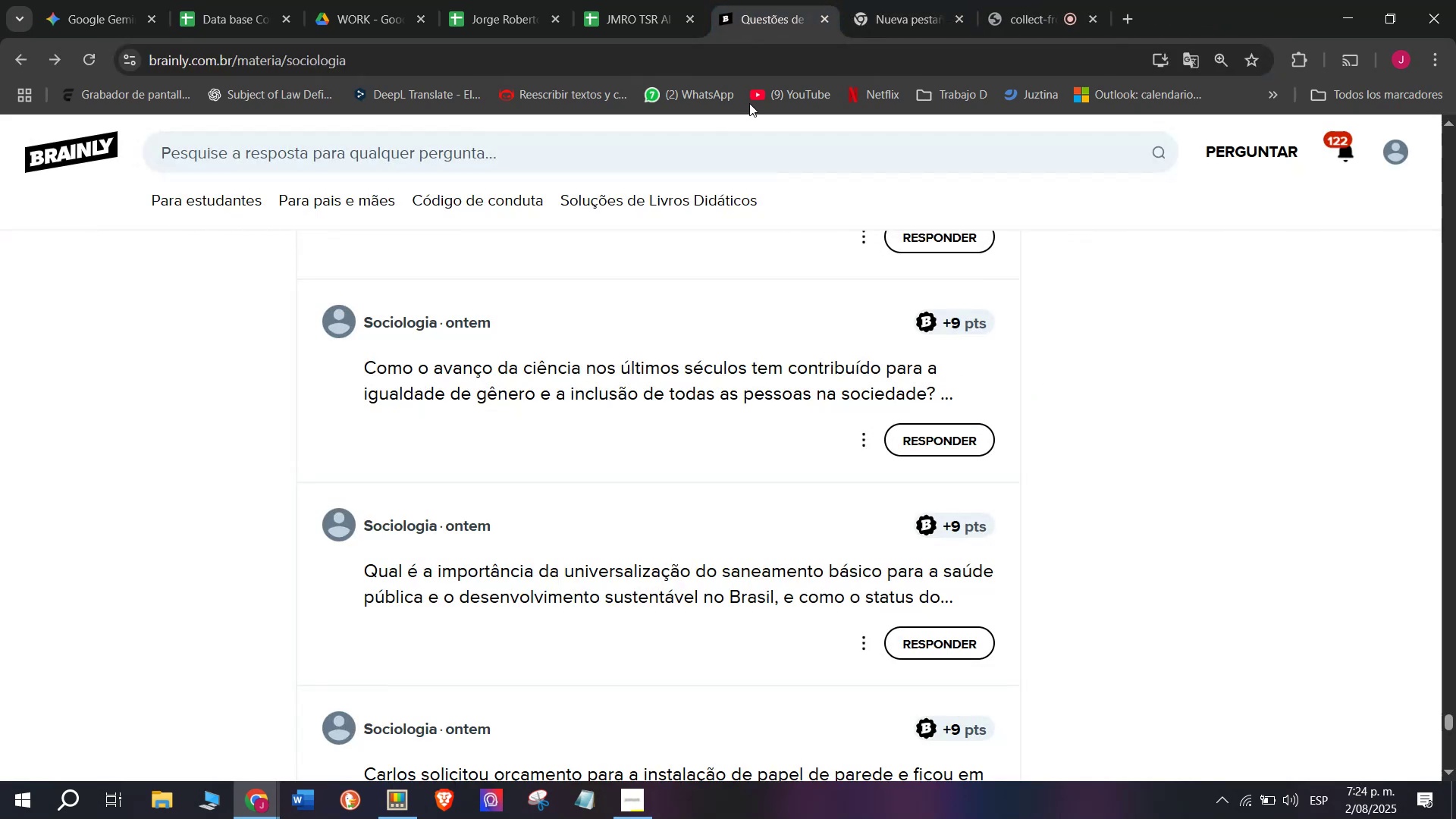 
scroll: coordinate [576, 374], scroll_direction: down, amount: 1.0
 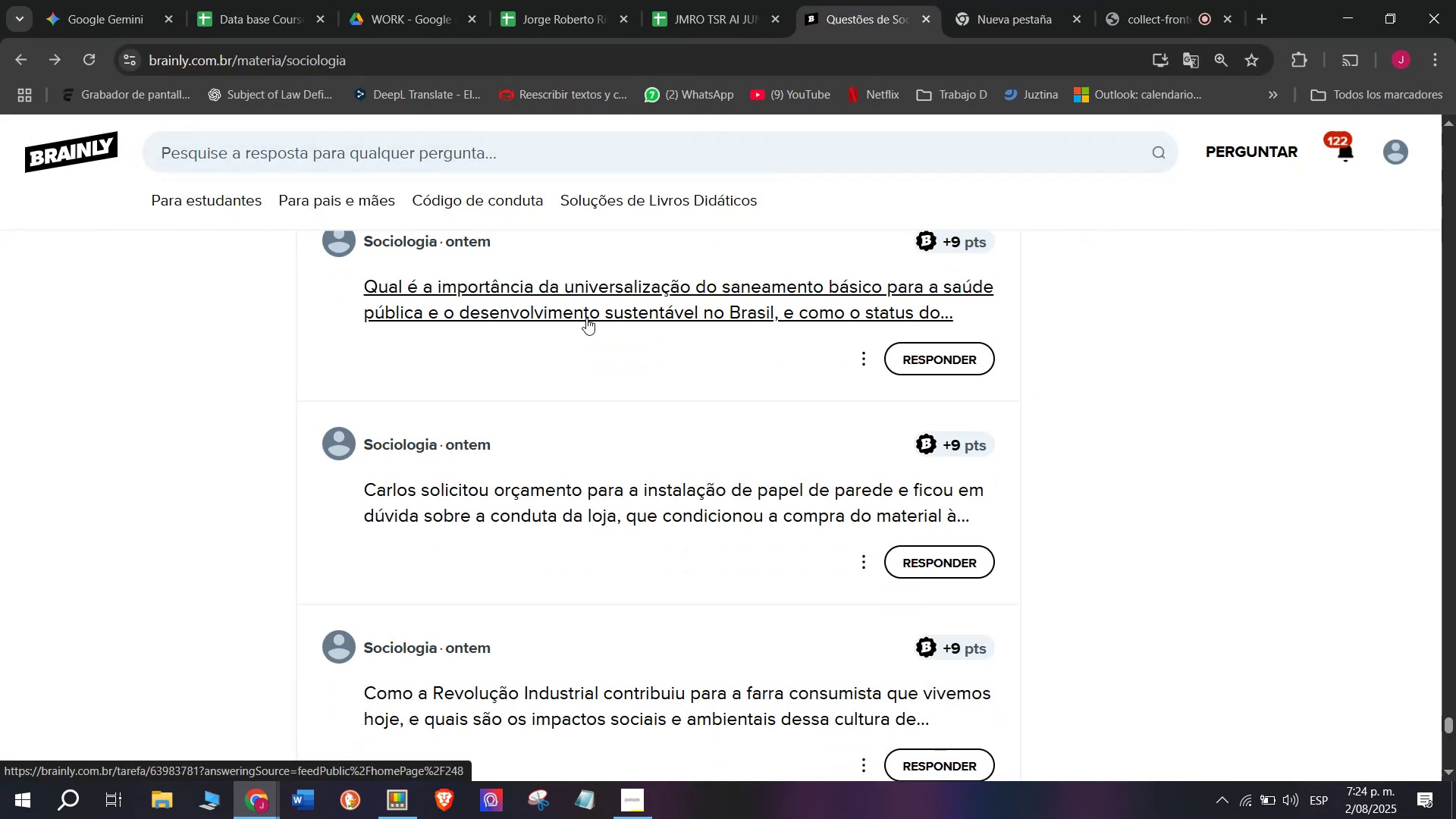 
right_click([586, 318])
 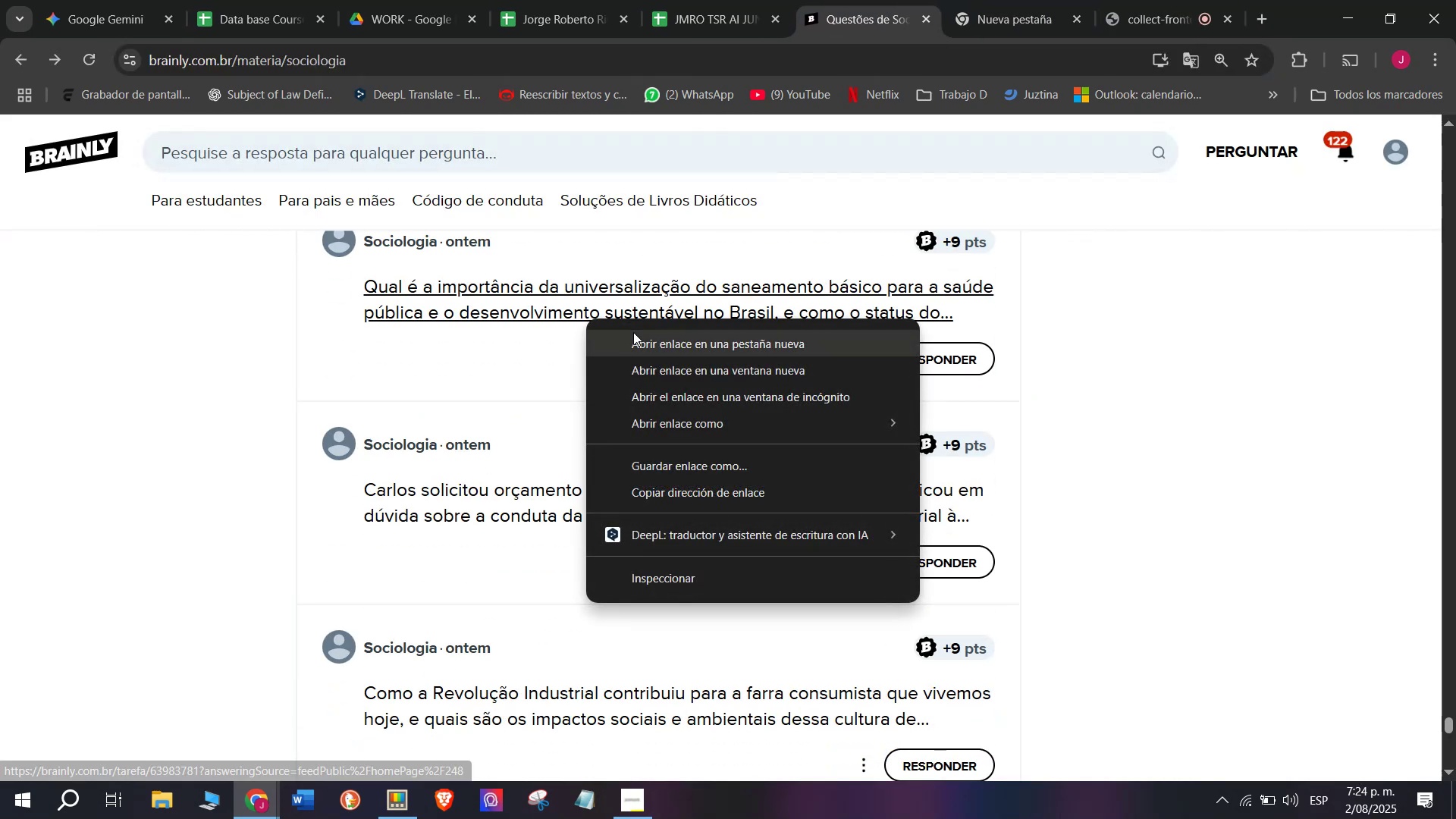 
left_click([633, 332])
 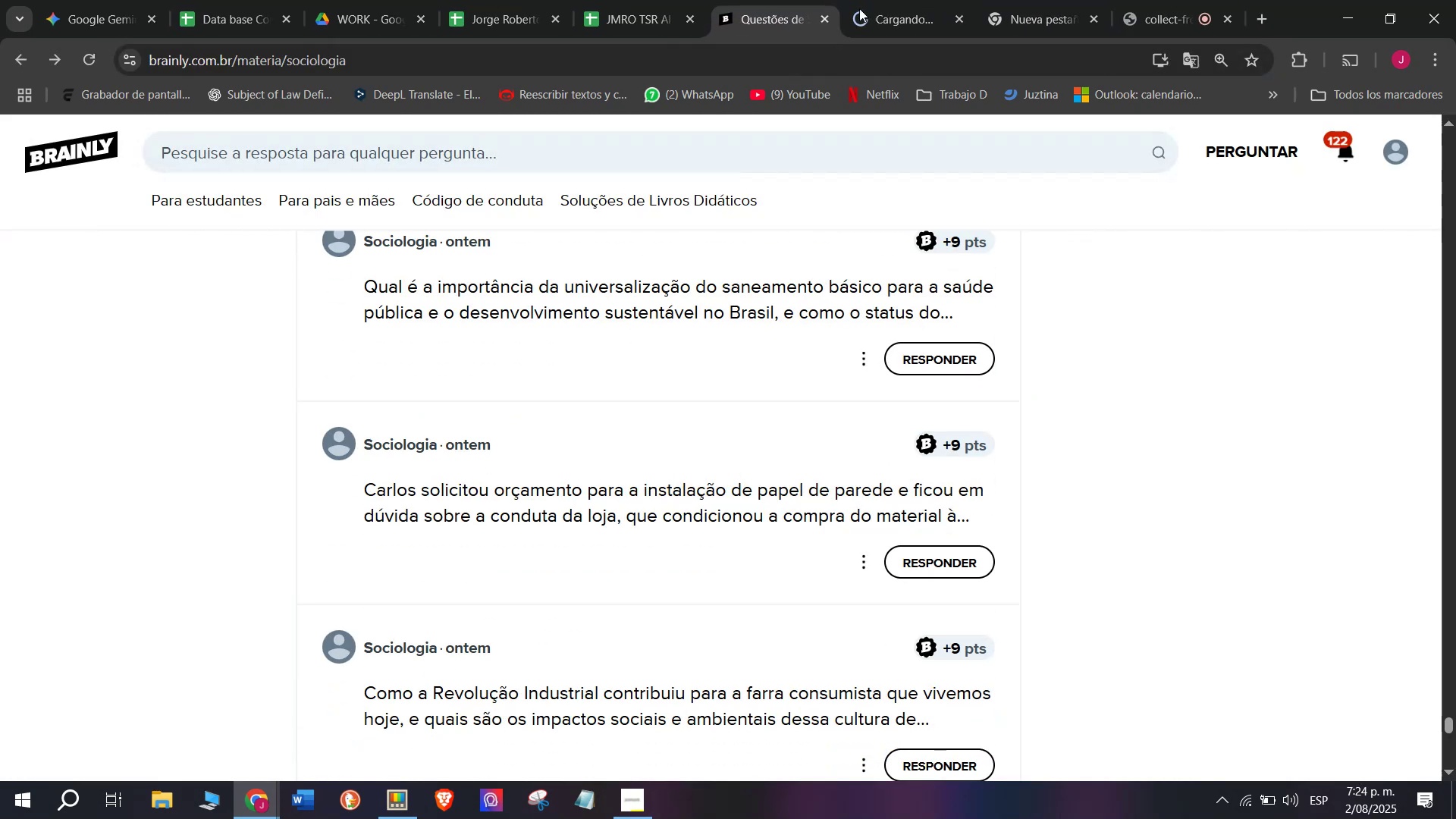 
left_click([884, 0])
 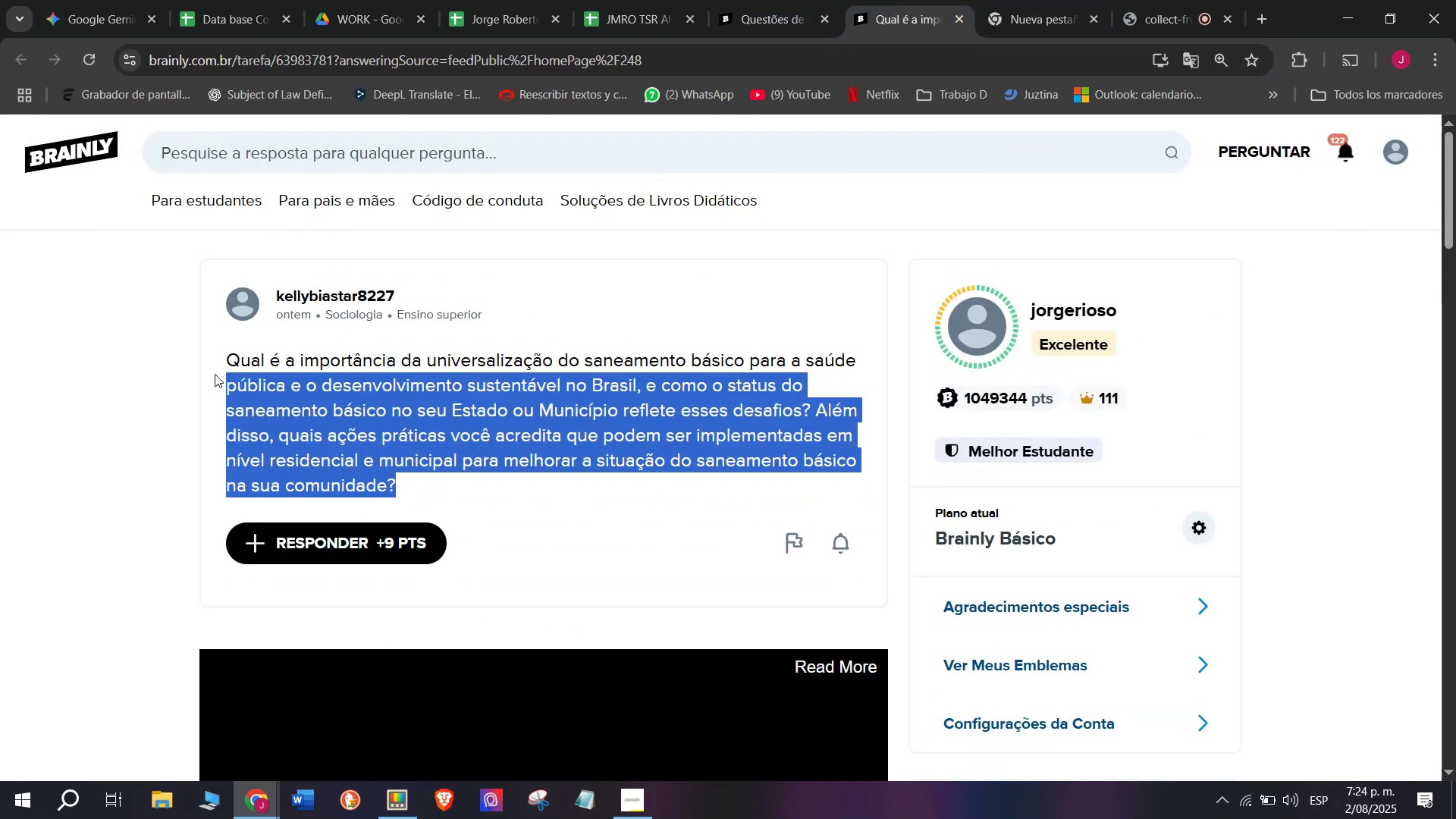 
key(Control+C)
 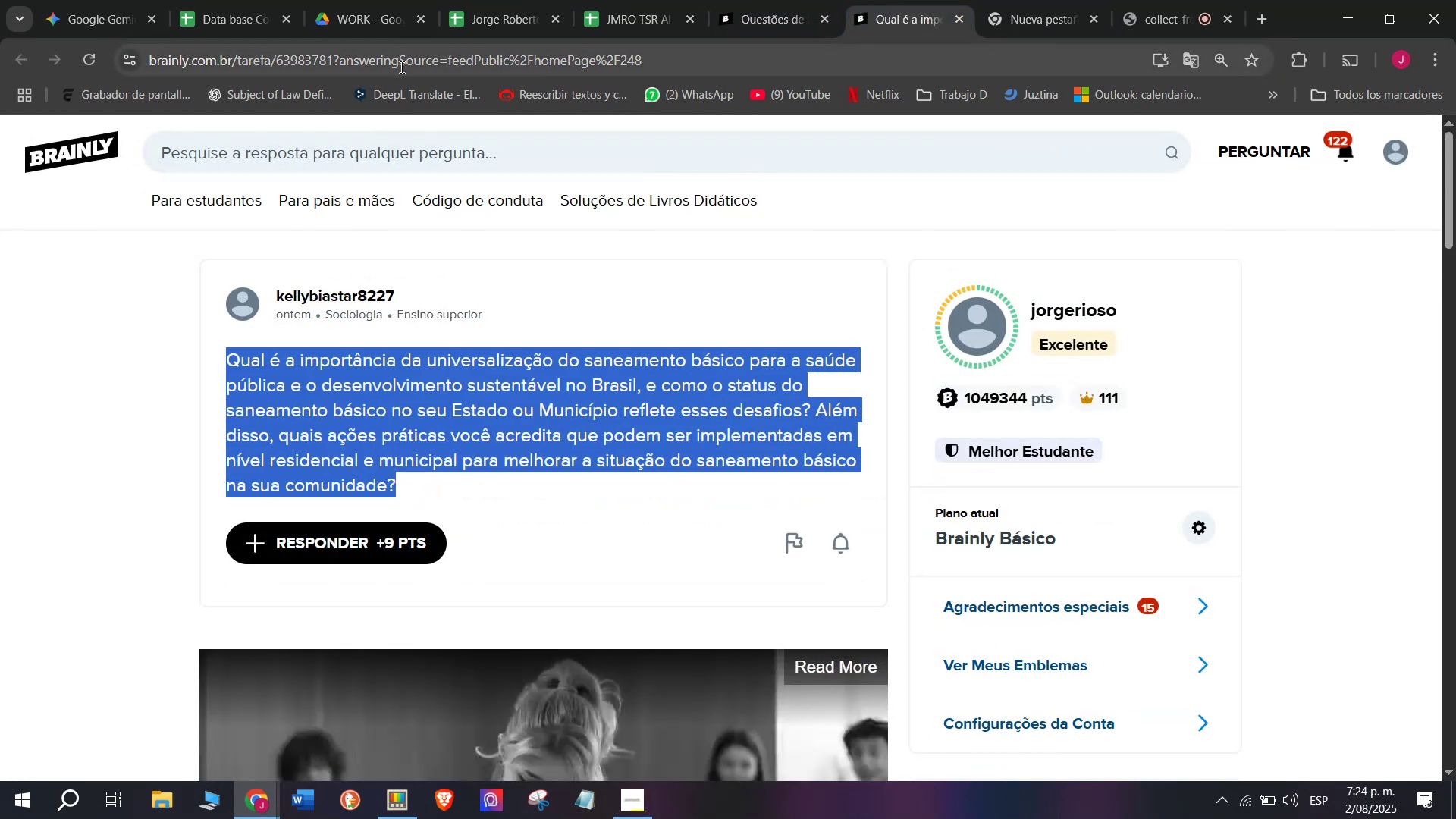 
double_click([400, 67])
 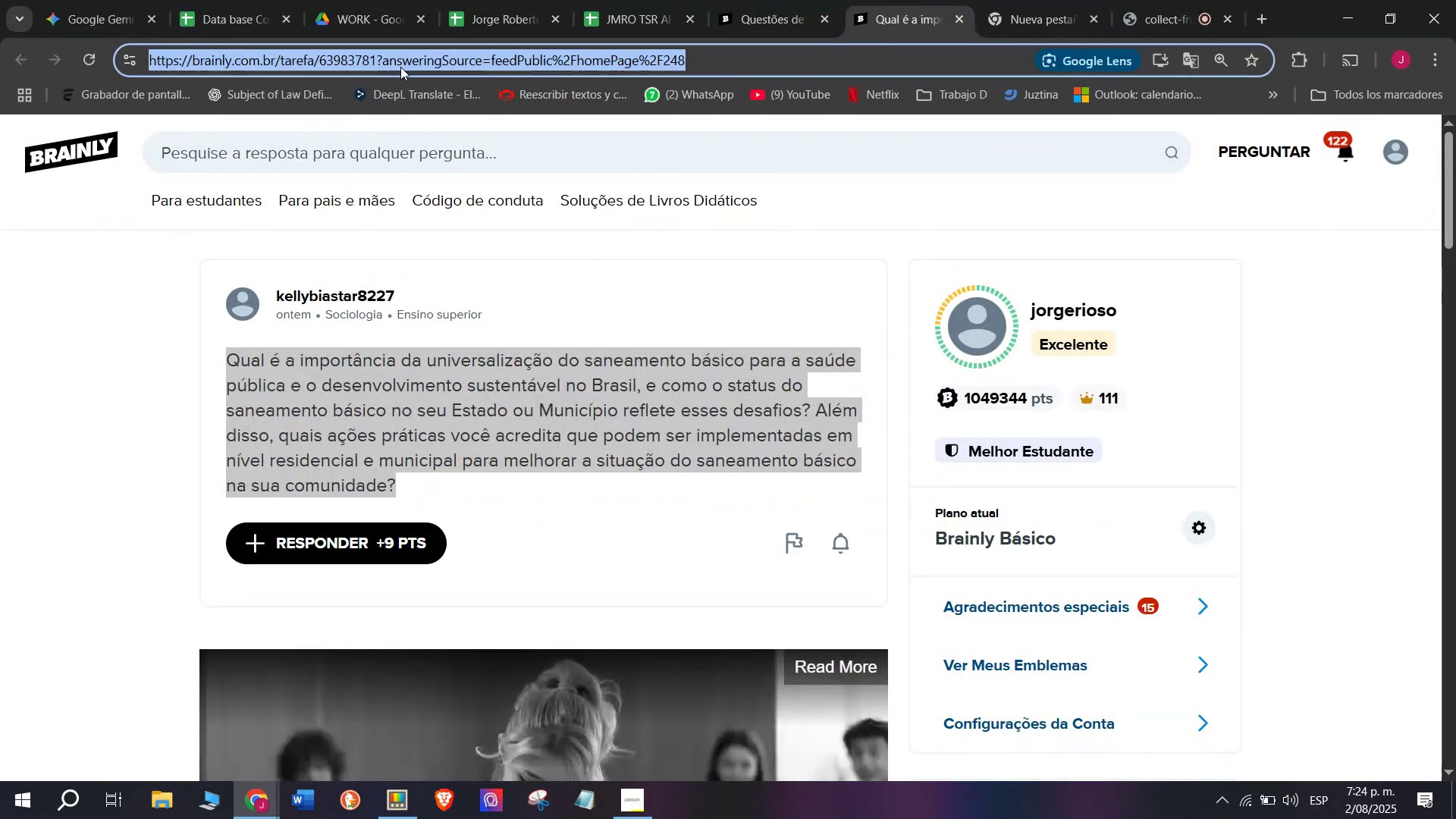 
triple_click([400, 67])
 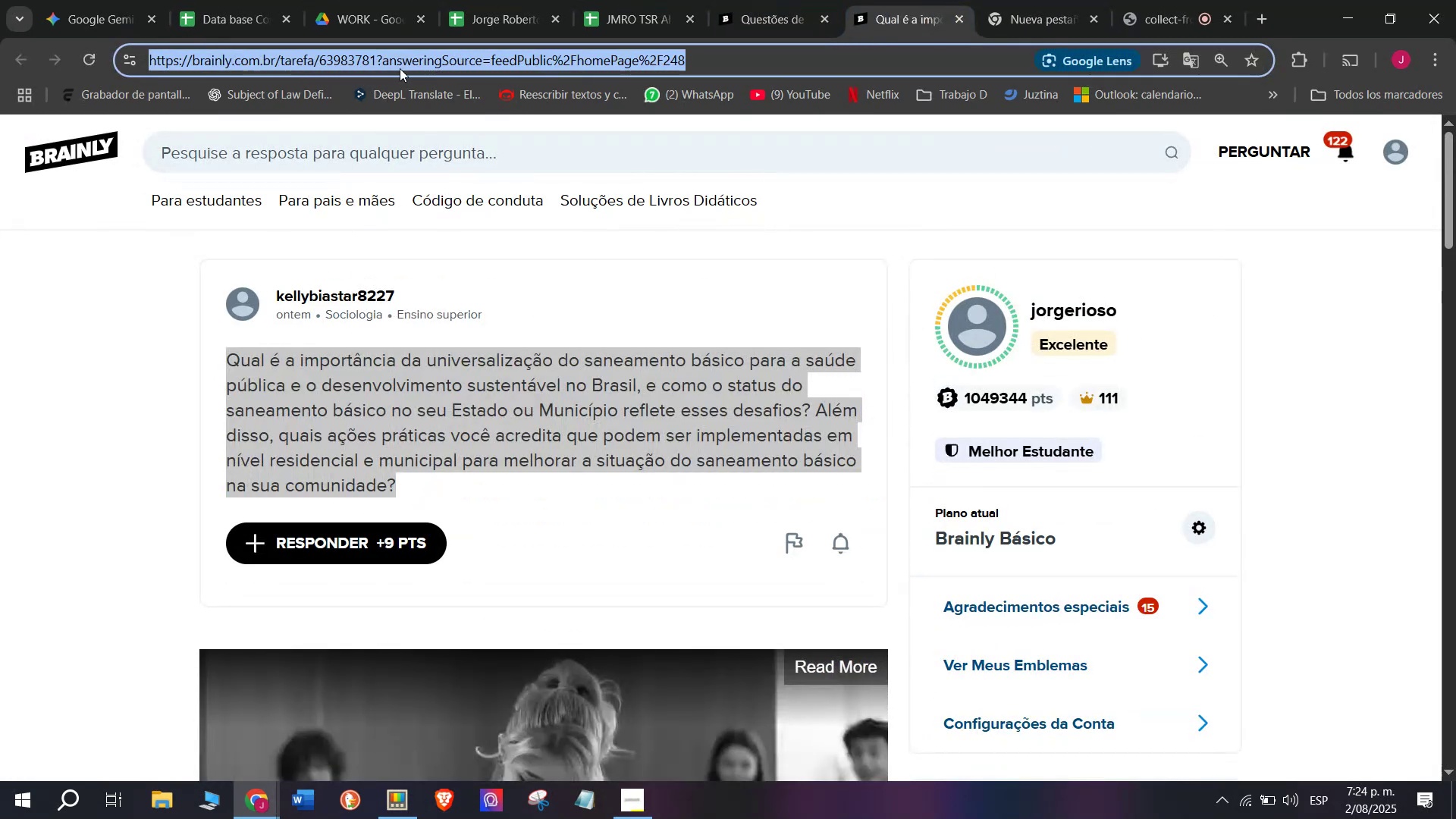 
key(Control+C)
 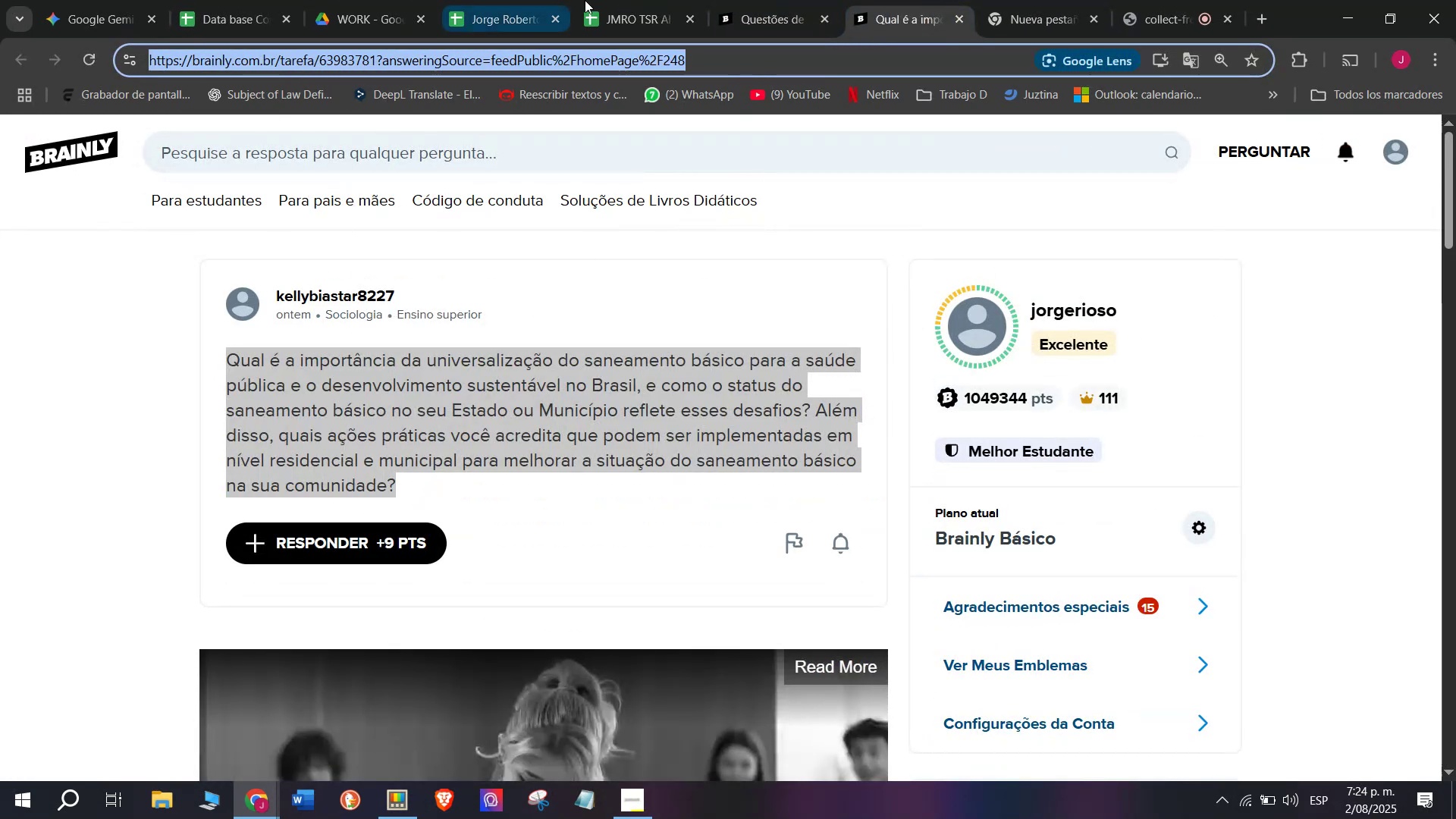 
left_click([663, 0])
 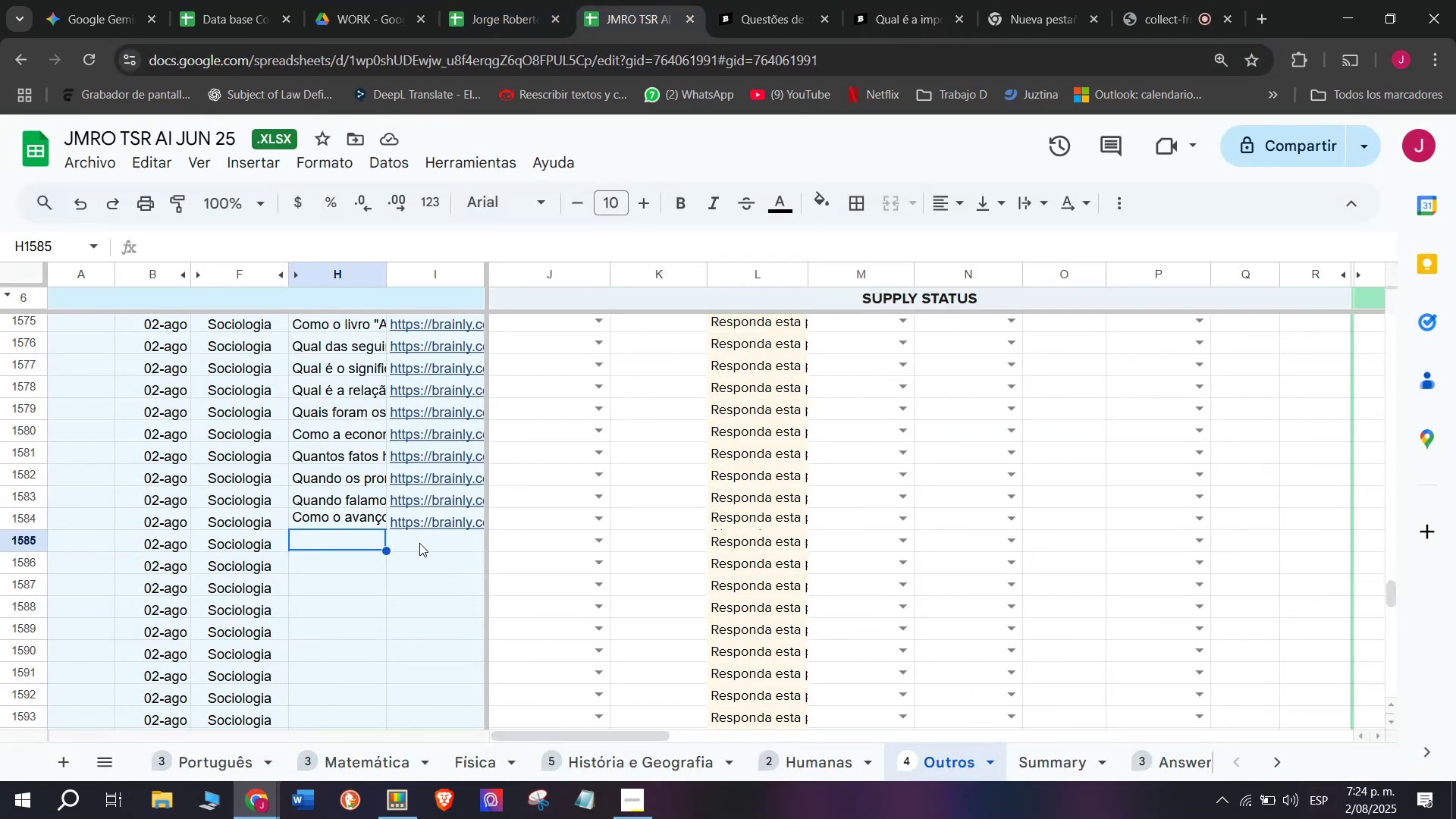 
double_click([419, 543])
 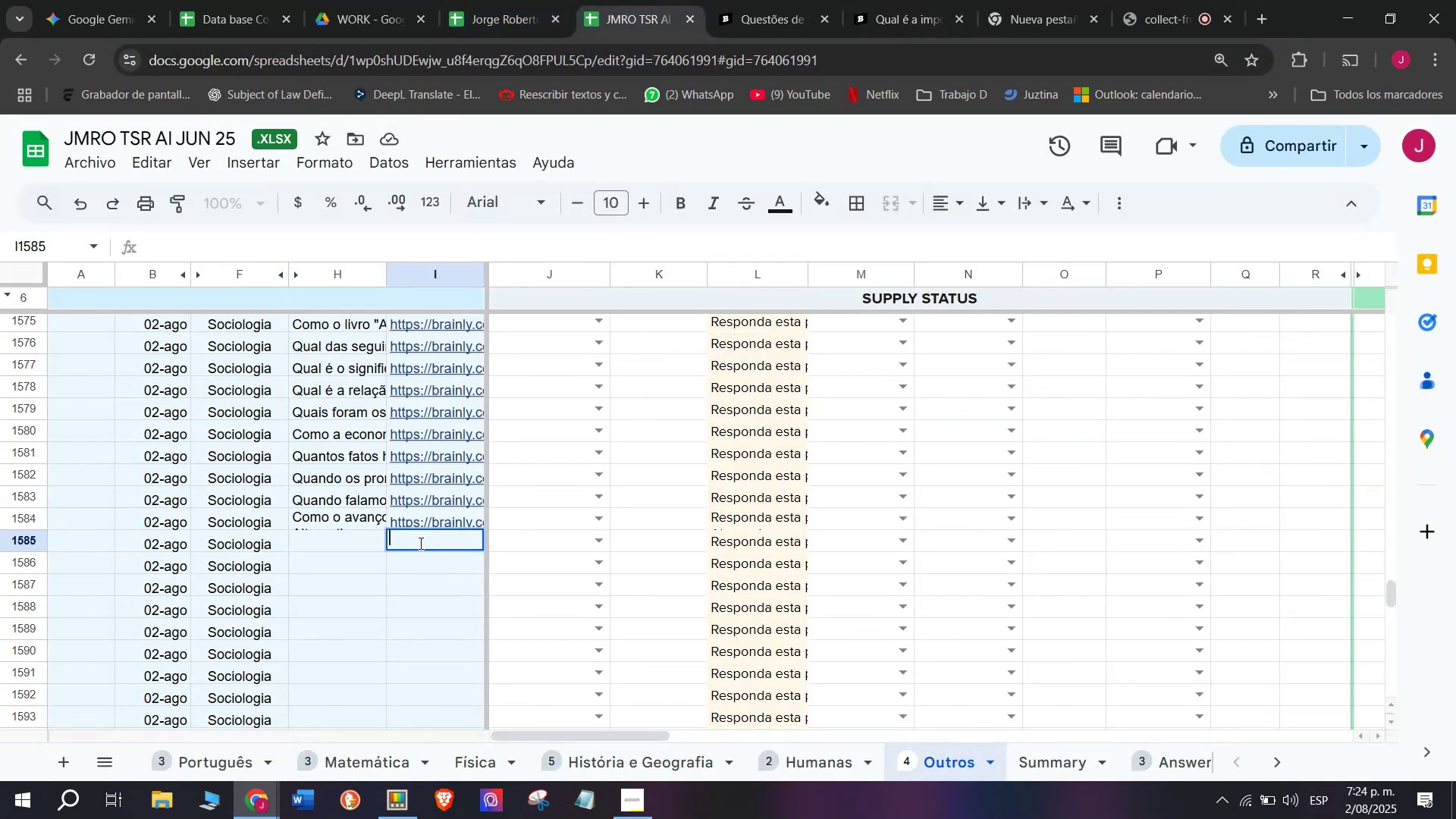 
key(Control+ControlLeft)
 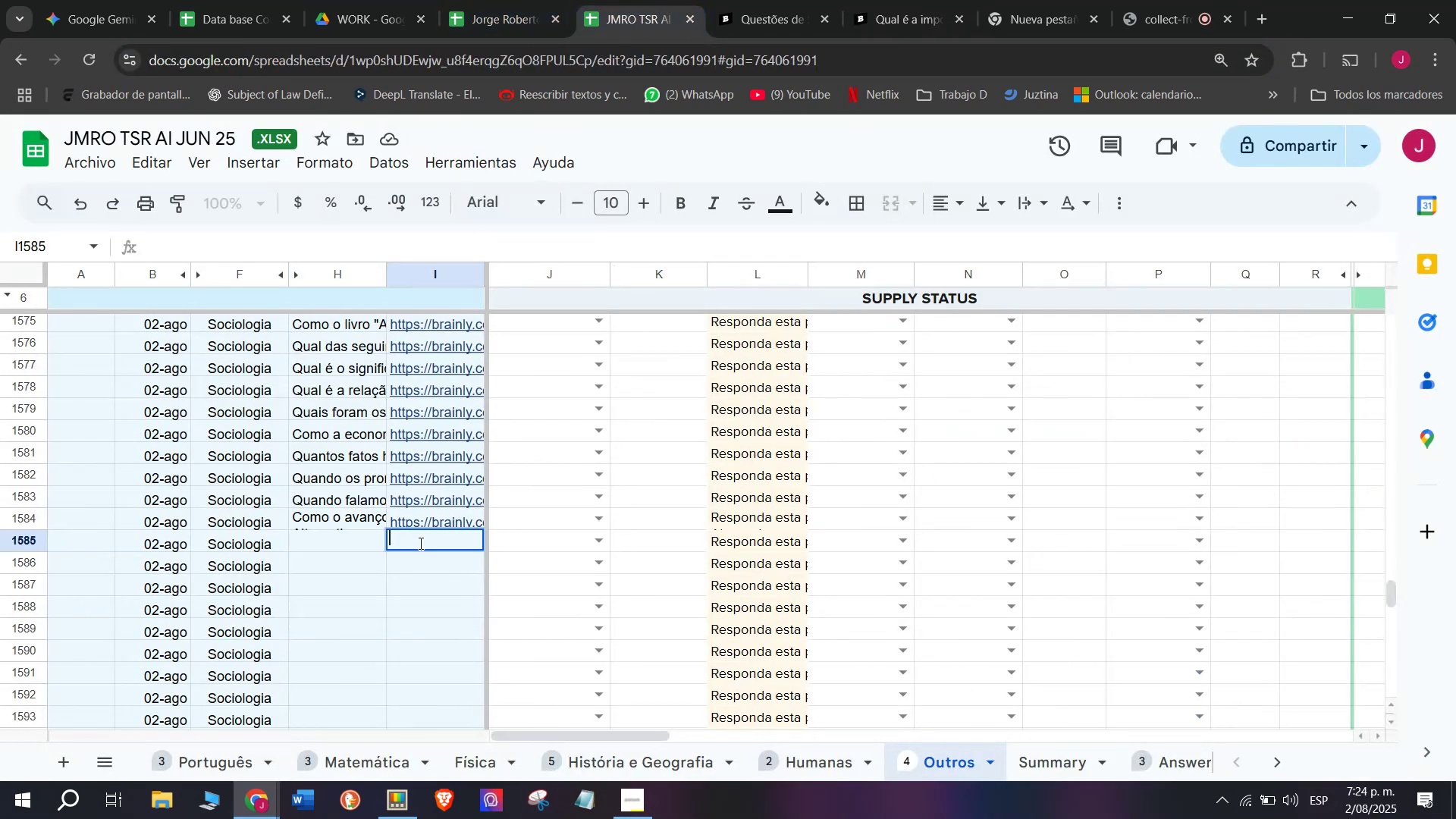 
key(Control+V)
 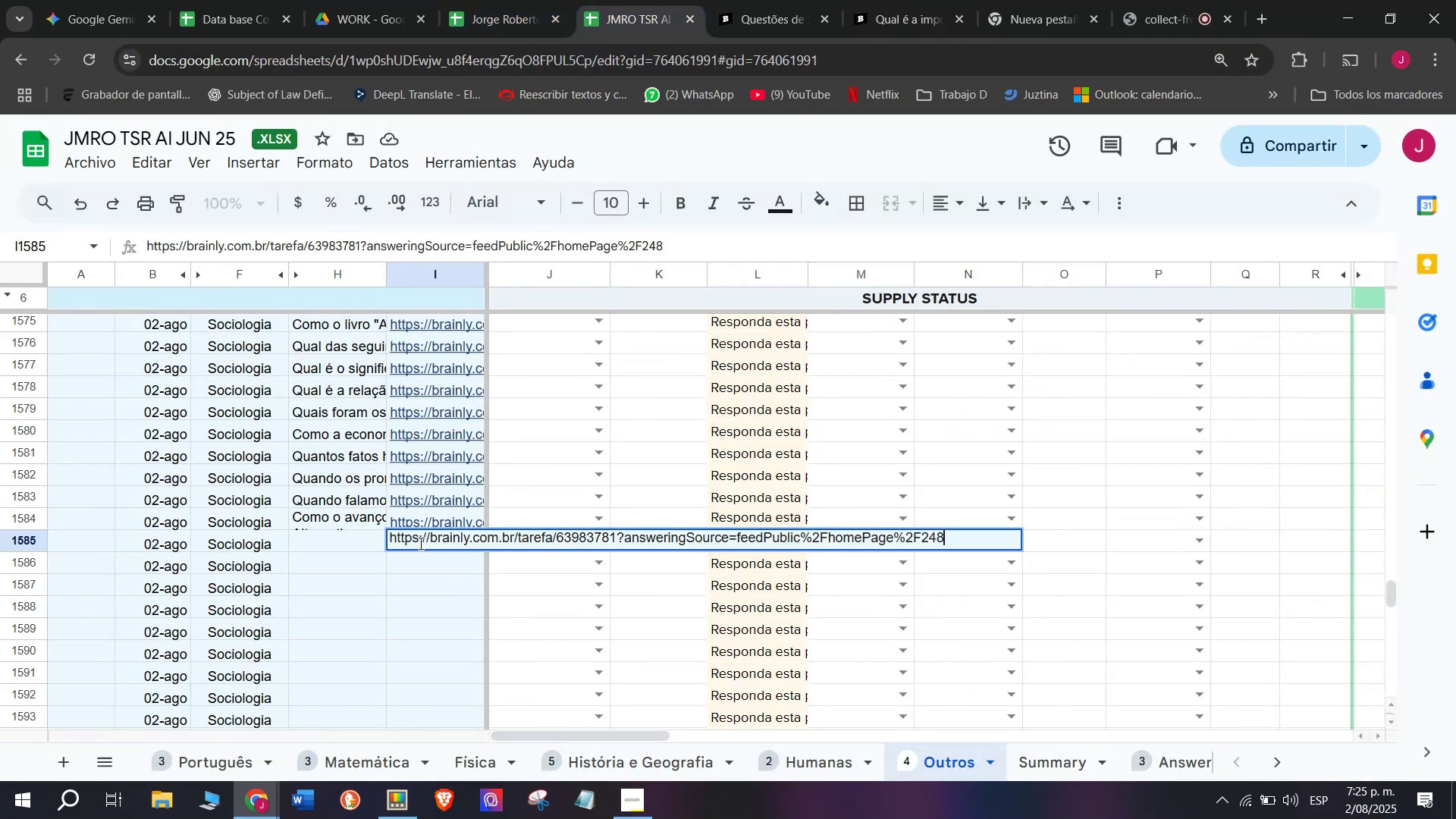 
key(Enter)
 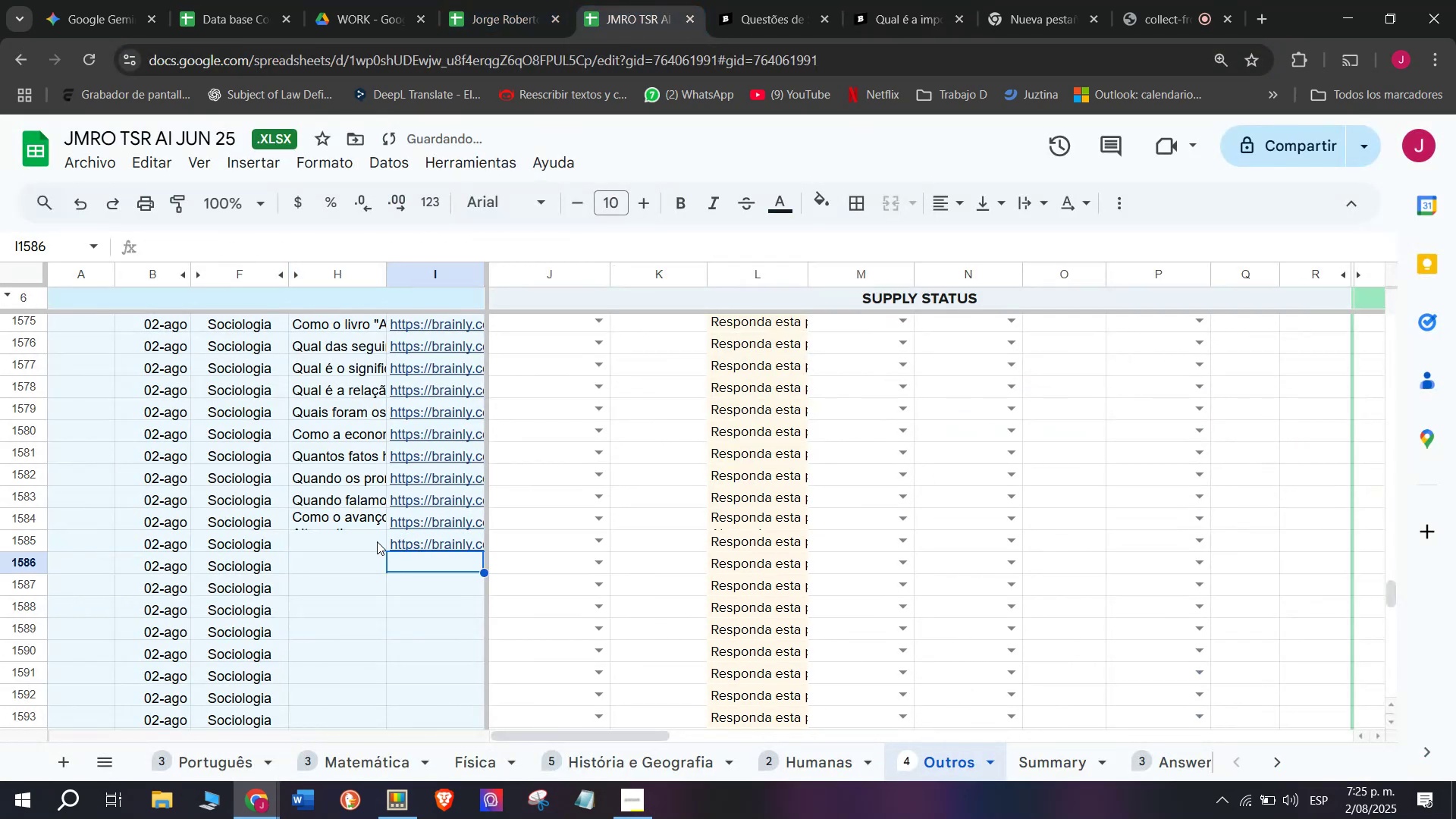 
left_click([358, 541])
 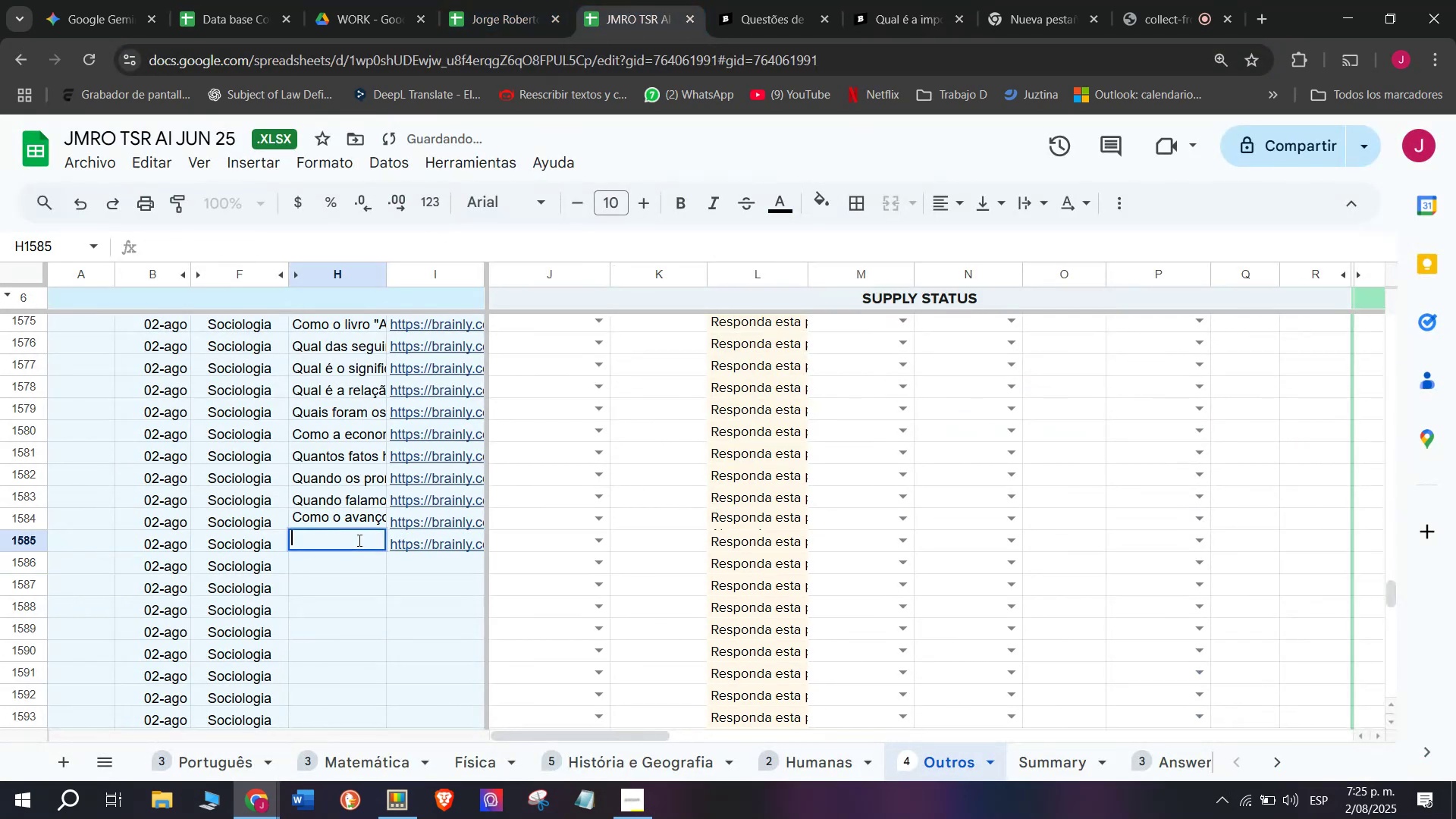 
key(Meta+MetaLeft)
 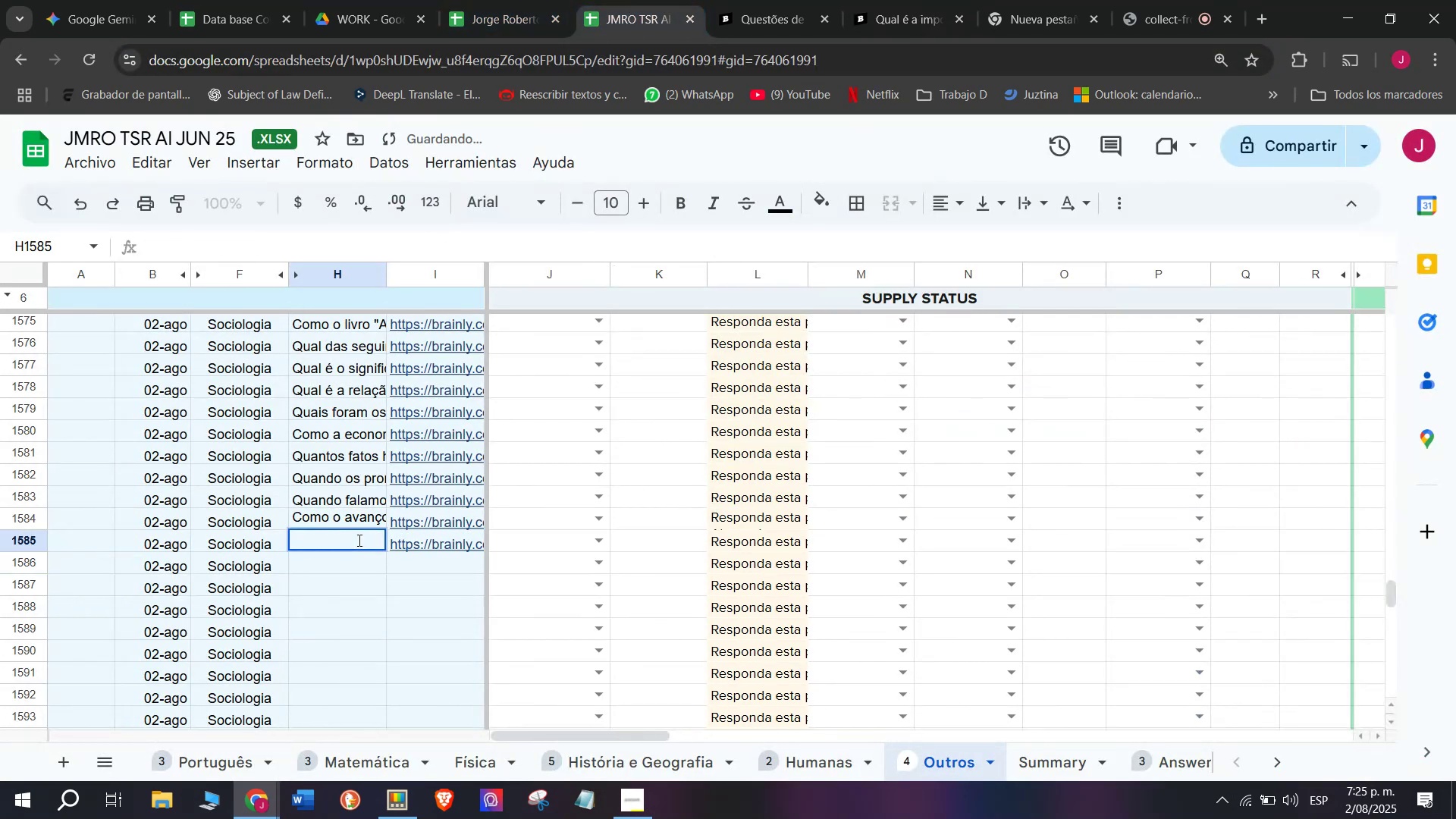 
key(Meta+V)
 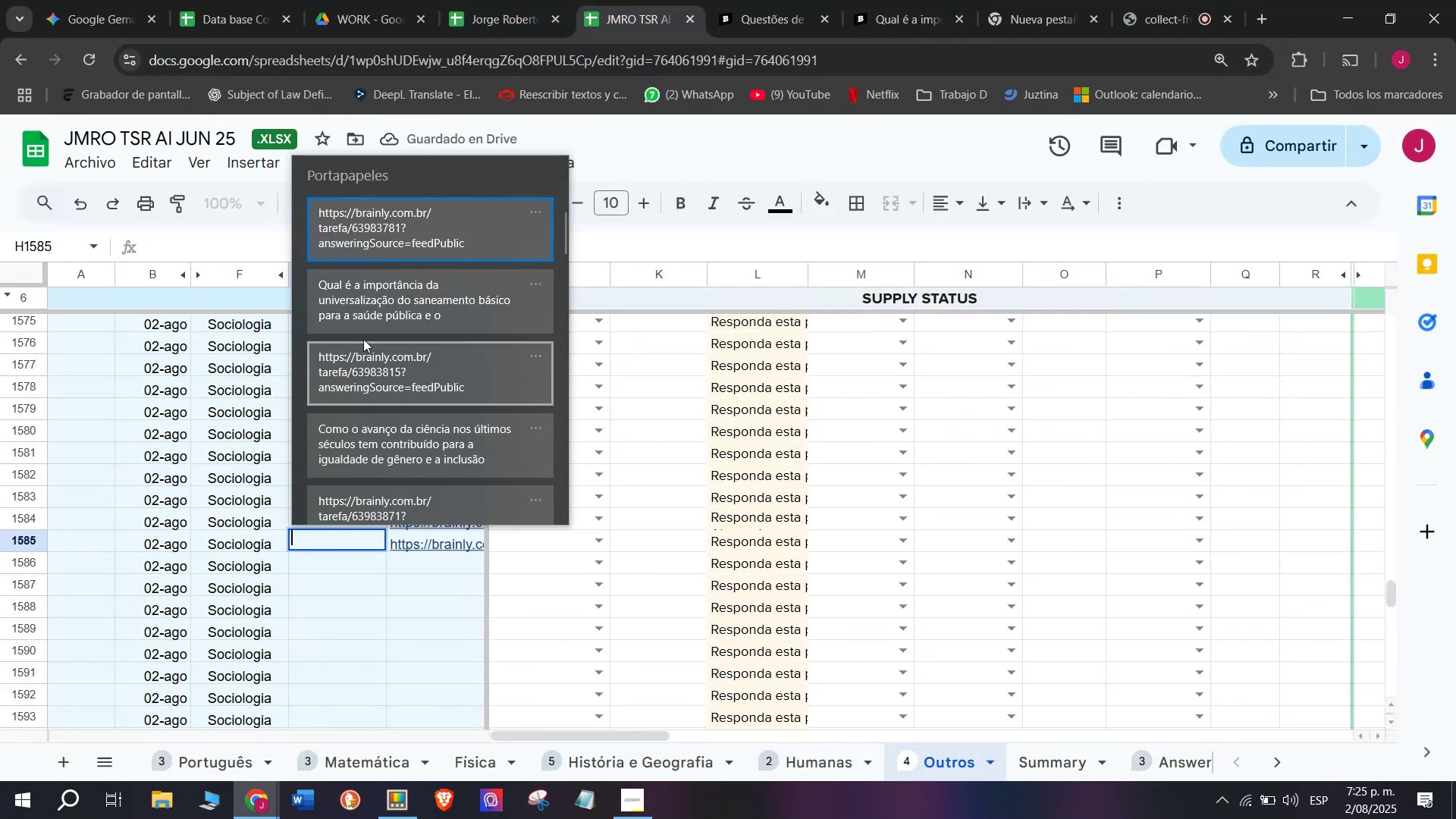 
key(Control+ControlLeft)
 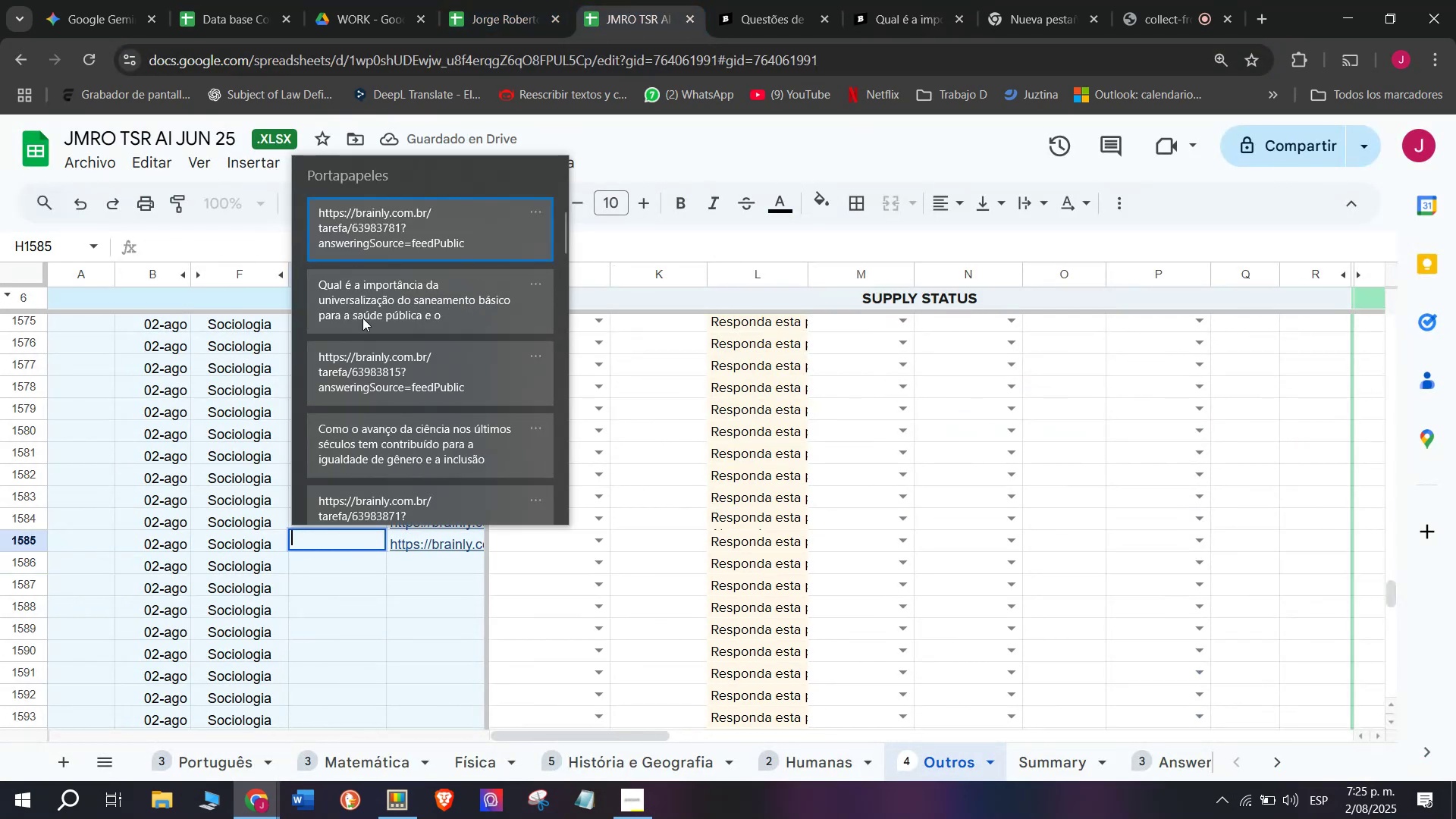 
key(Control+V)
 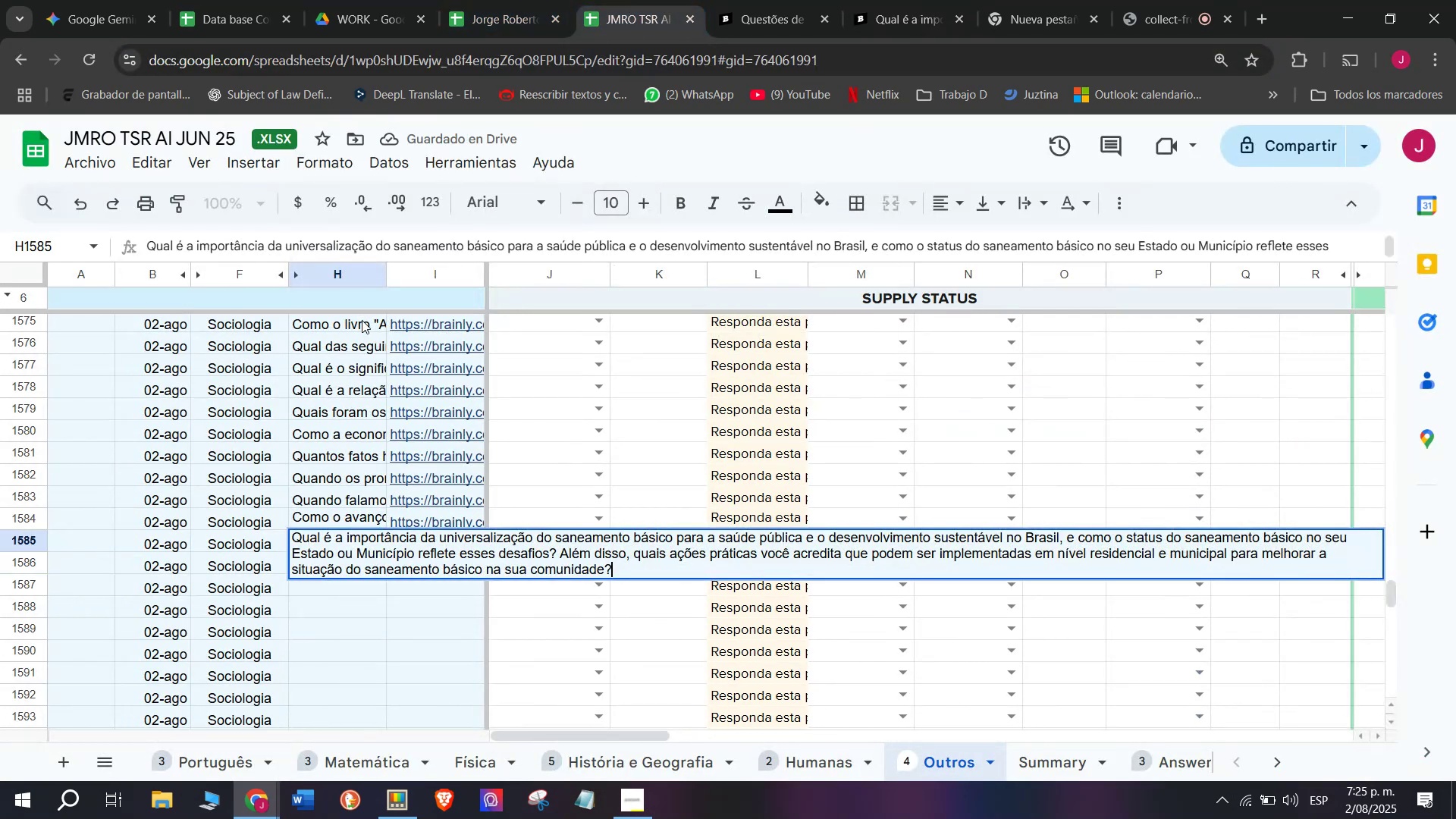 
key(Enter)
 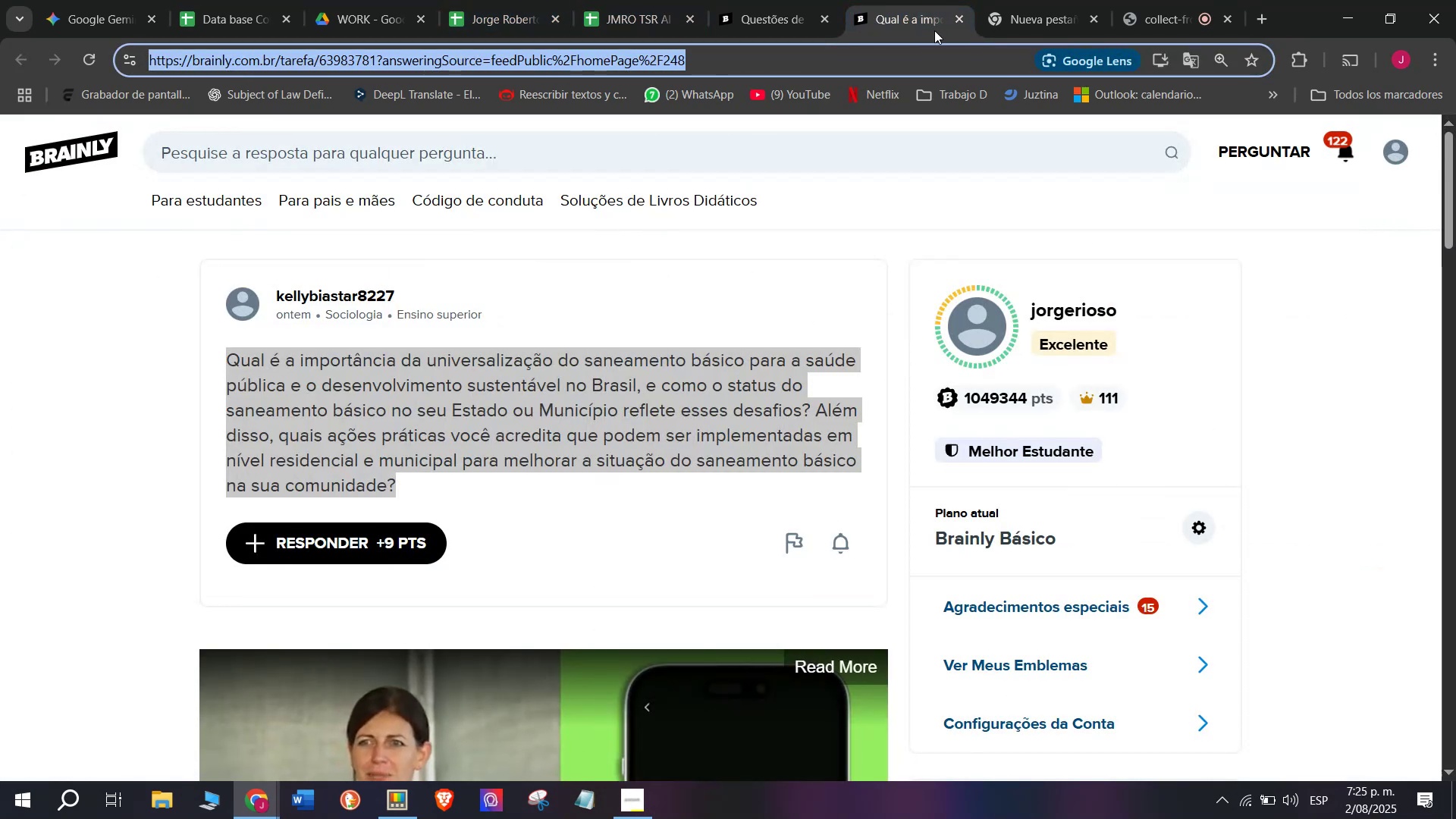 
double_click([788, 0])
 